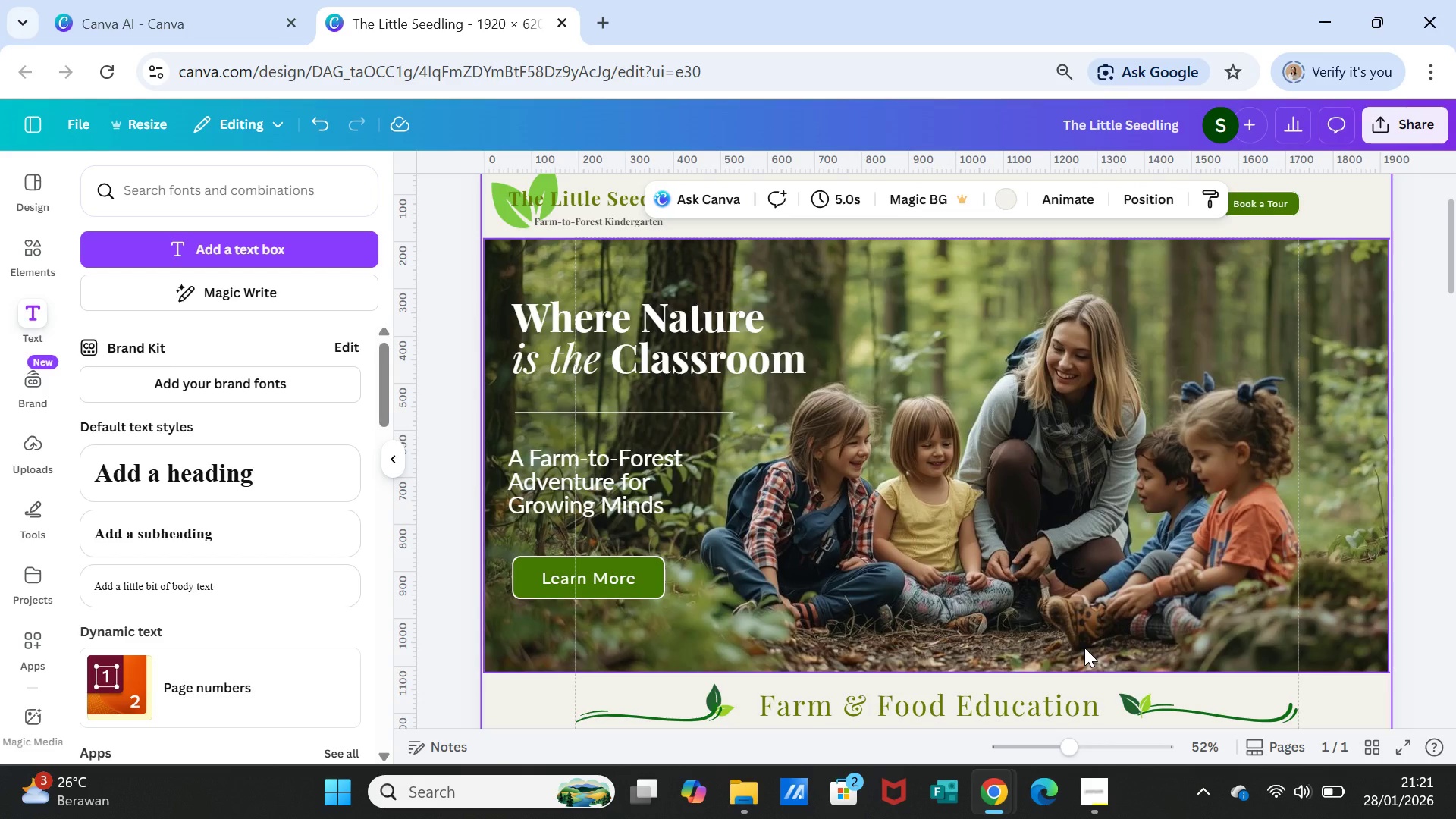 
scroll: coordinate [1084, 648], scroll_direction: down, amount: 2.0
 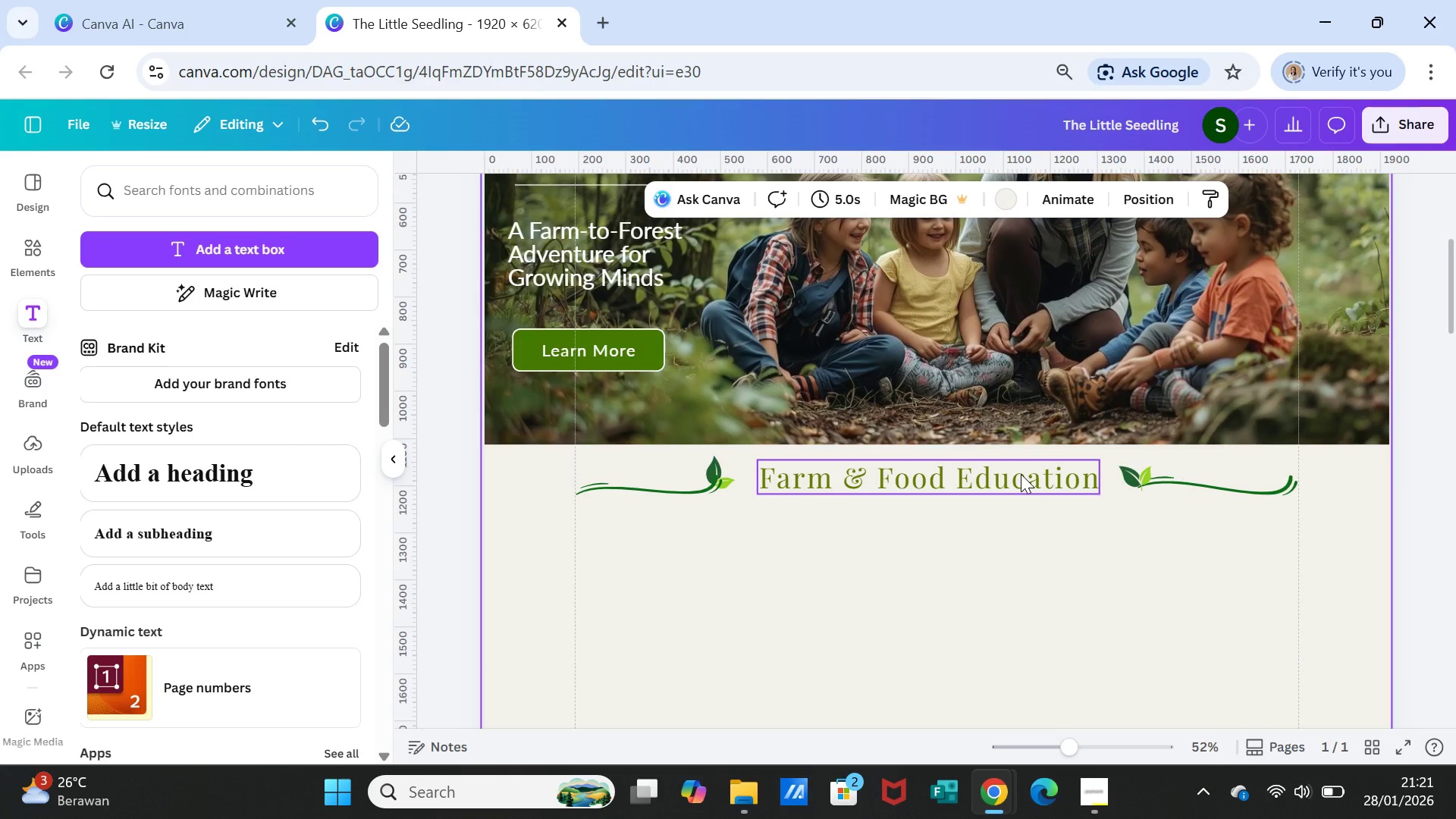 
left_click([1021, 474])
 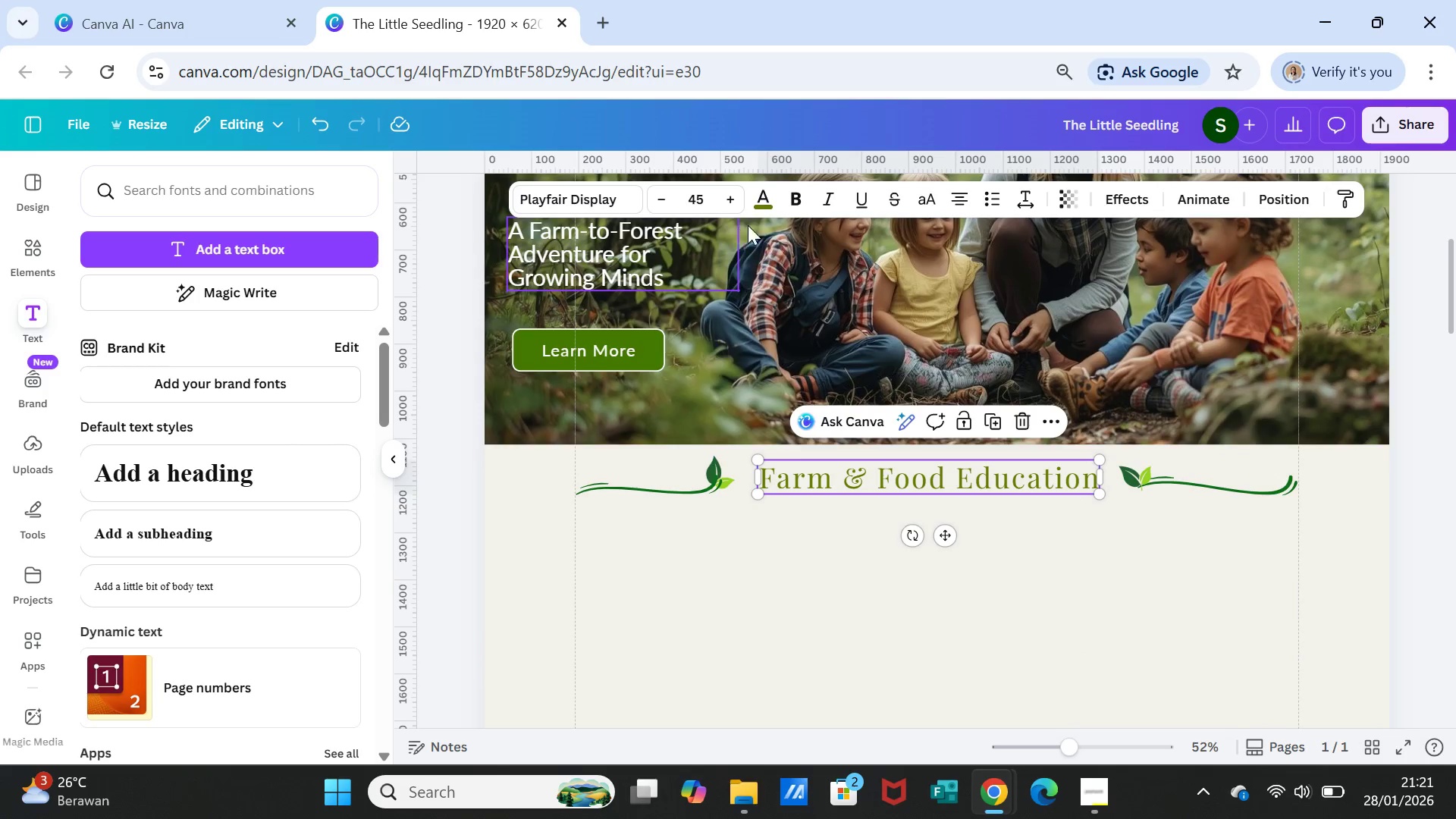 
left_click([796, 192])
 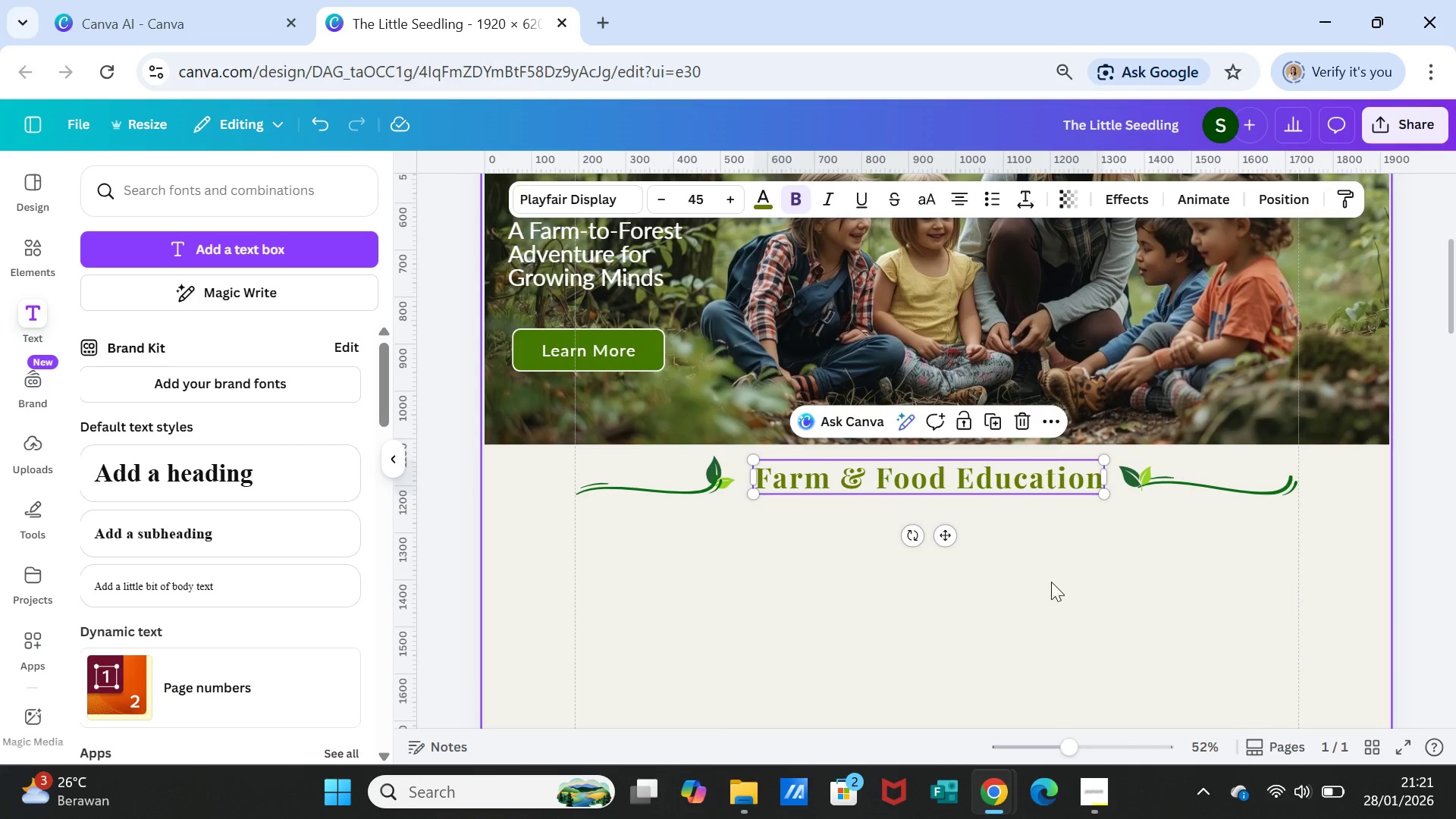 
left_click([1052, 582])
 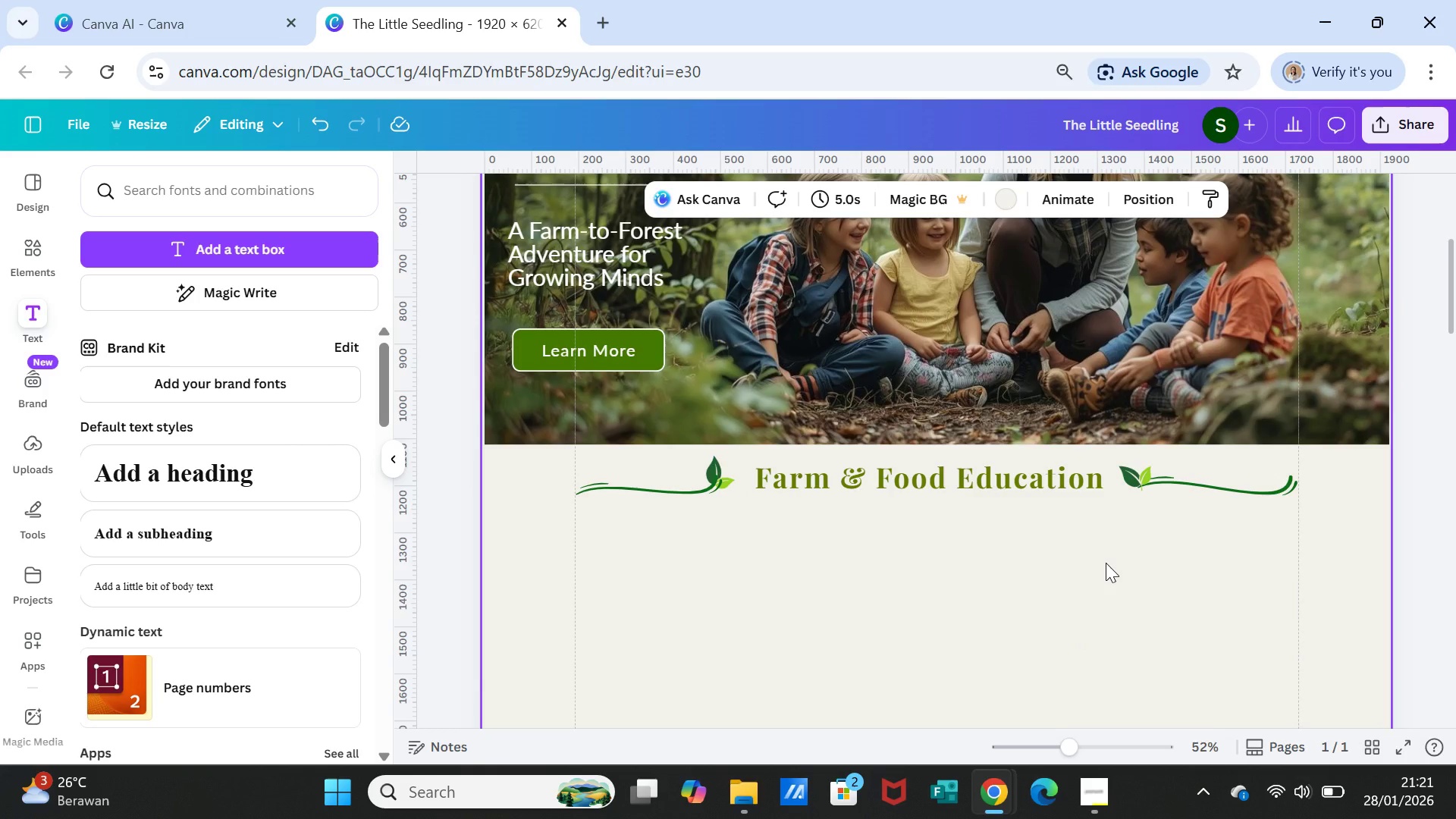 
wait(8.72)
 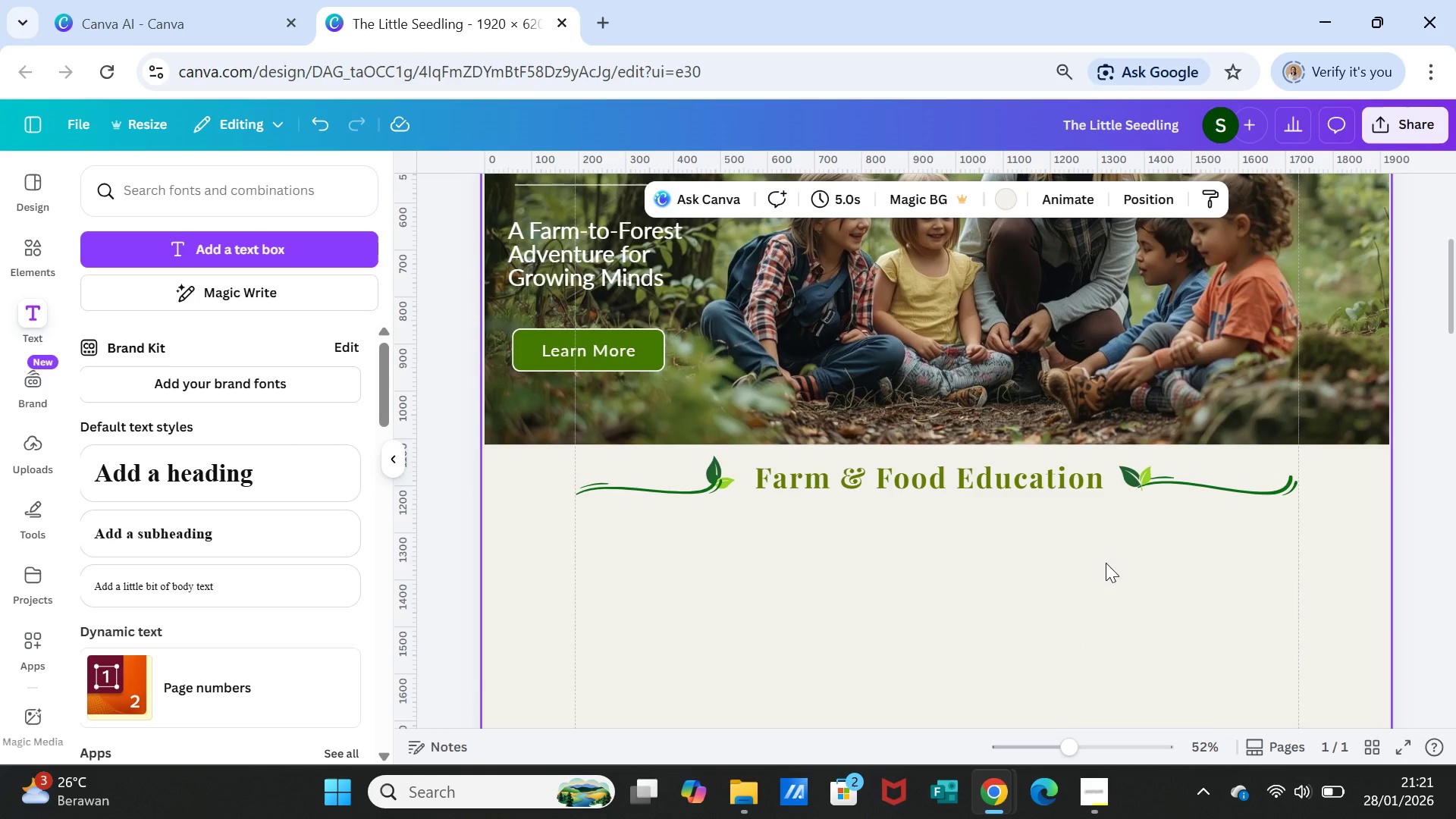 
left_click([34, 251])
 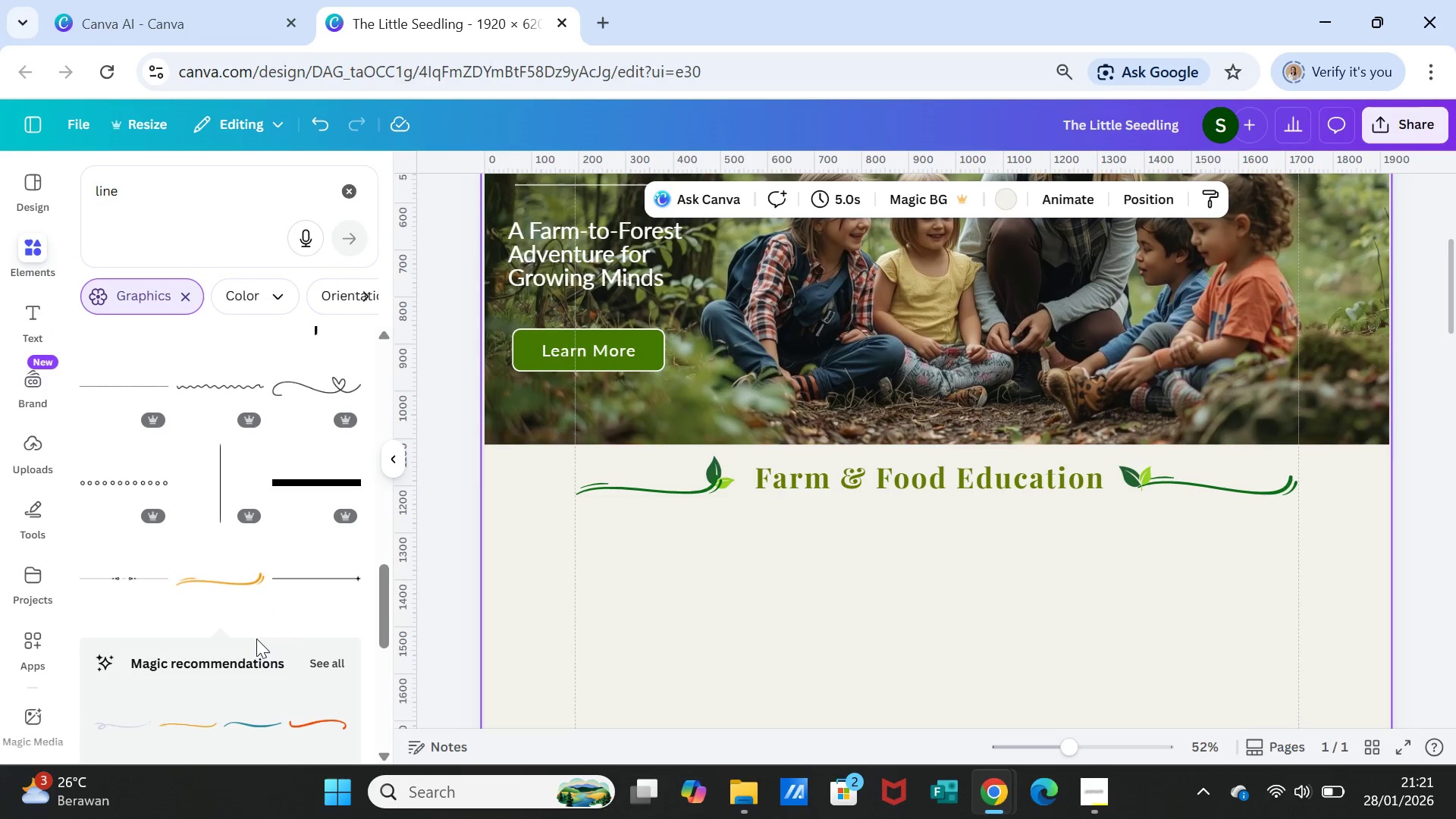 
scroll: coordinate [244, 547], scroll_direction: up, amount: 12.0
 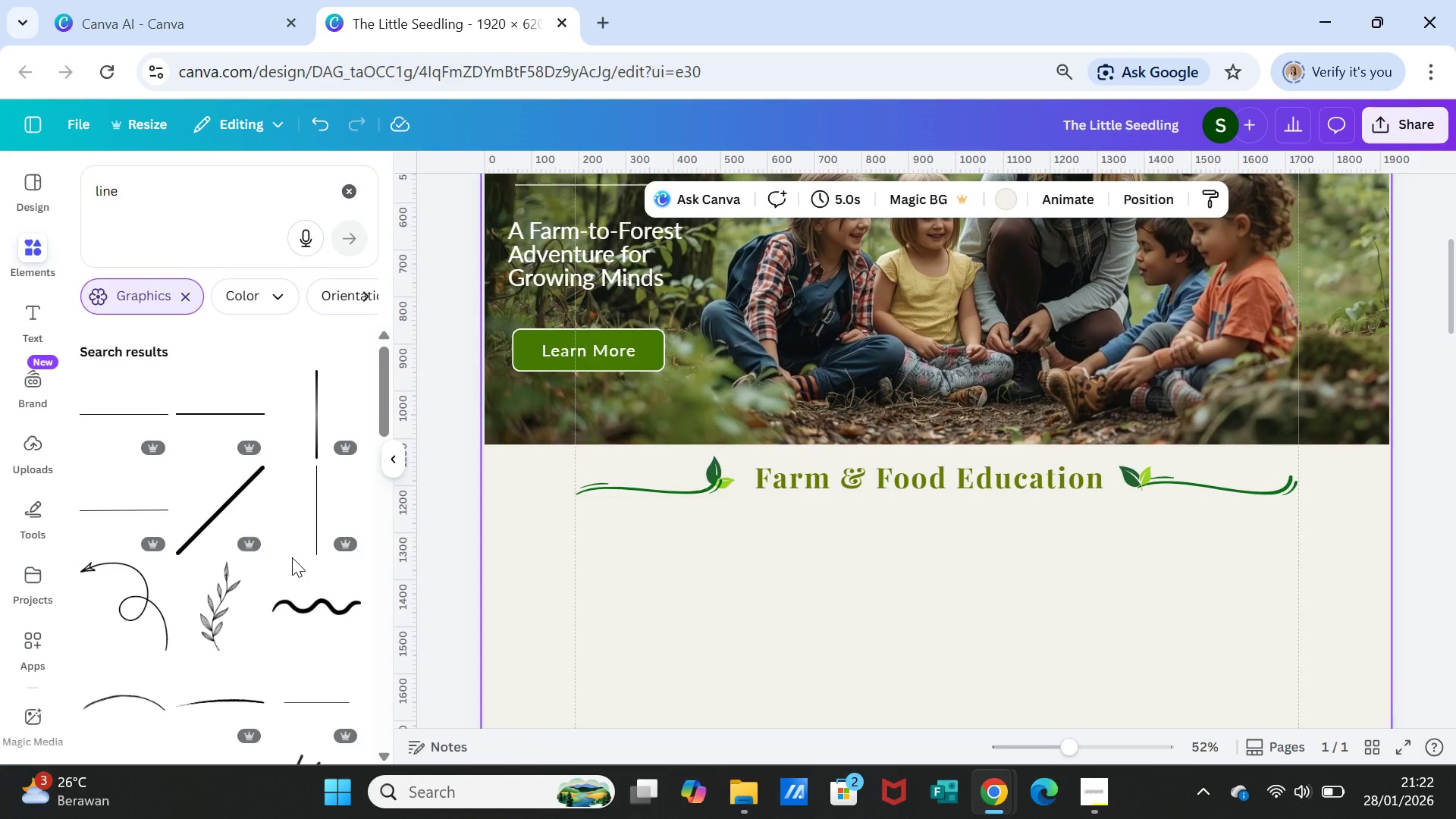 
wait(63.58)
 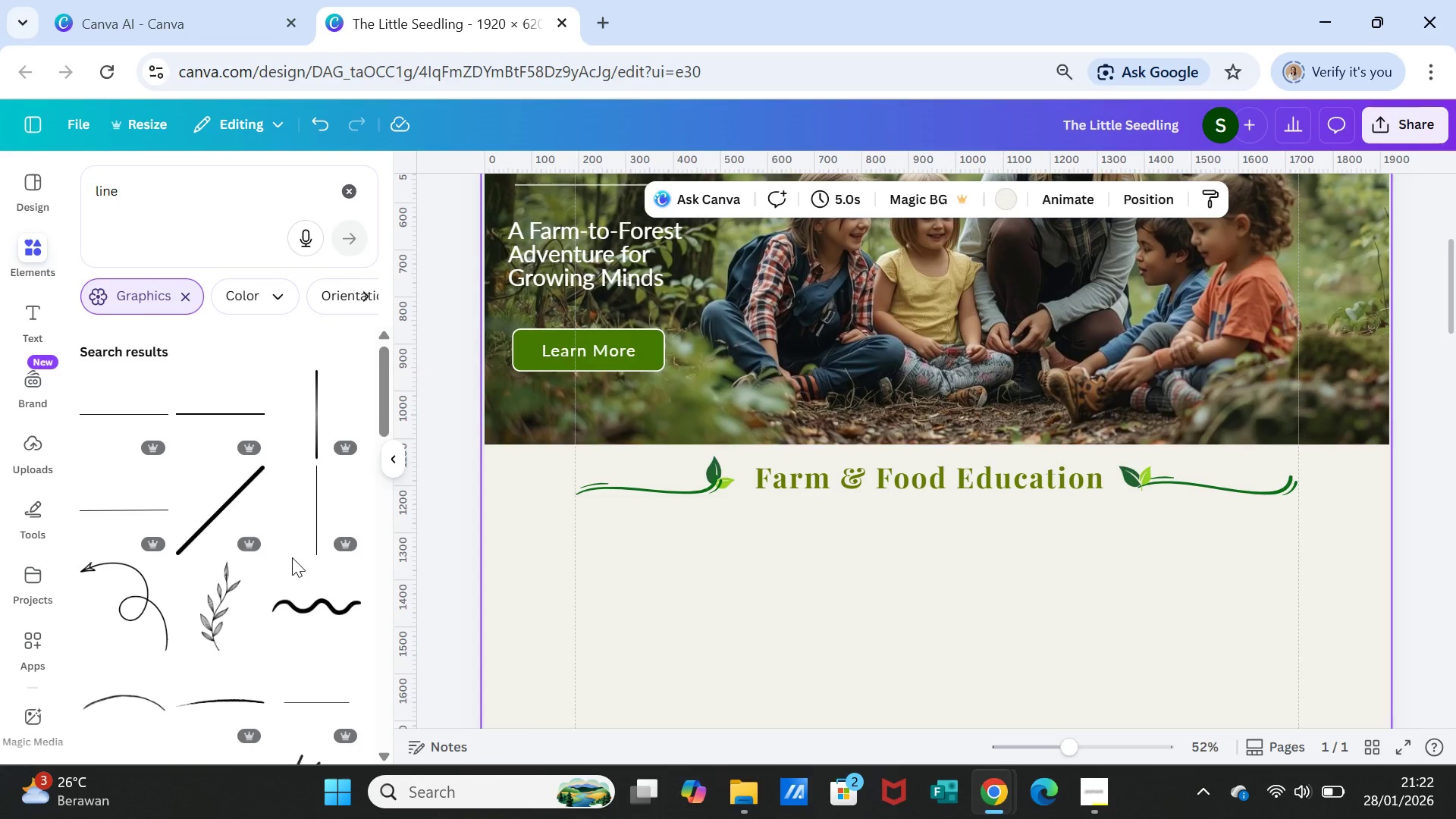 
left_click([134, 410])
 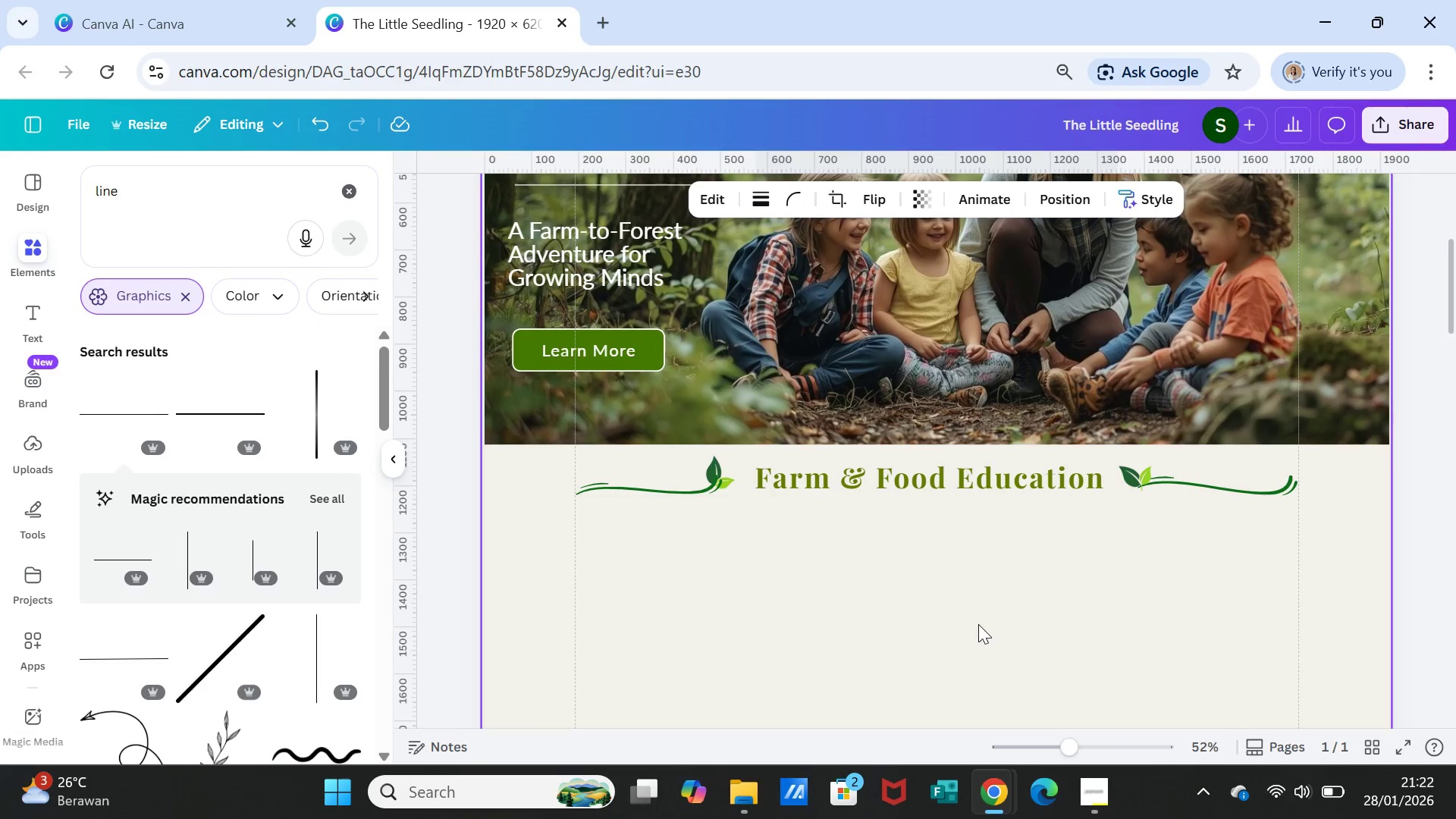 
scroll: coordinate [941, 631], scroll_direction: down, amount: 6.0
 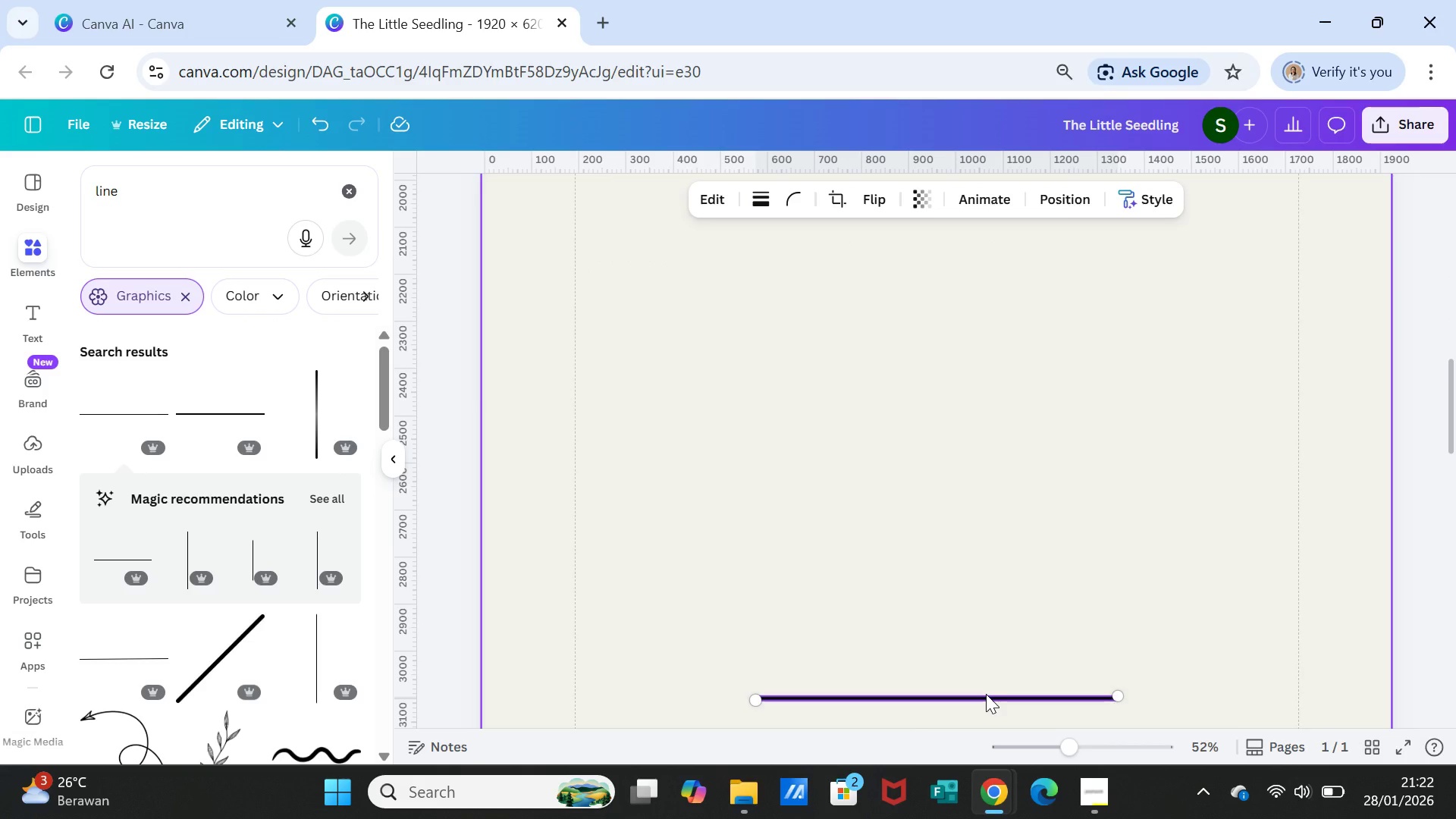 
left_click([986, 694])
 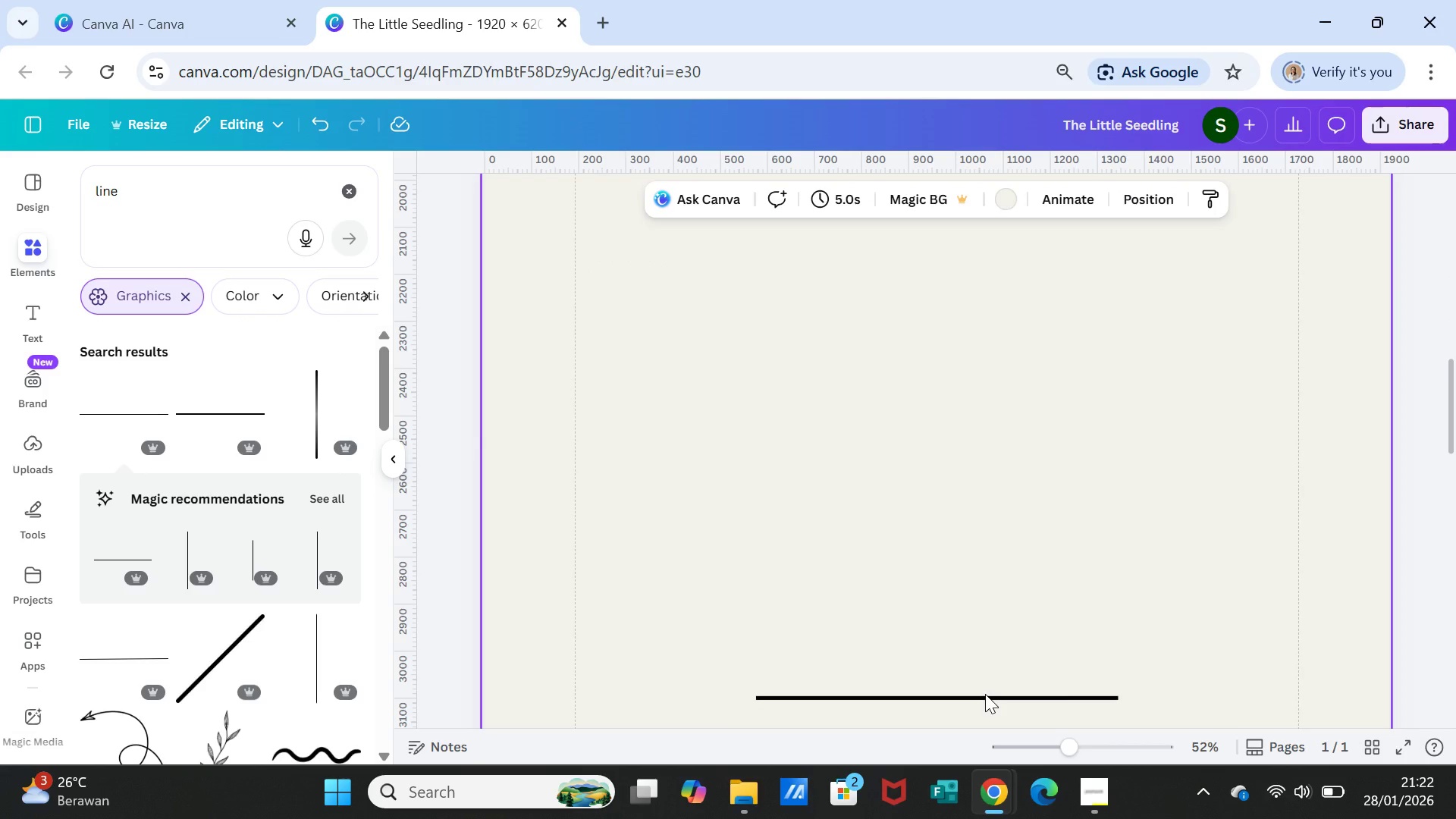 
key(Delete)
 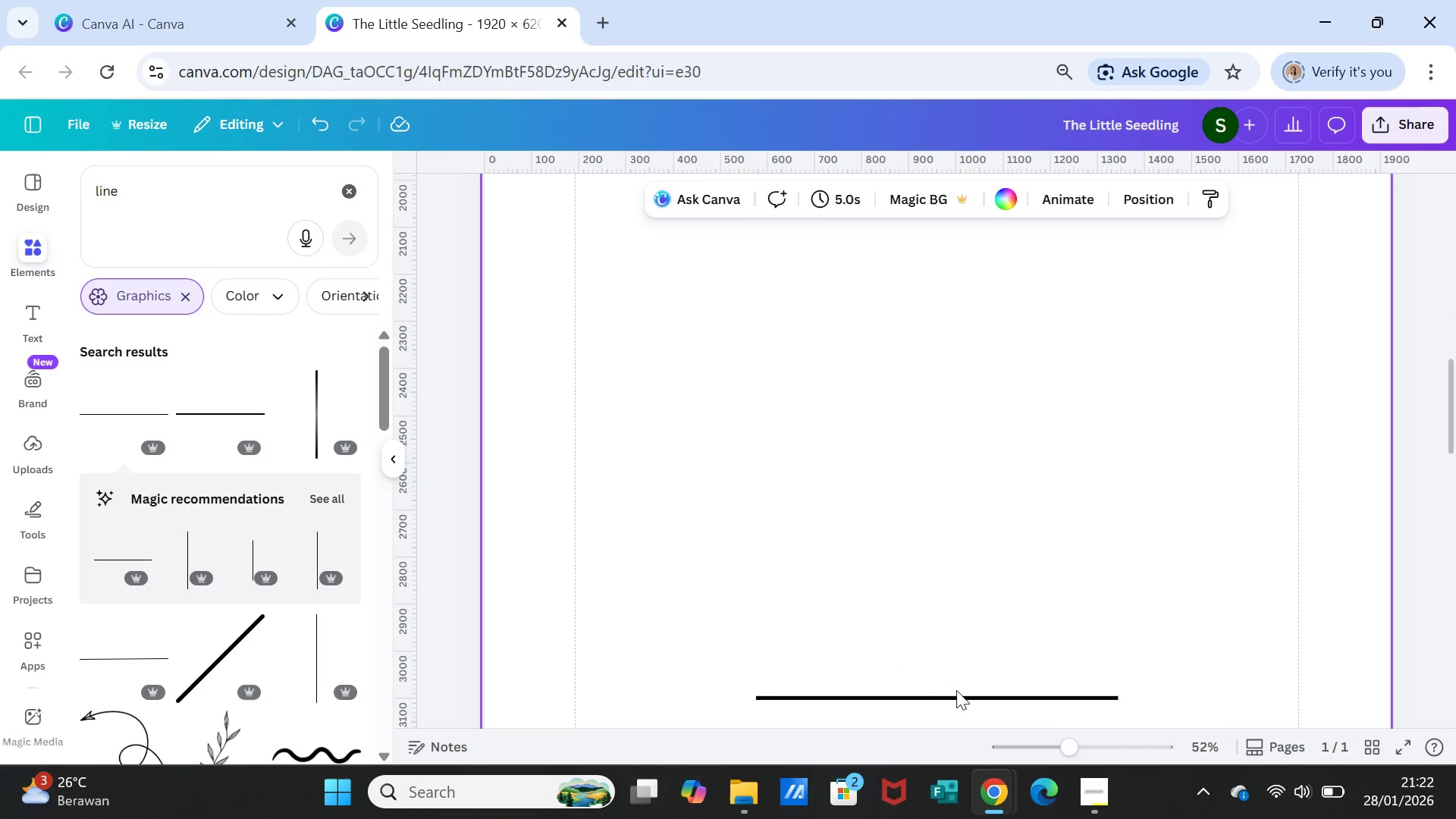 
left_click([958, 692])
 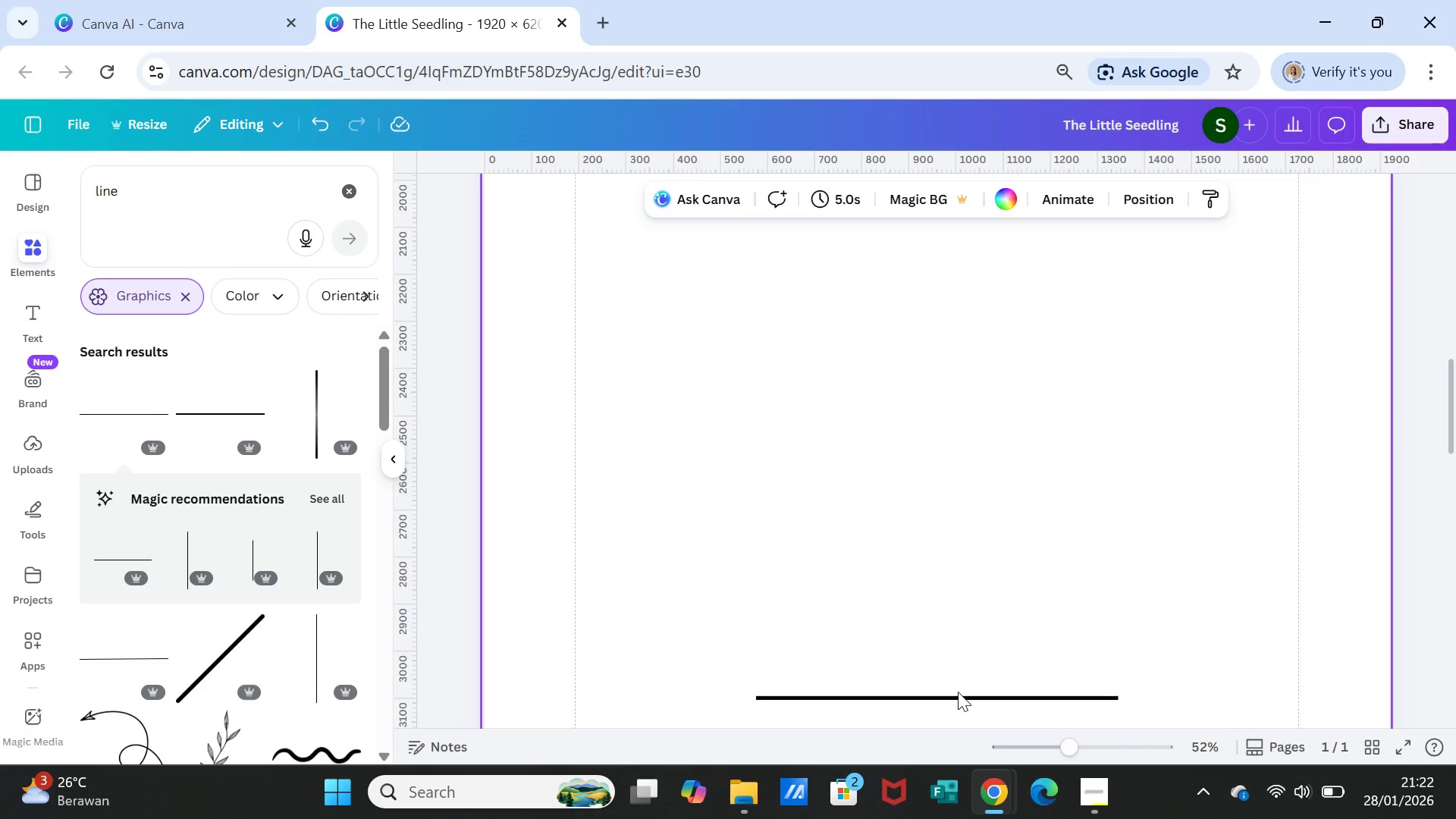 
key(Delete)
 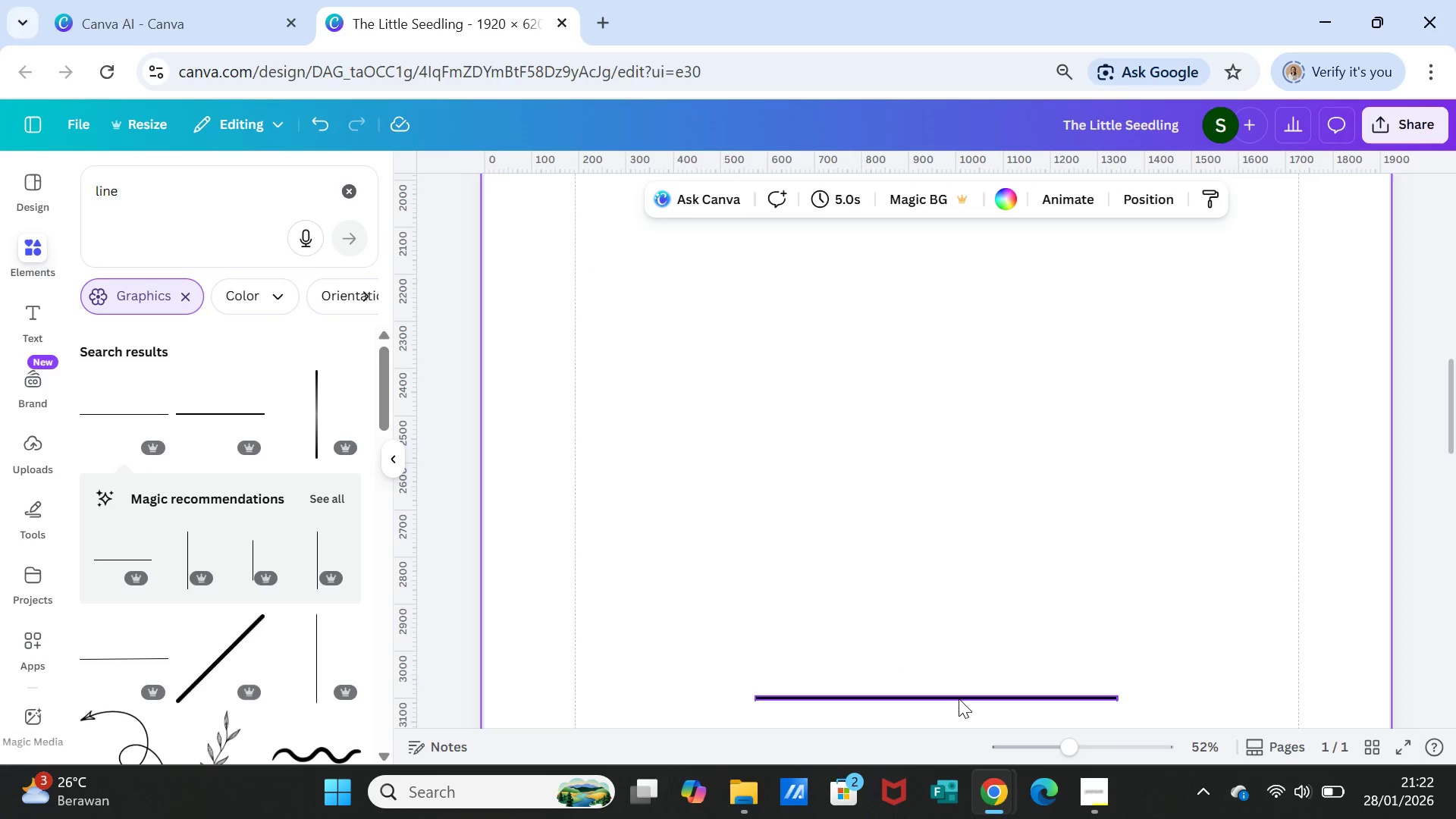 
left_click([959, 698])
 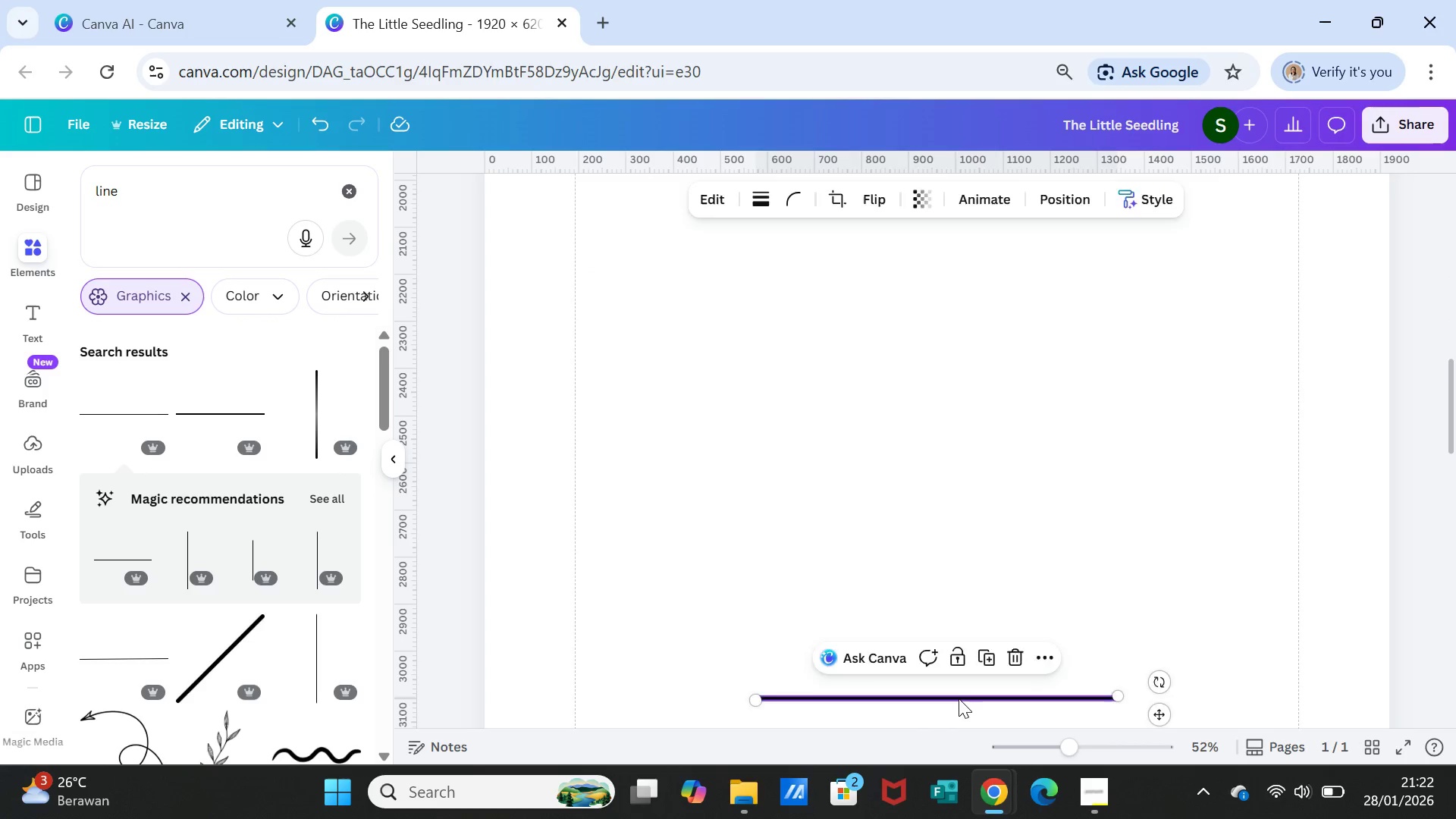 
key(Delete)
 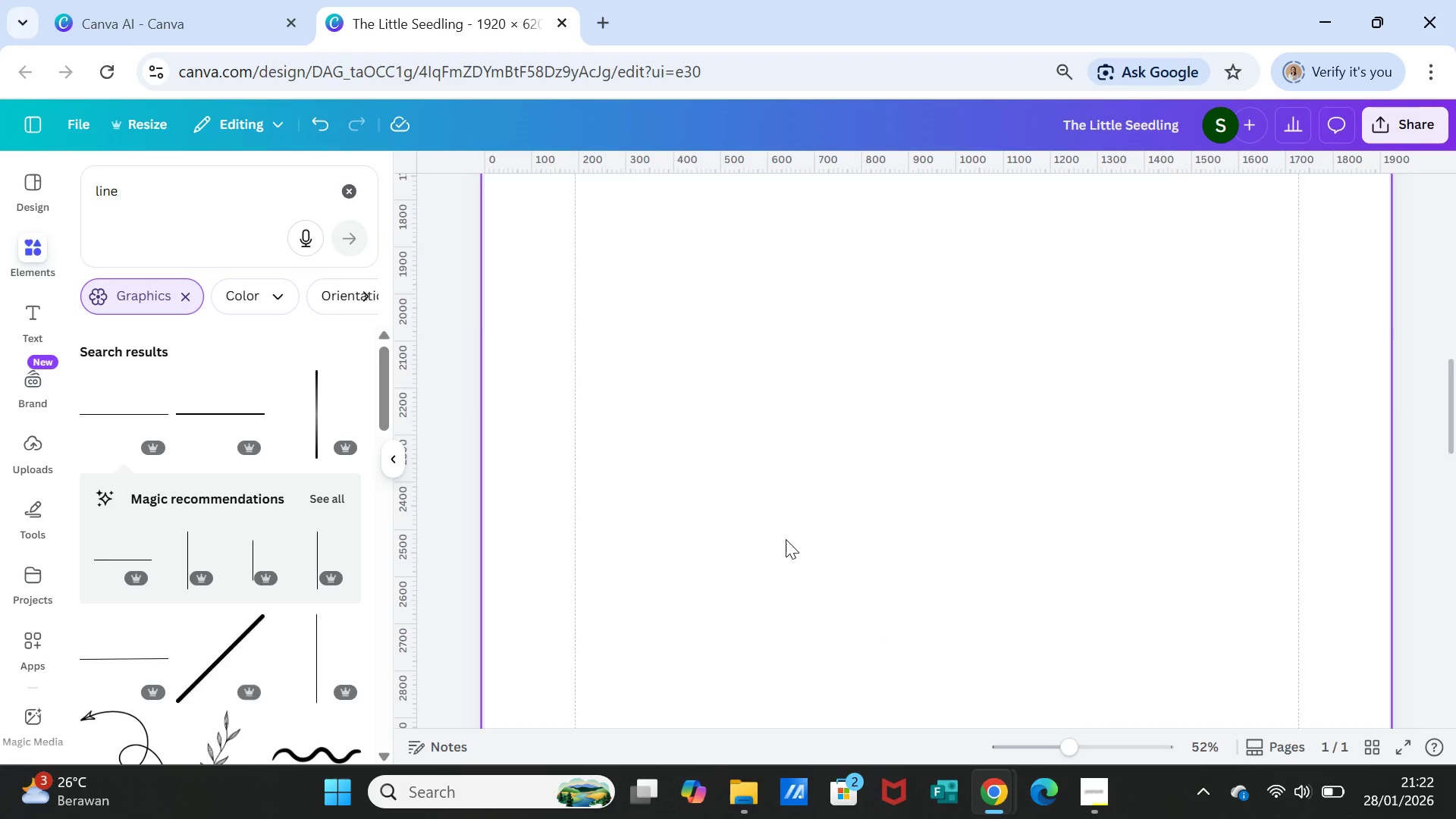 
scroll: coordinate [786, 539], scroll_direction: up, amount: 8.0
 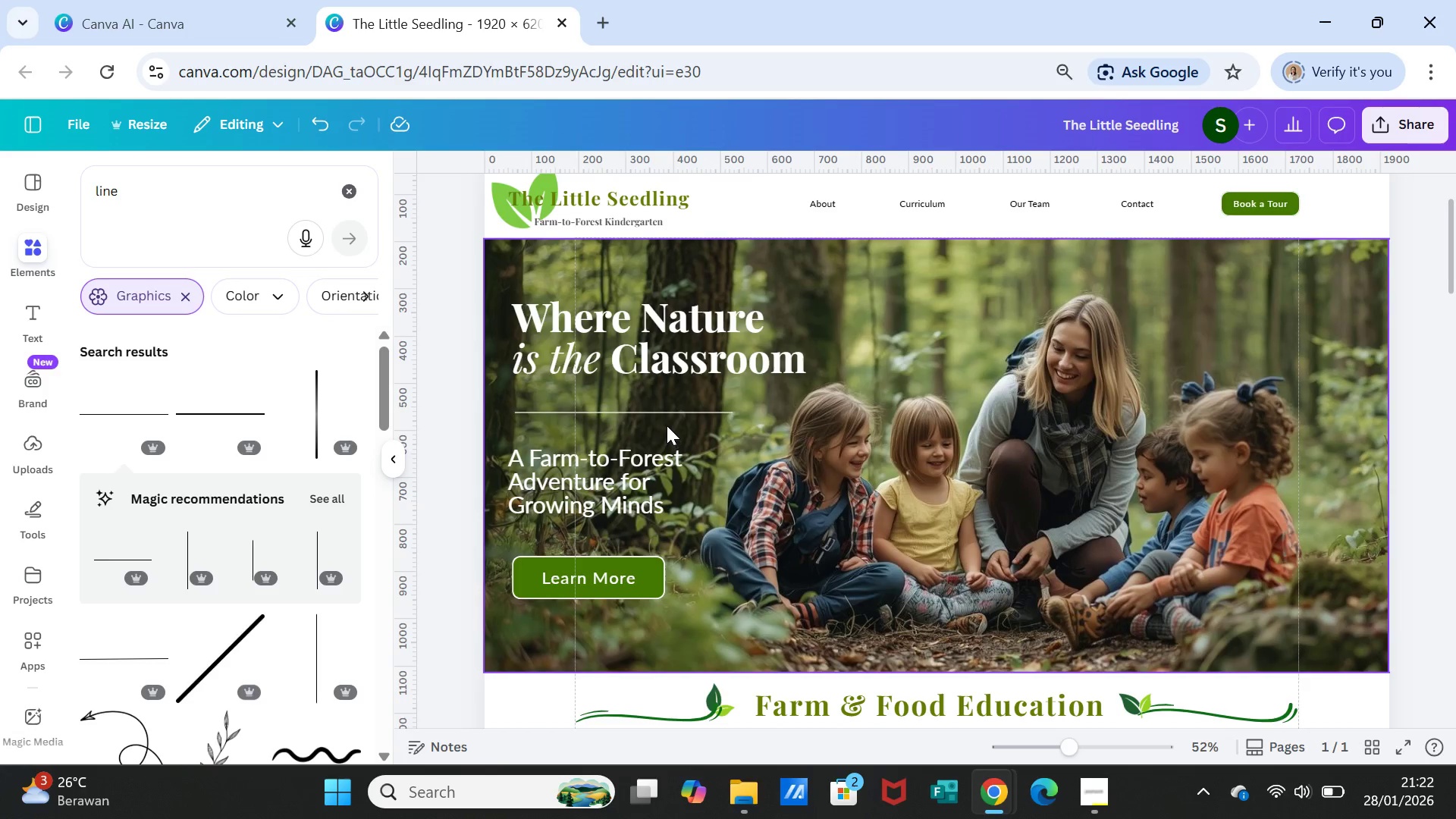 
left_click([671, 413])
 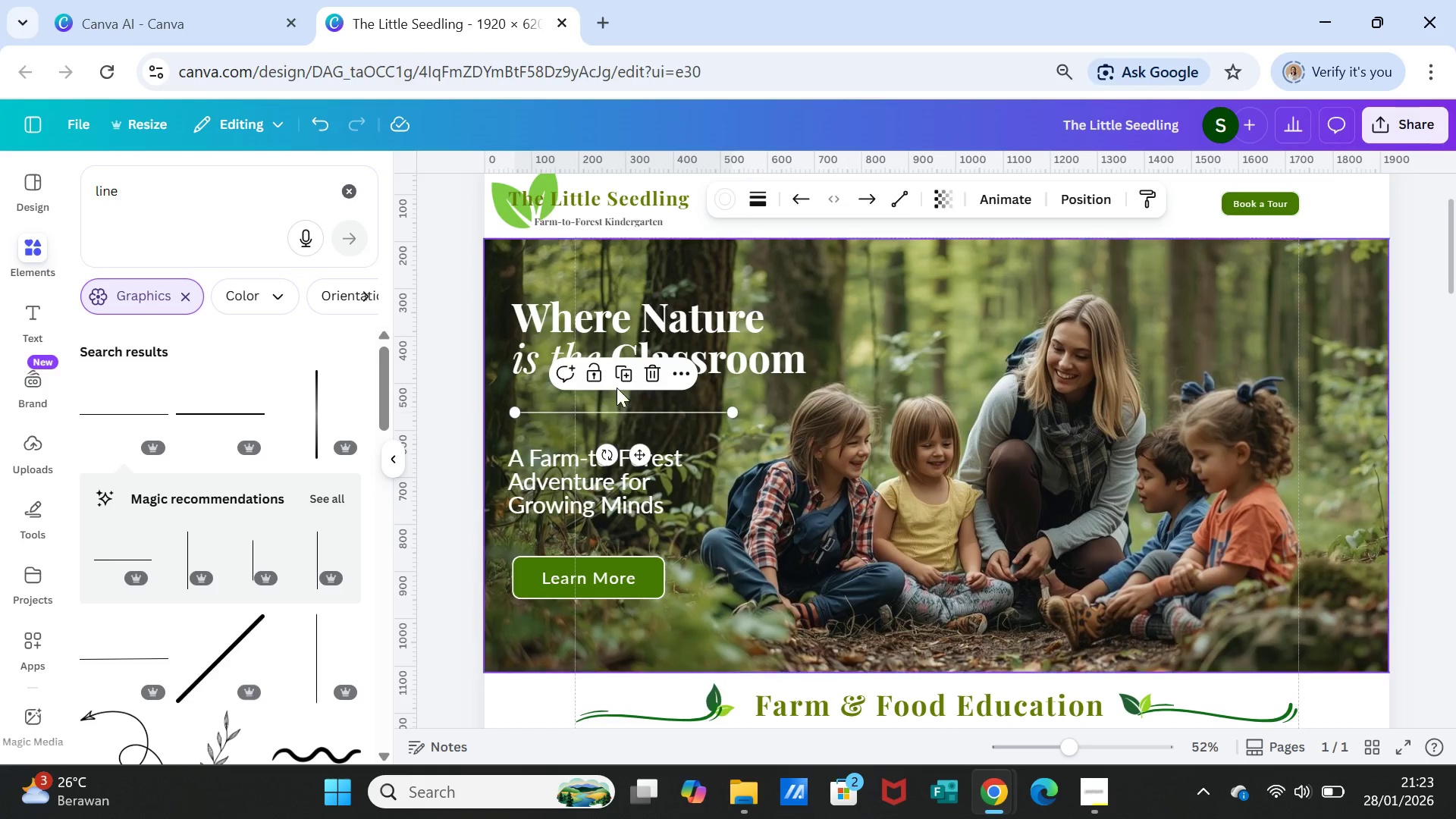 
left_click([620, 372])
 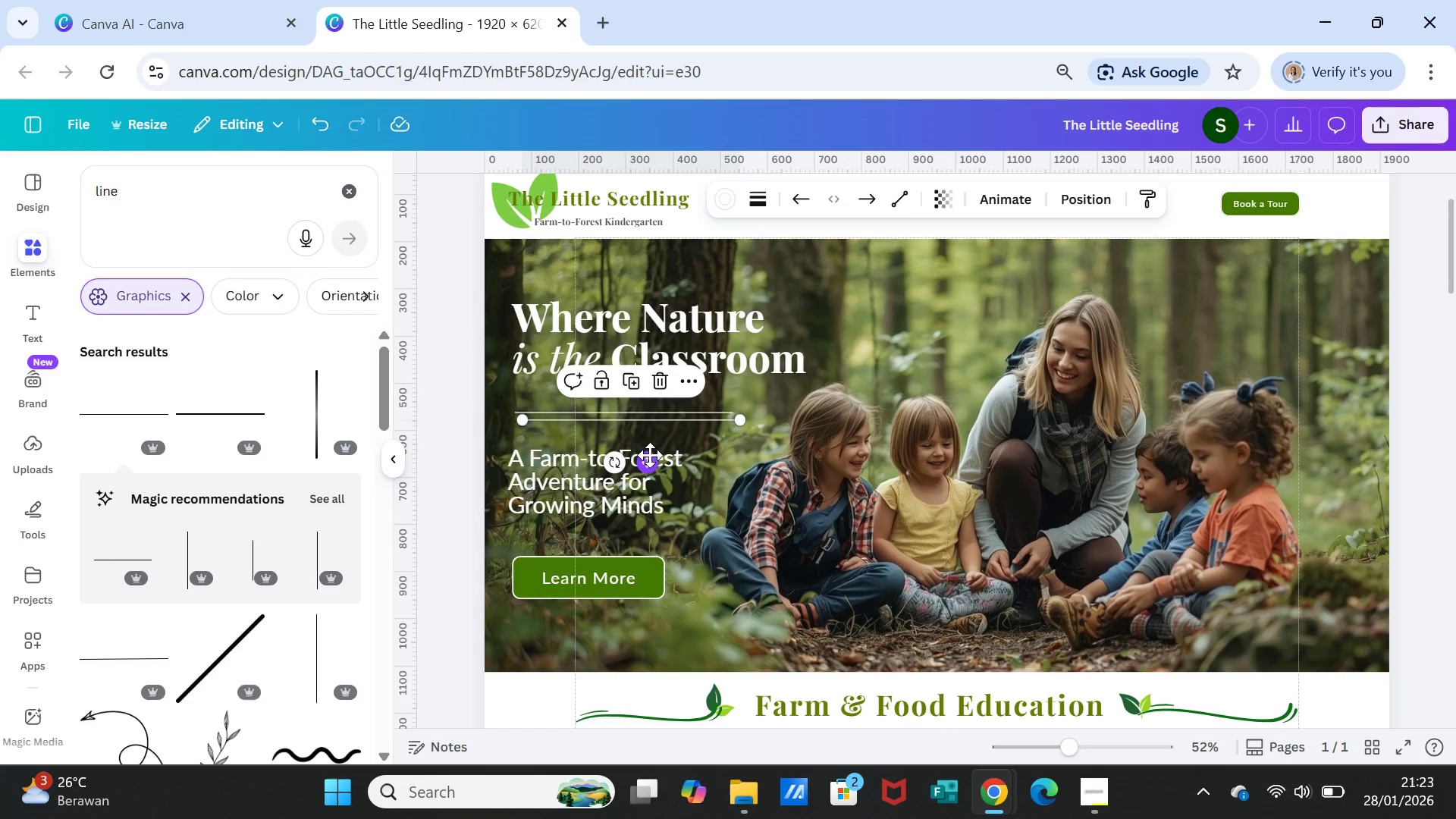 
left_click_drag(start_coordinate=[649, 457], to_coordinate=[777, 774])
 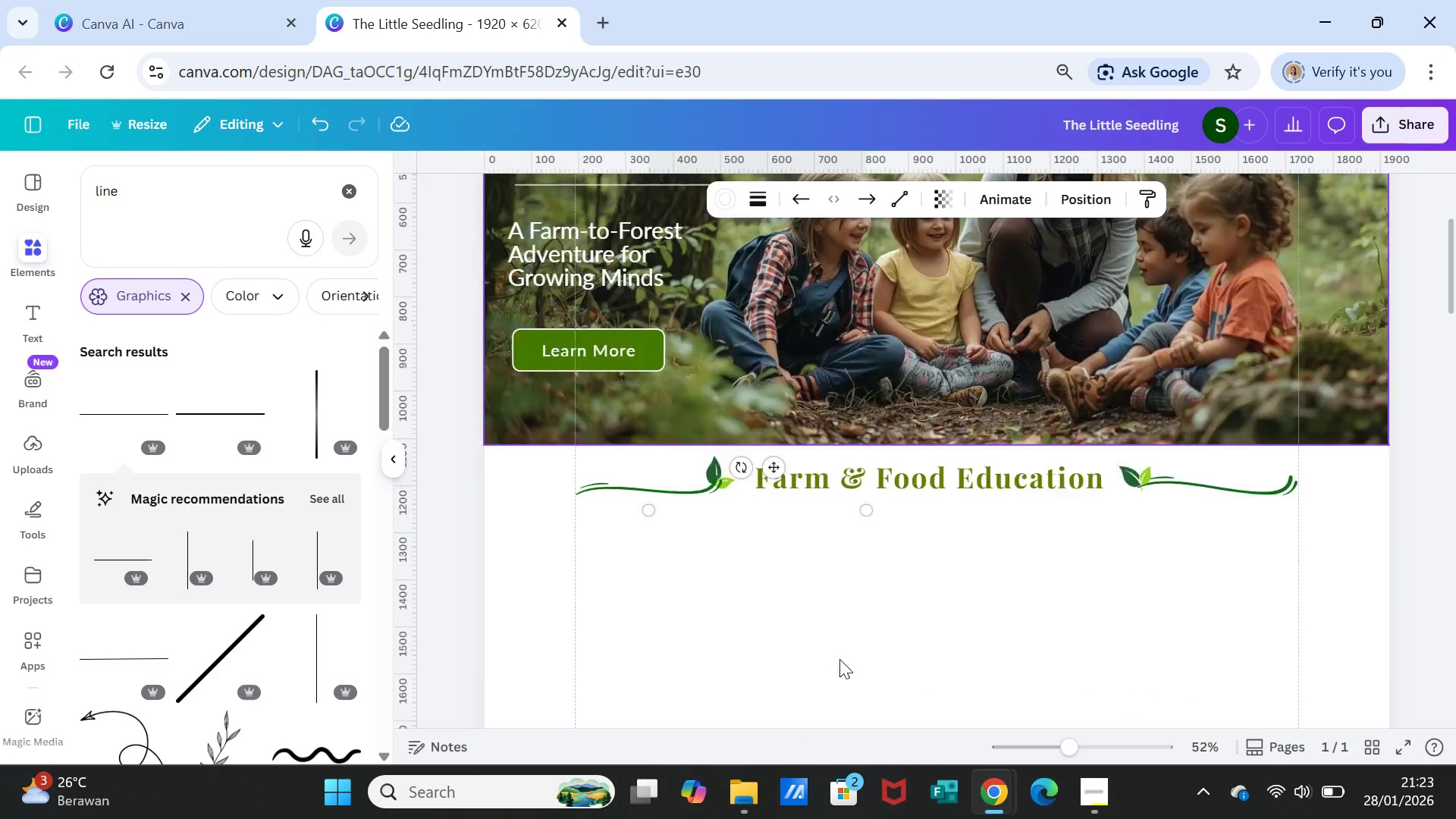 
scroll: coordinate [839, 659], scroll_direction: down, amount: 3.0
 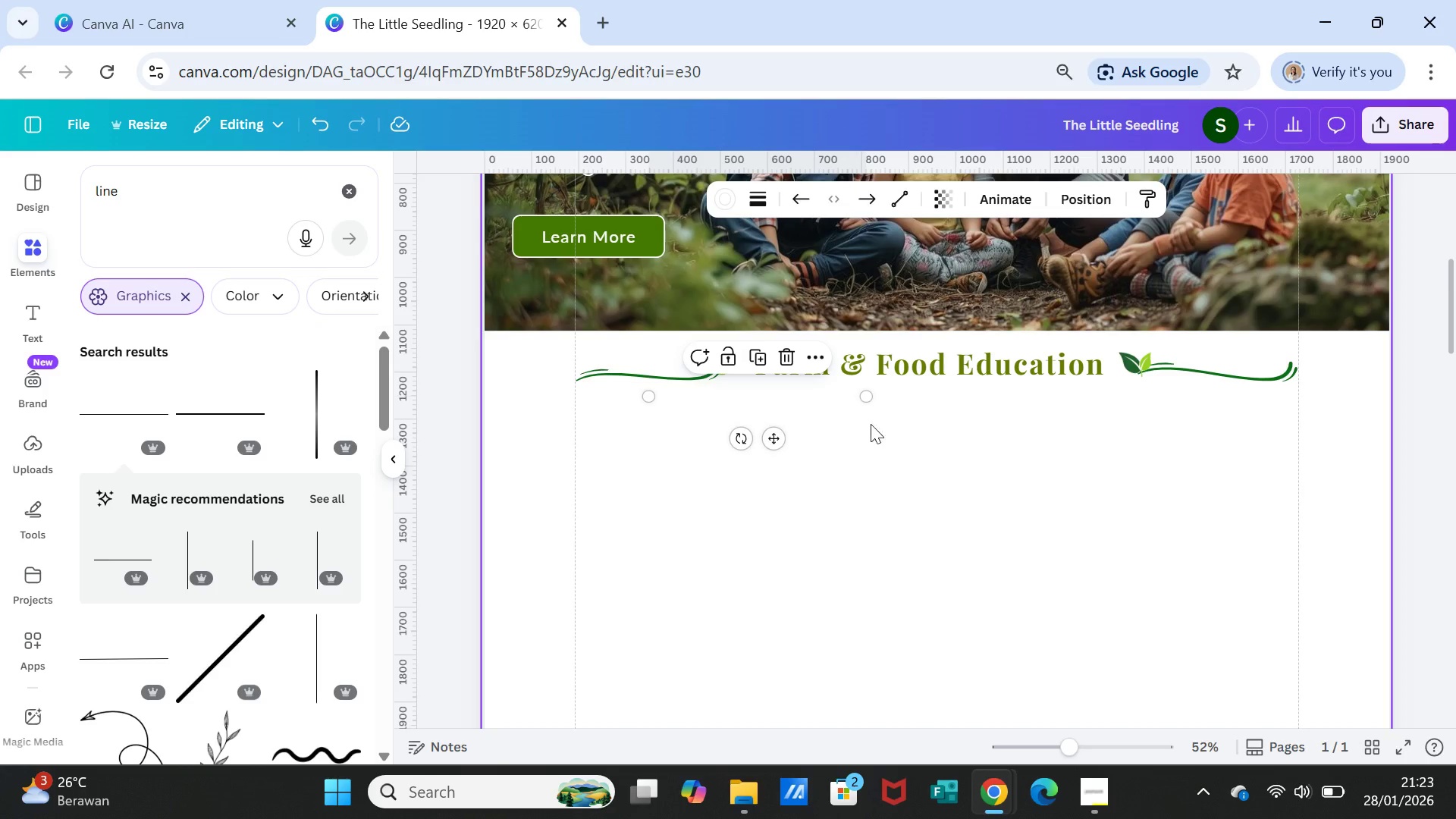 
left_click([918, 504])
 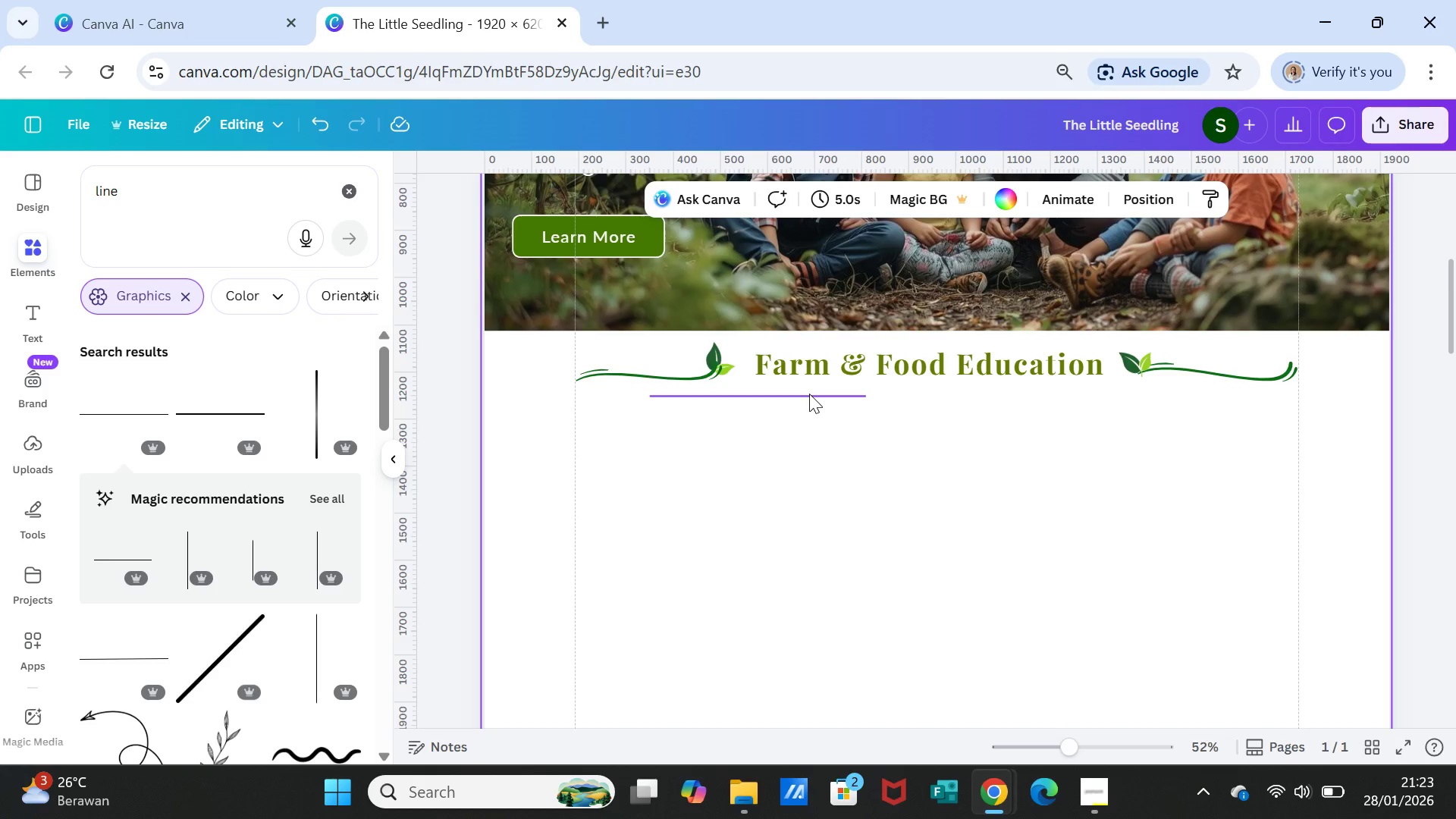 
left_click([809, 394])
 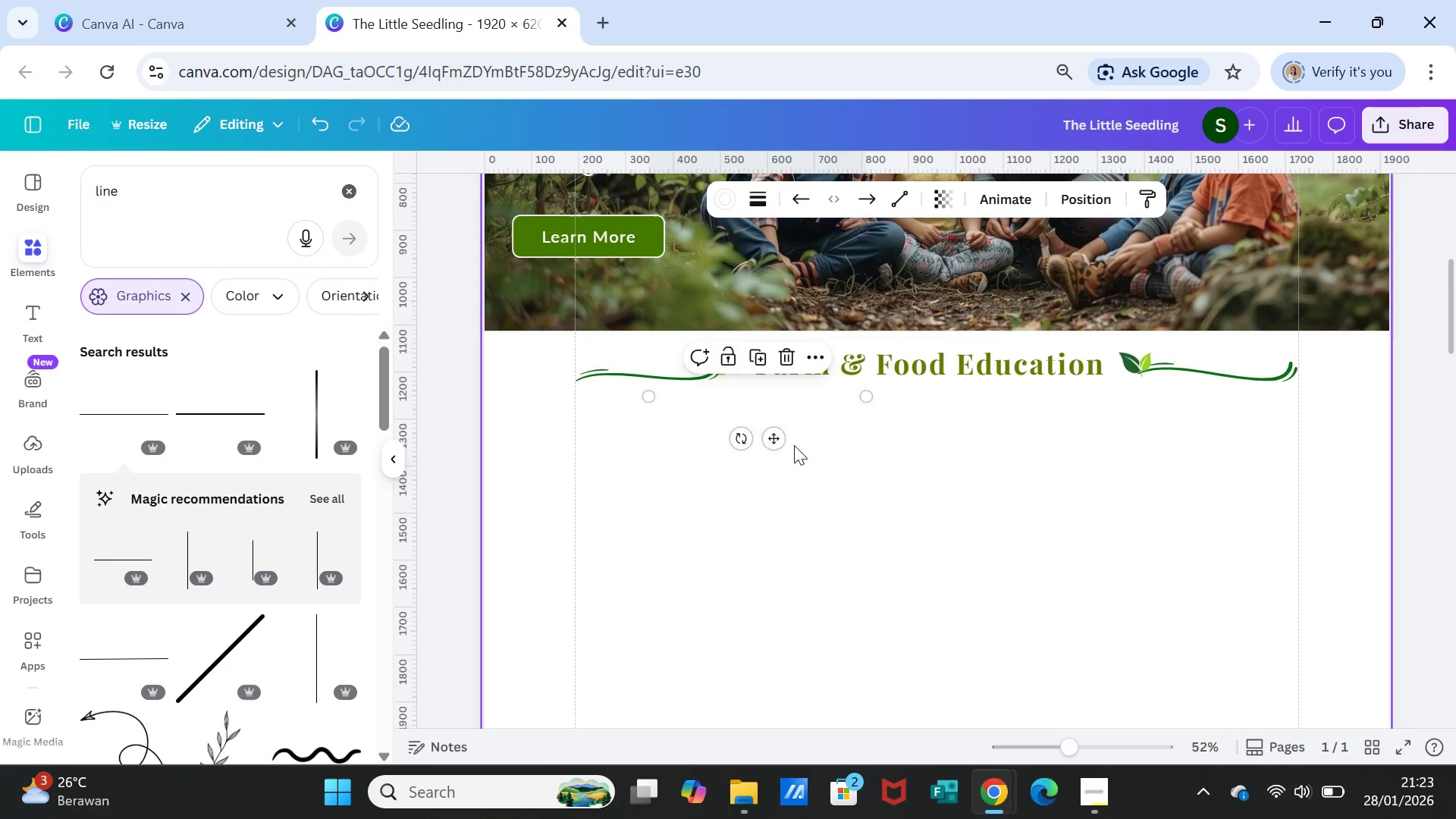 
left_click_drag(start_coordinate=[777, 435], to_coordinate=[791, 467])
 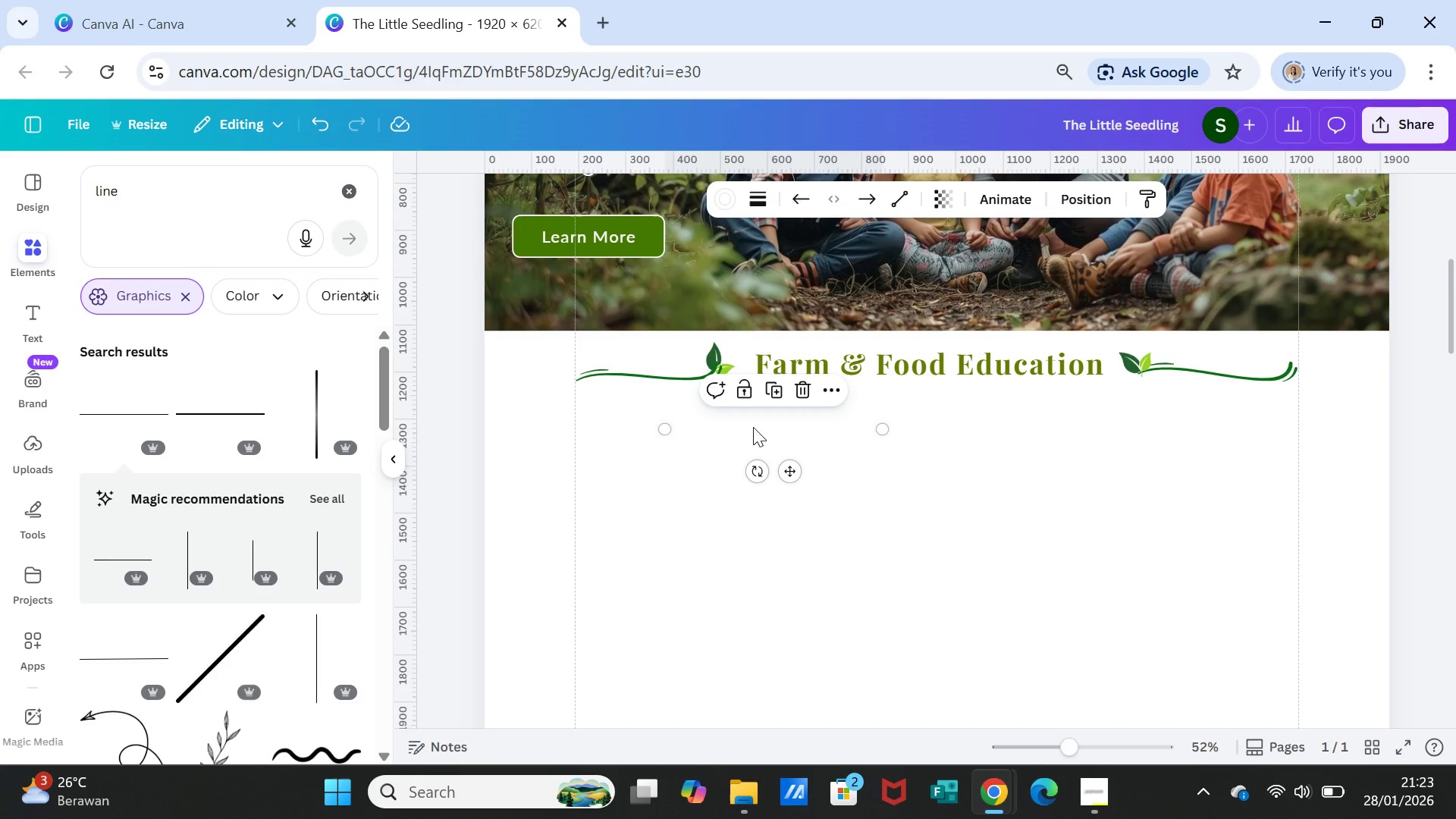 
left_click([753, 427])
 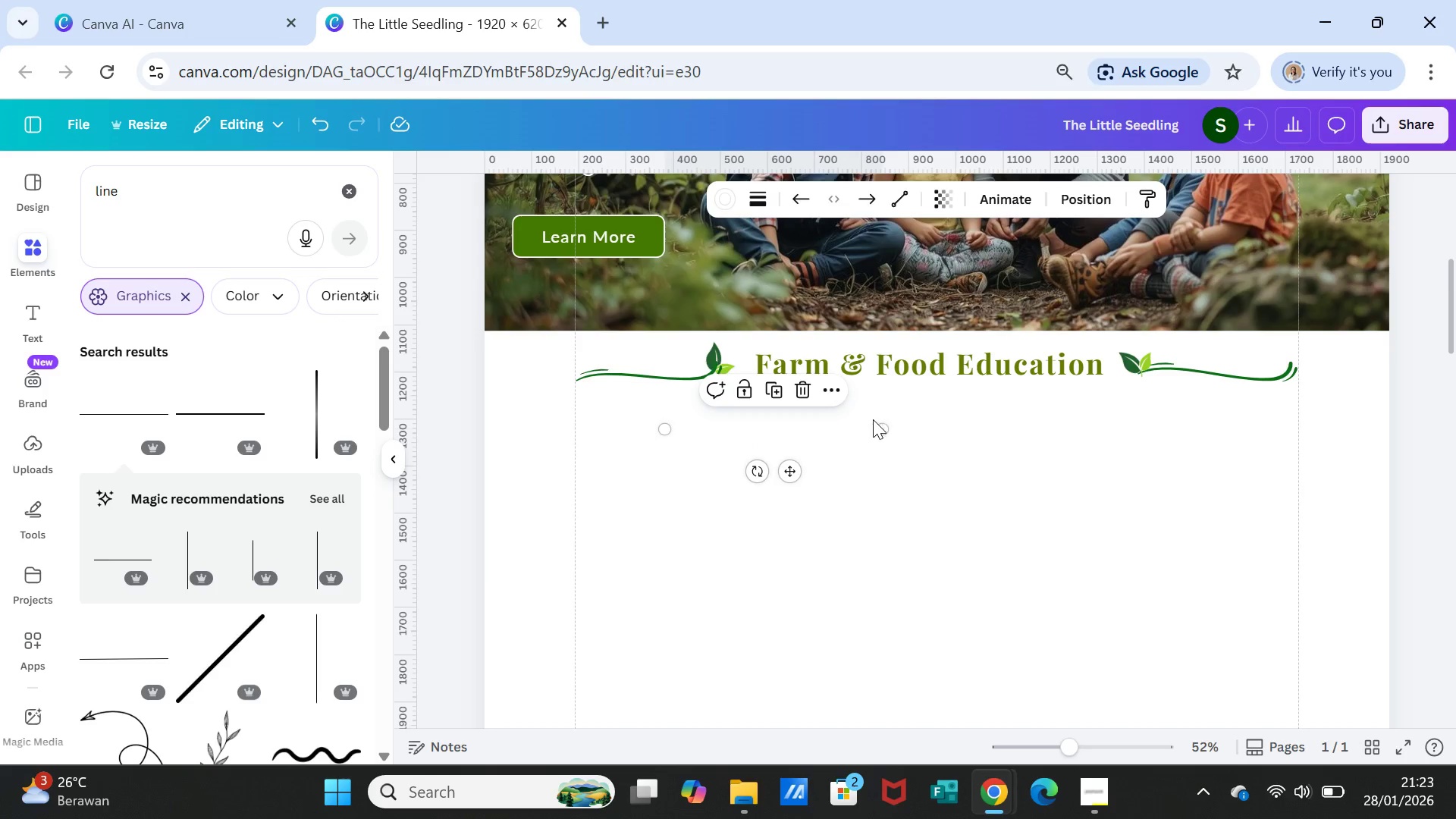 
left_click([853, 407])
 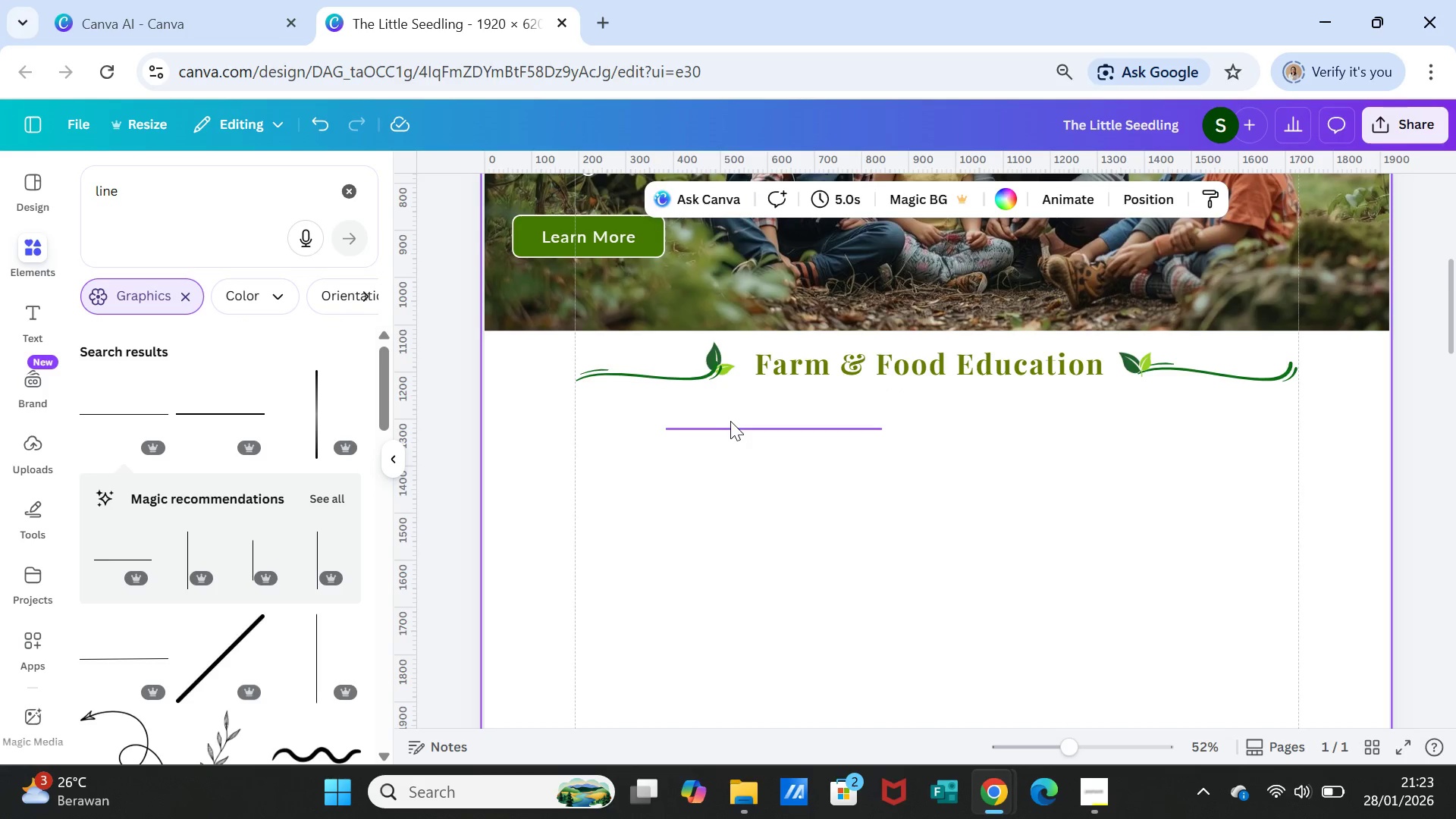 
left_click([733, 421])
 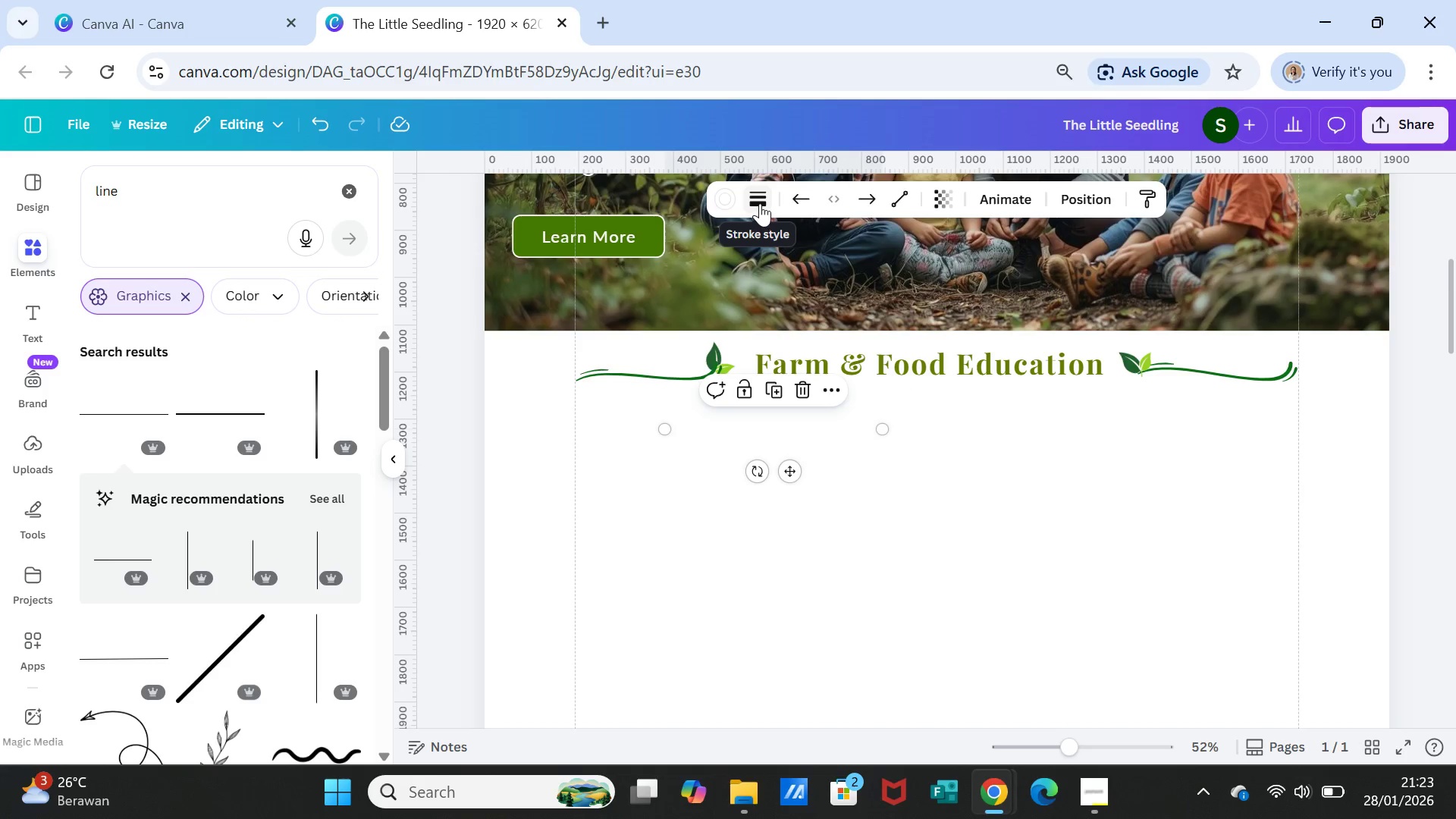 
left_click([729, 201])
 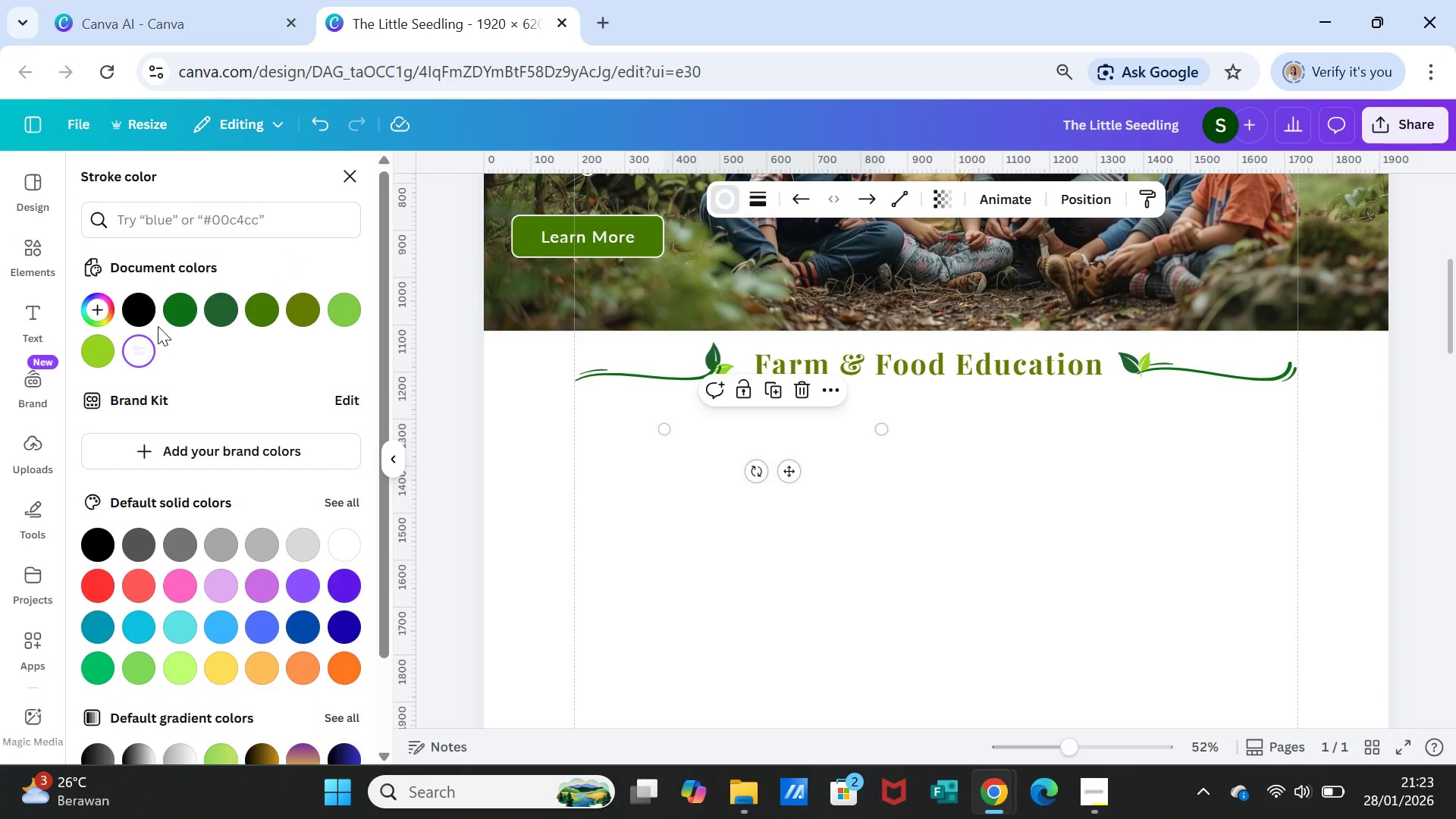 
left_click([144, 312])
 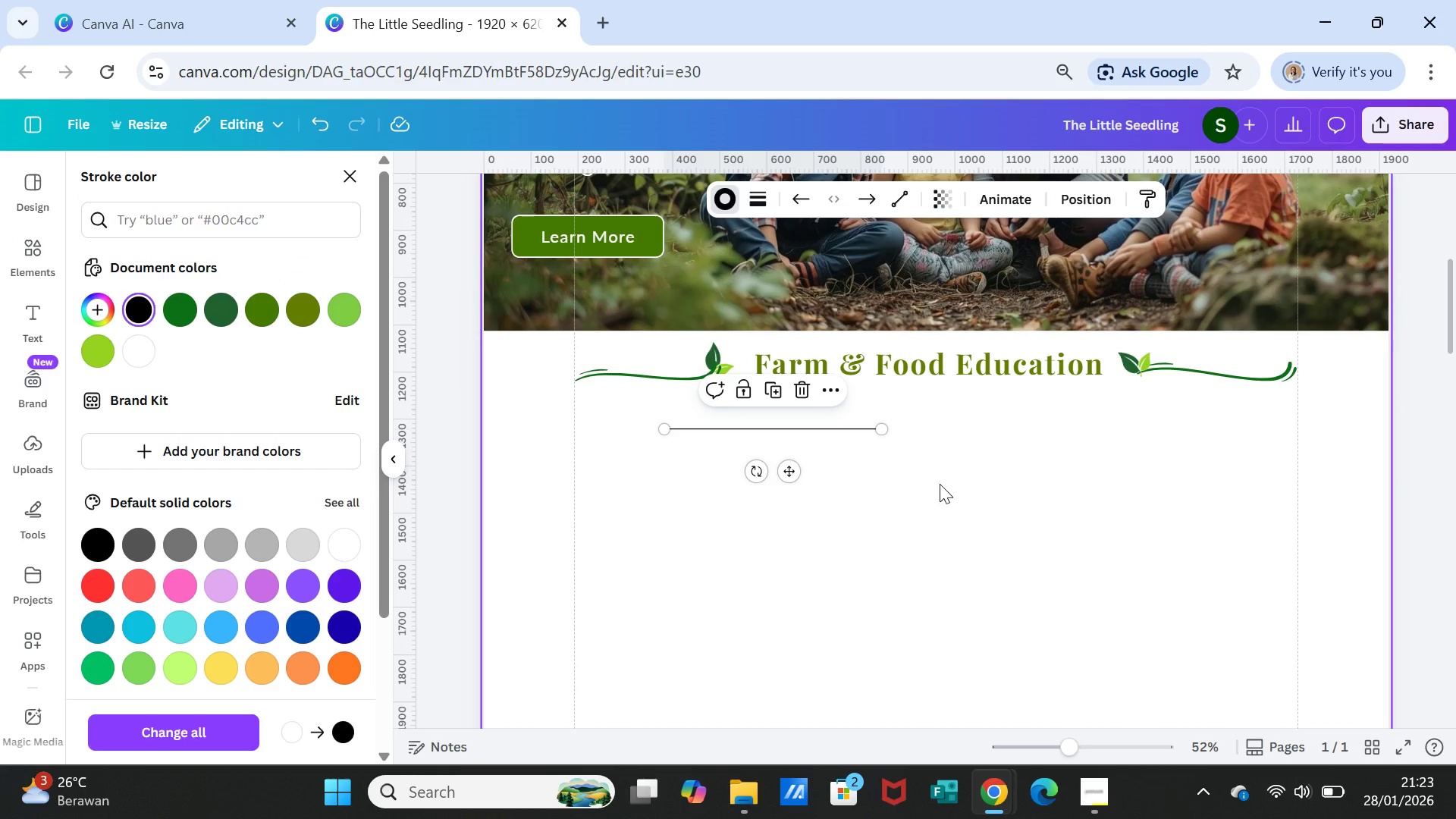 
left_click([940, 484])
 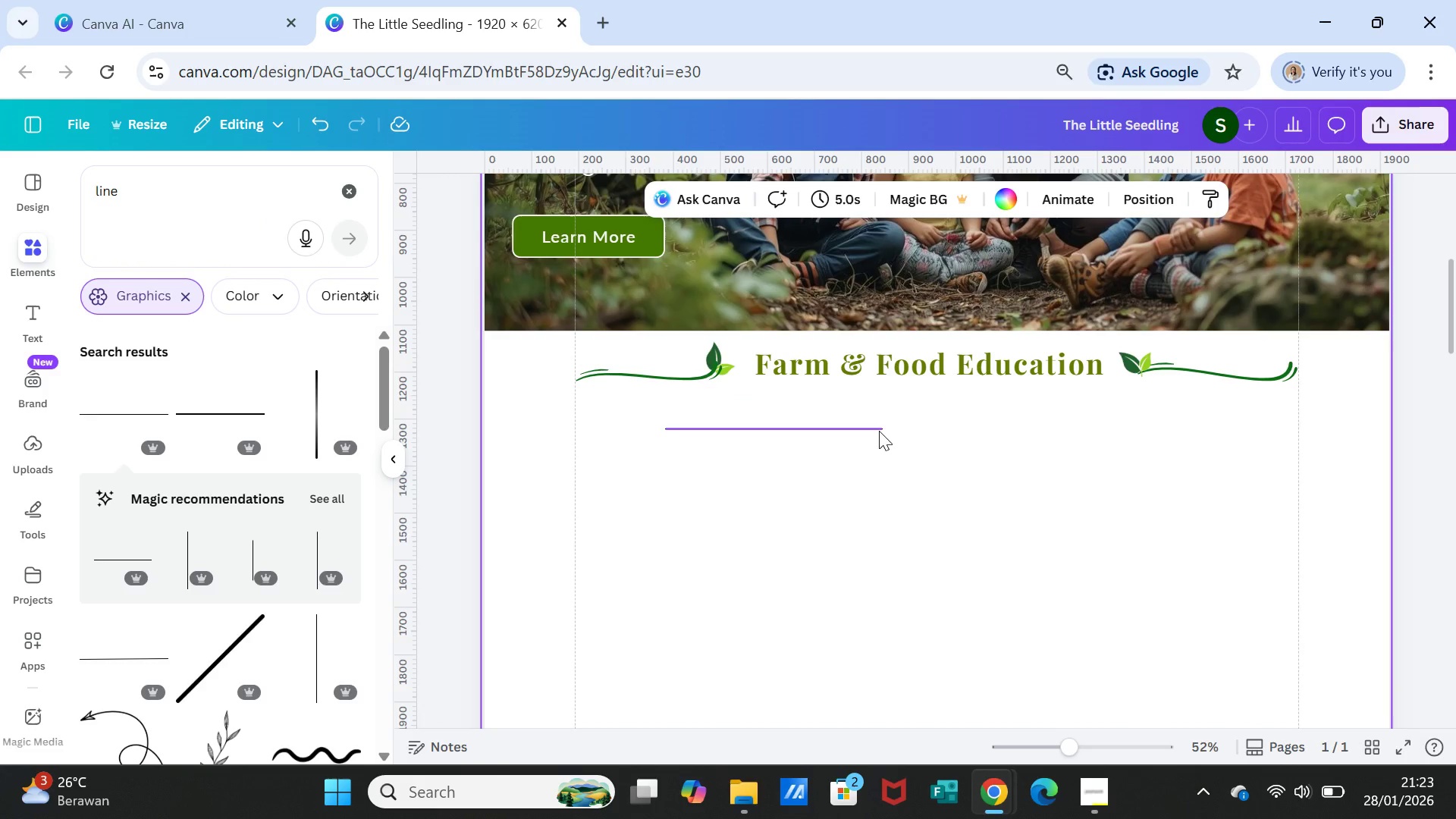 
left_click_drag(start_coordinate=[879, 431], to_coordinate=[744, 426])
 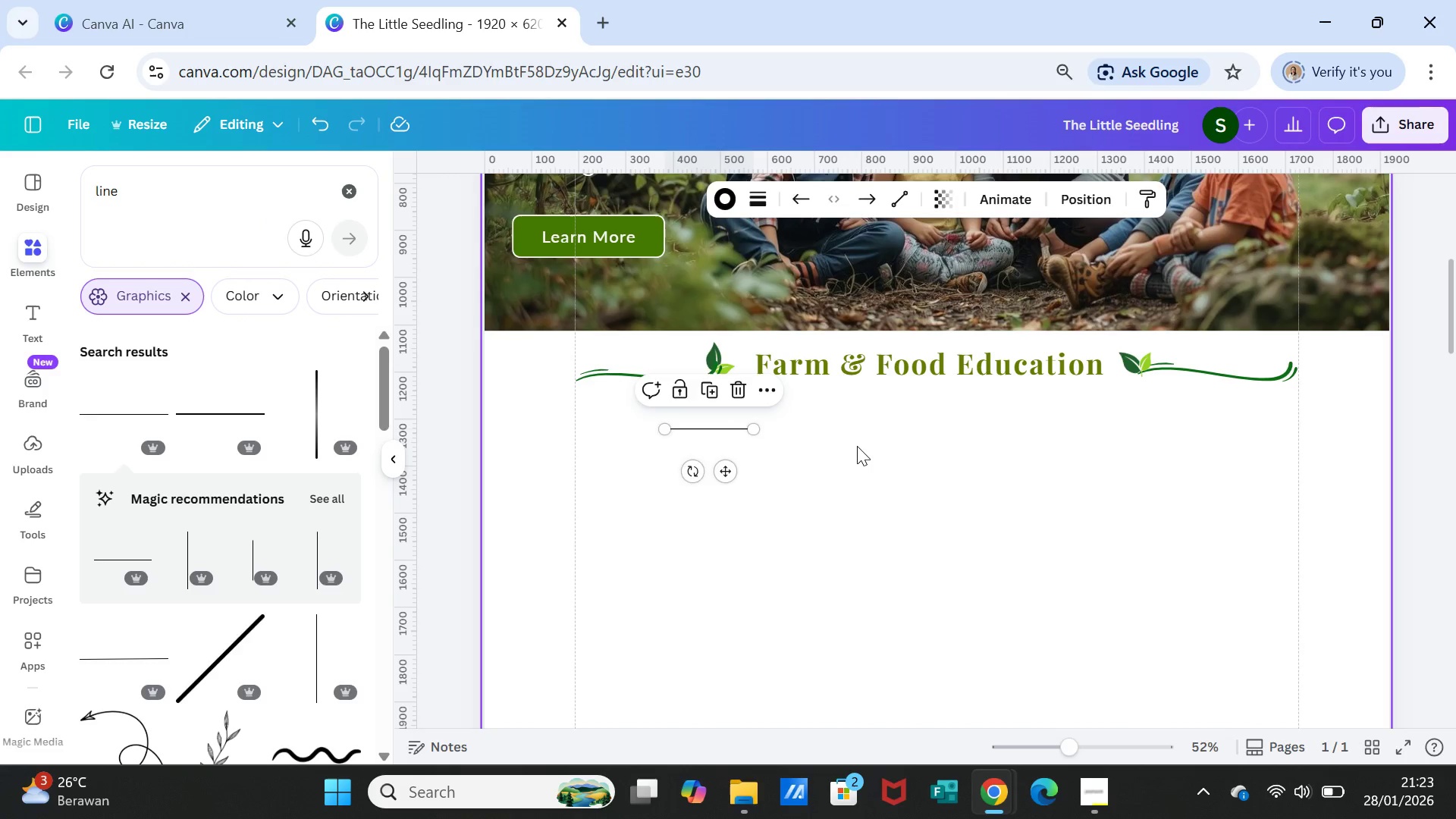 
left_click([857, 446])
 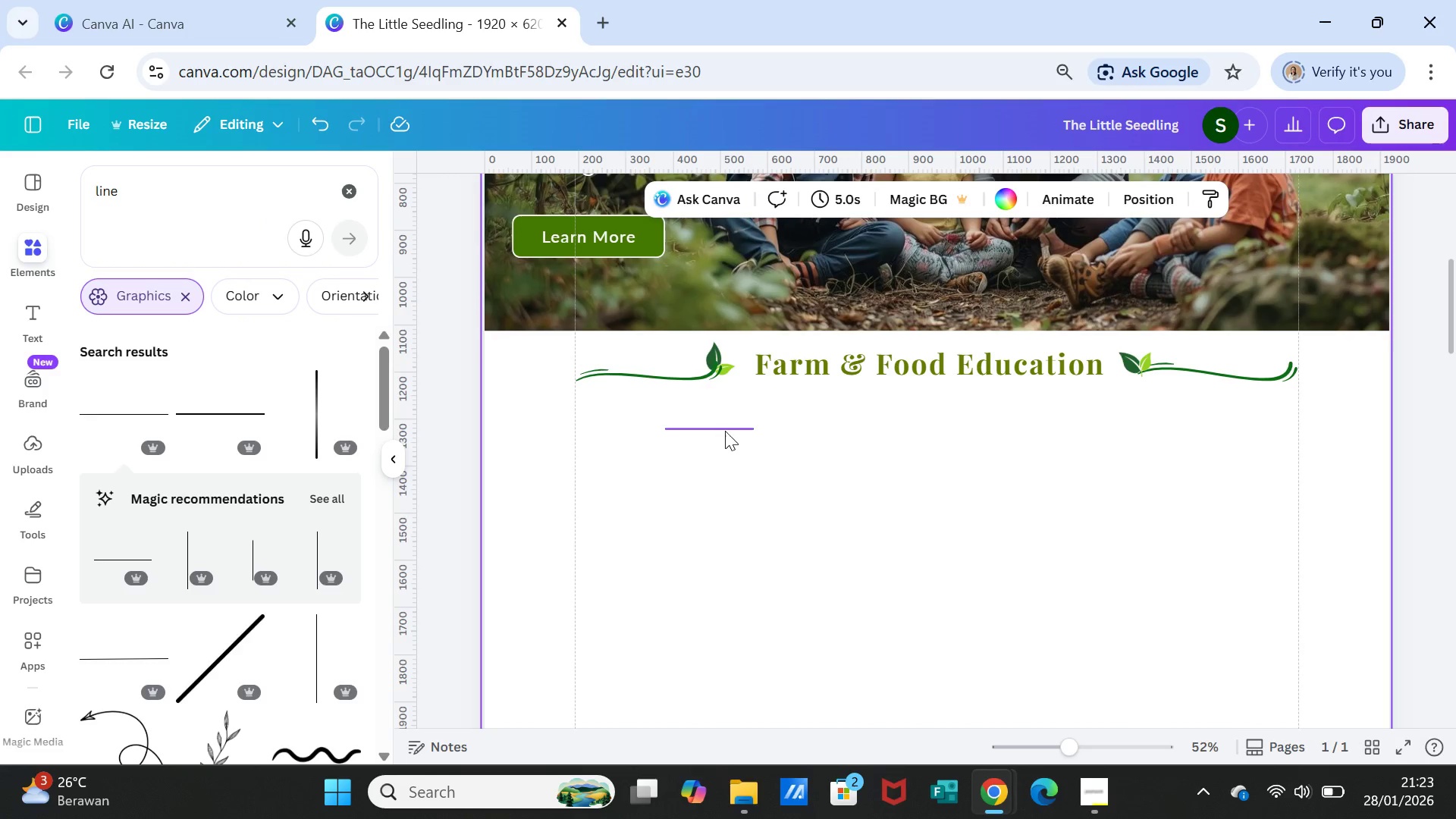 
left_click([725, 428])
 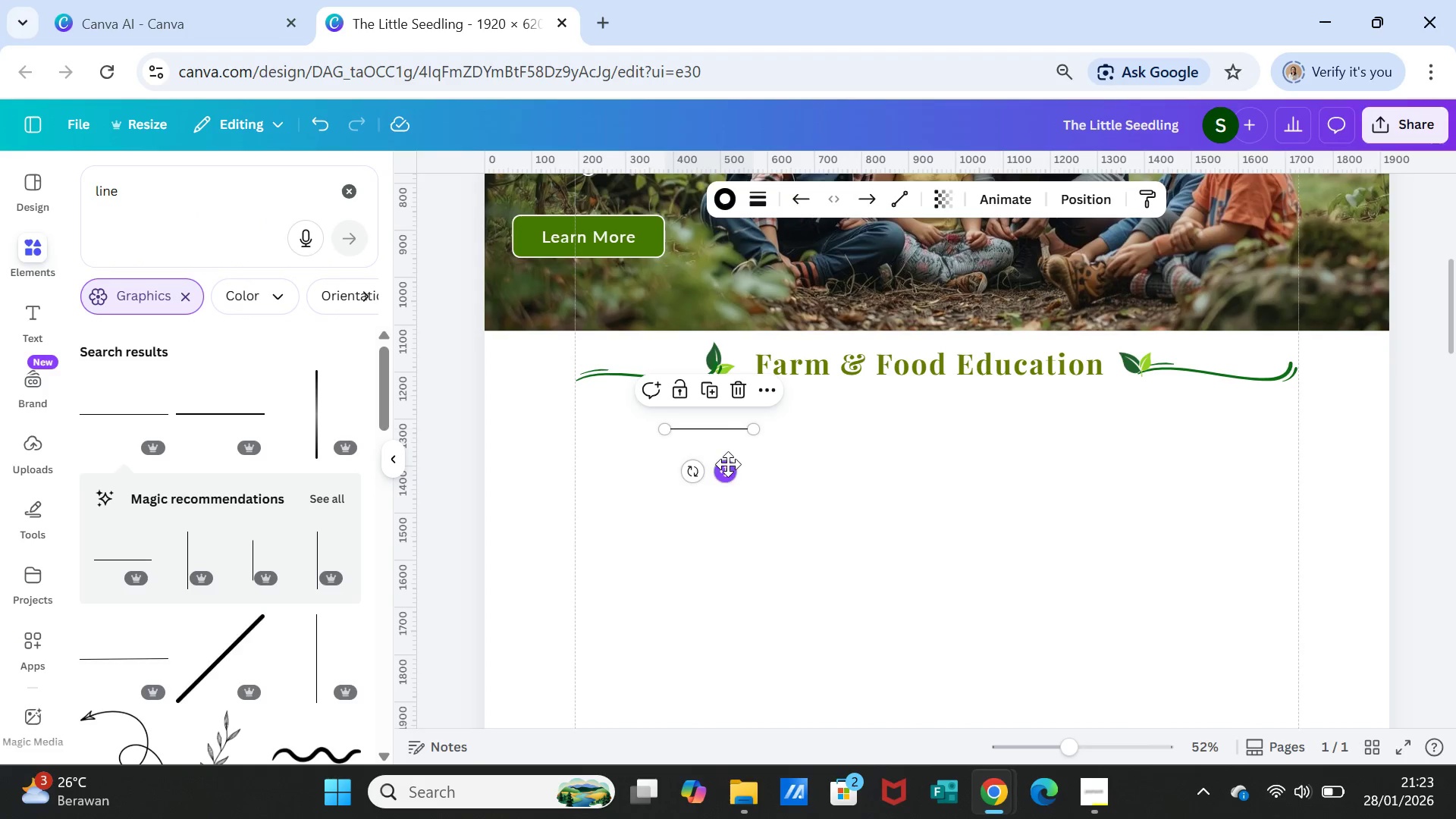 
left_click_drag(start_coordinate=[727, 464], to_coordinate=[800, 440])
 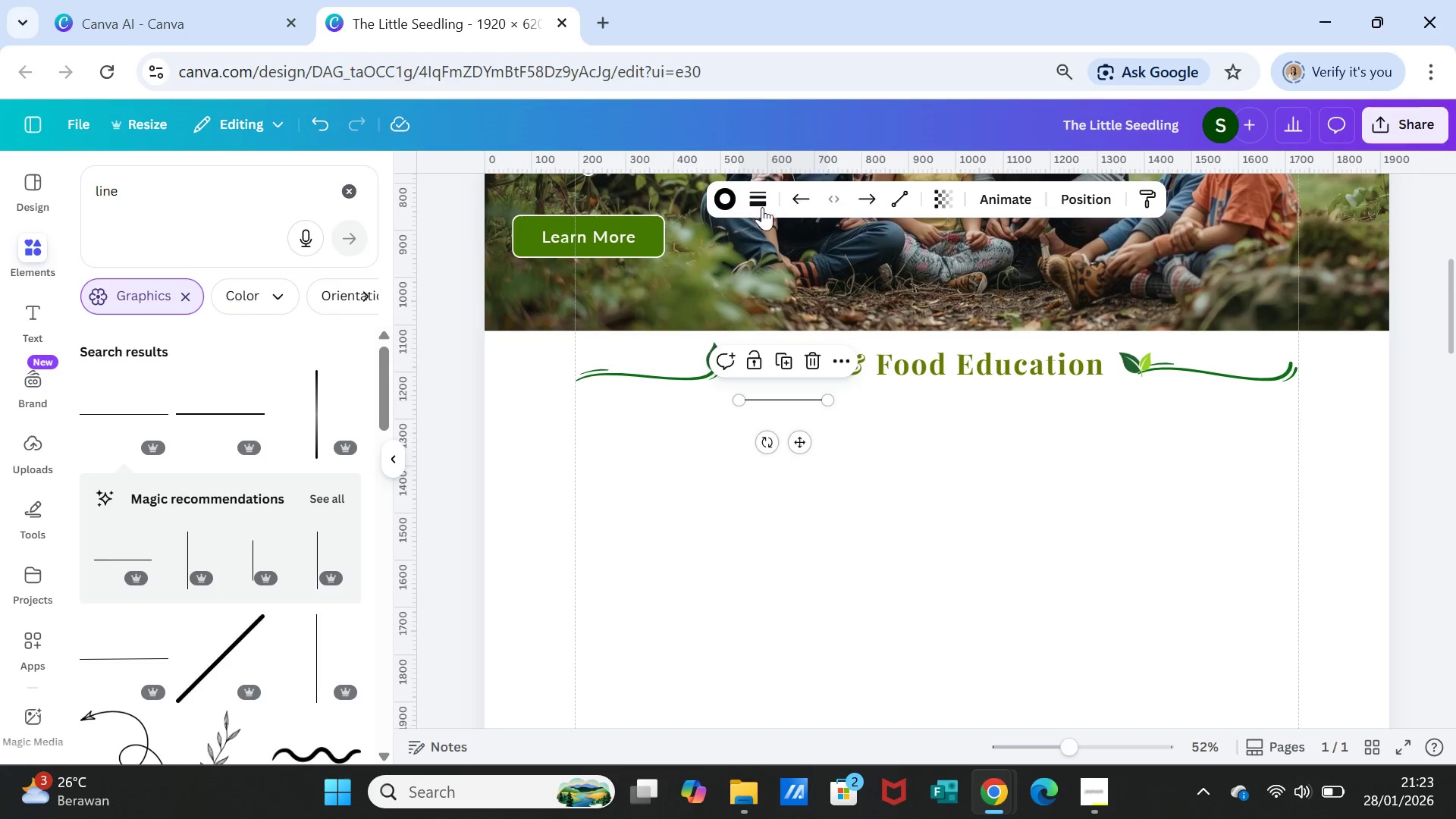 
left_click([762, 204])
 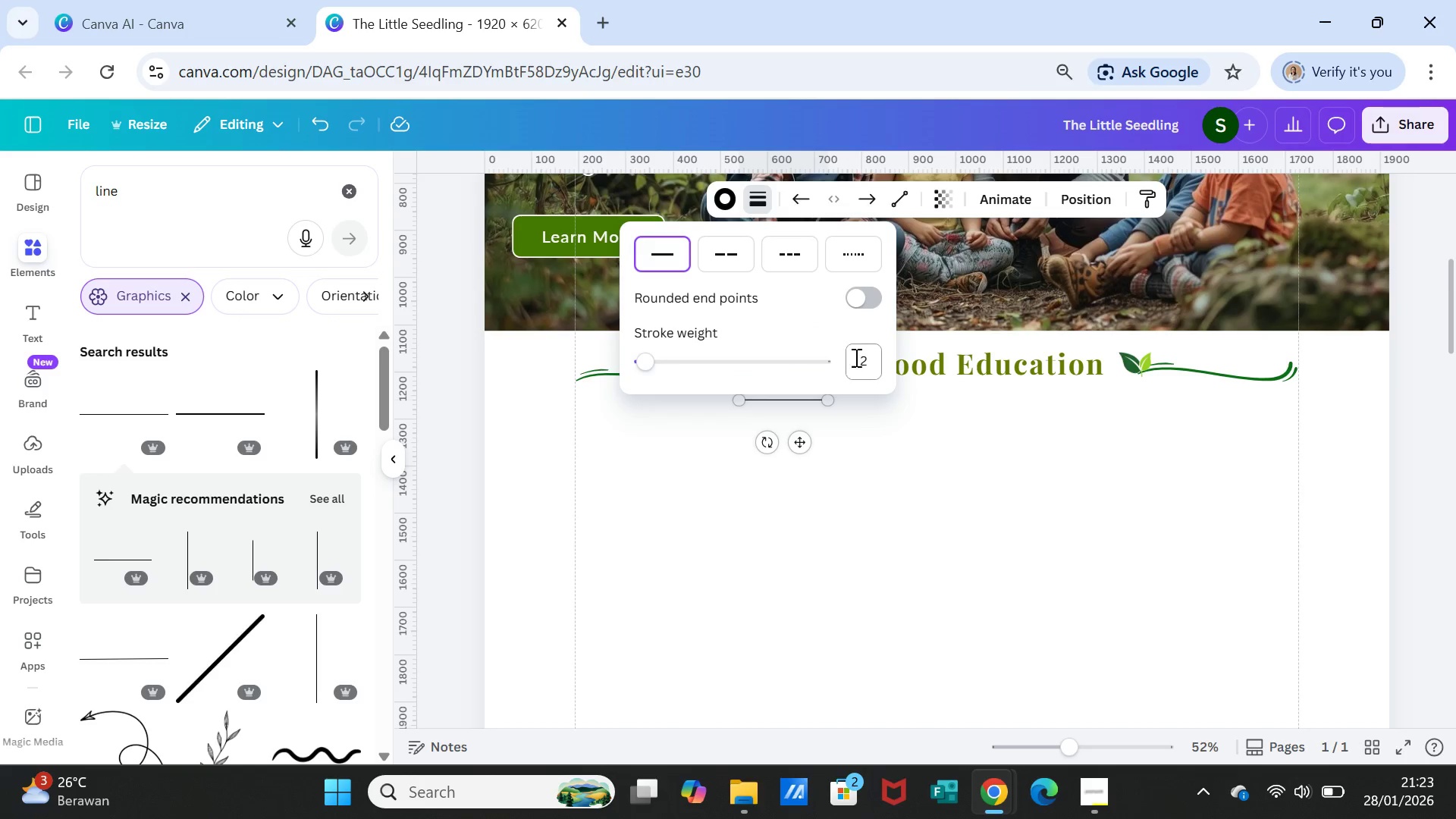 
left_click([864, 356])
 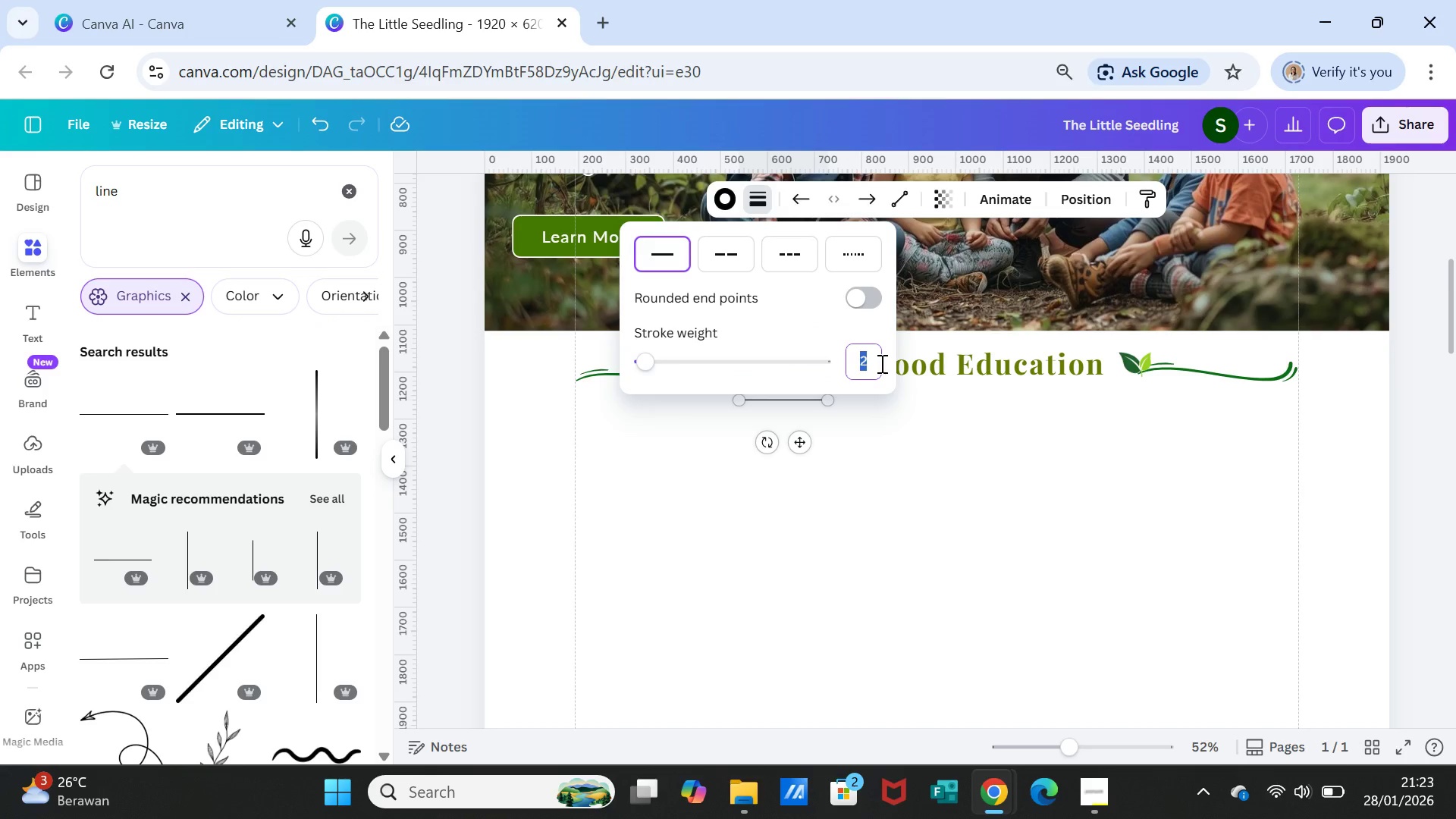 
key(1)
 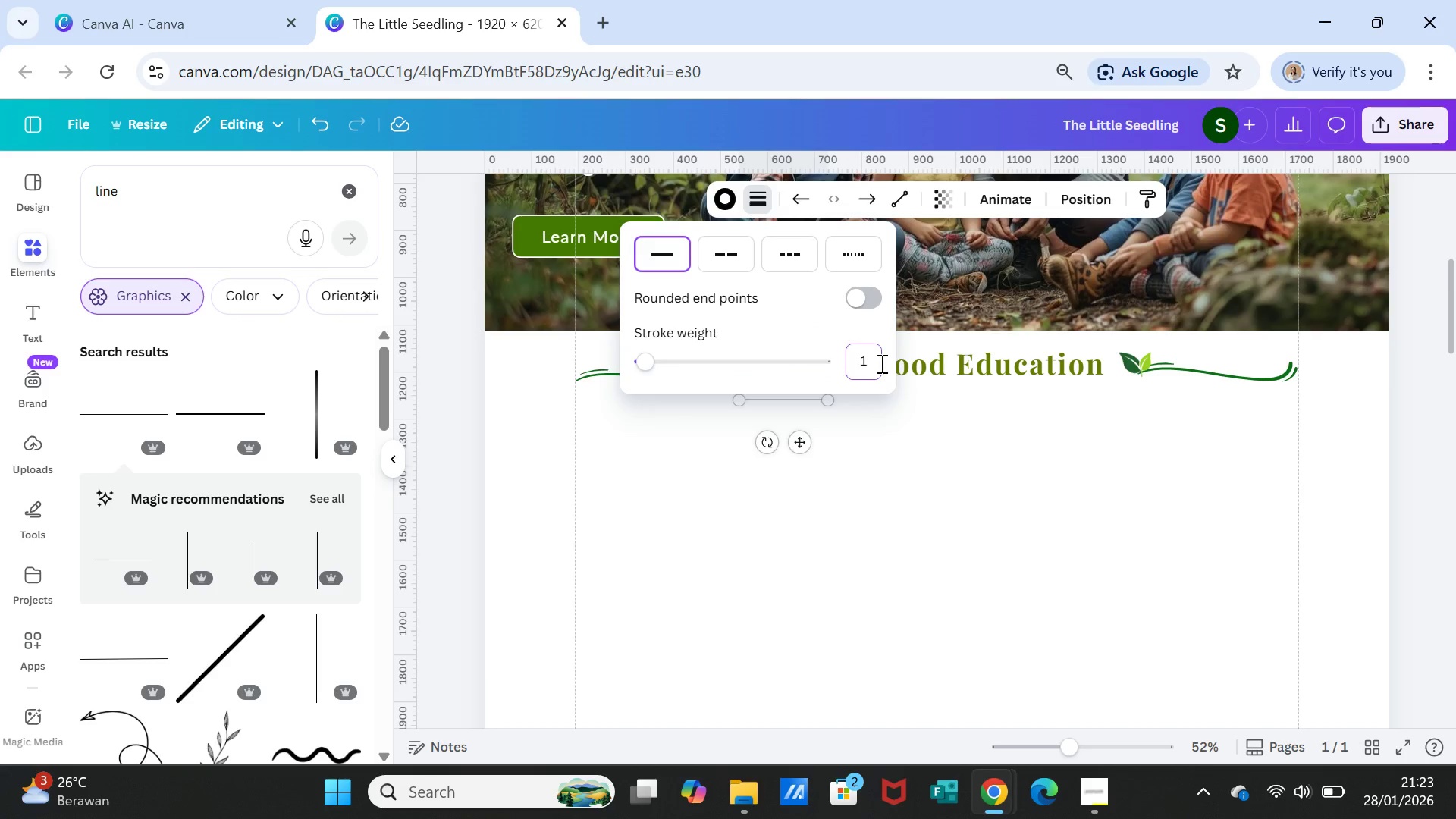 
key(Enter)
 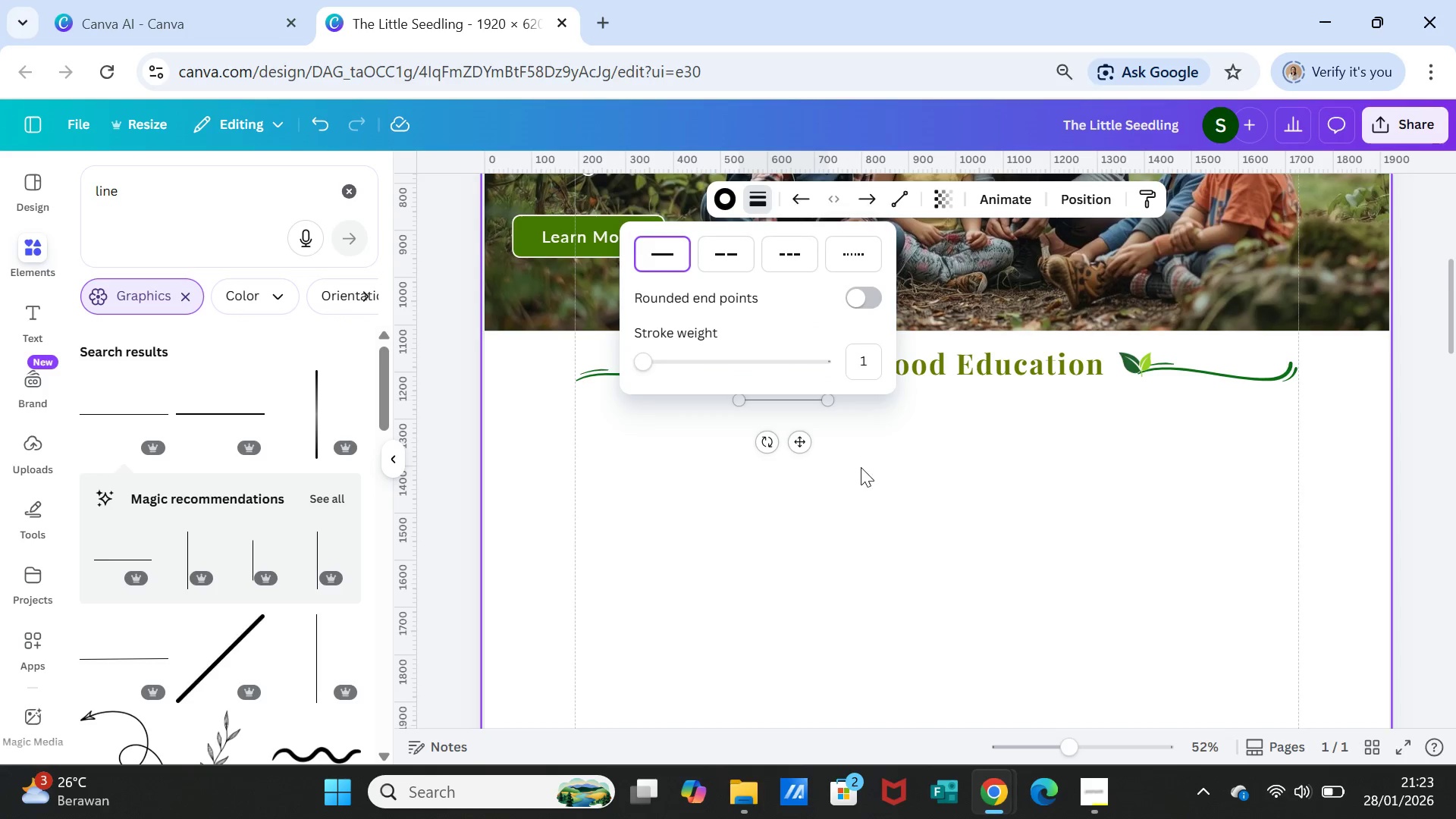 
left_click([861, 467])
 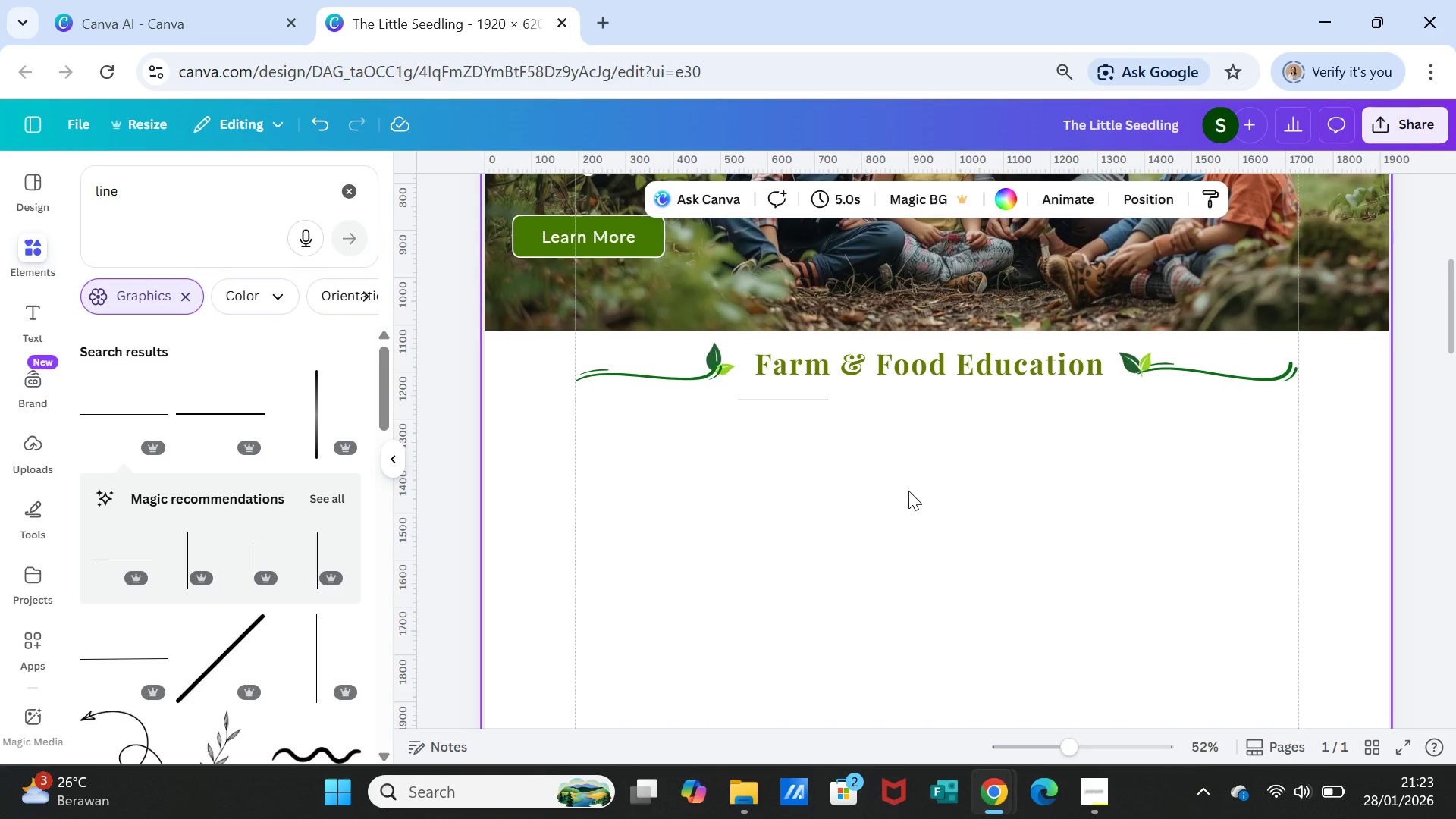 
wait(9.28)
 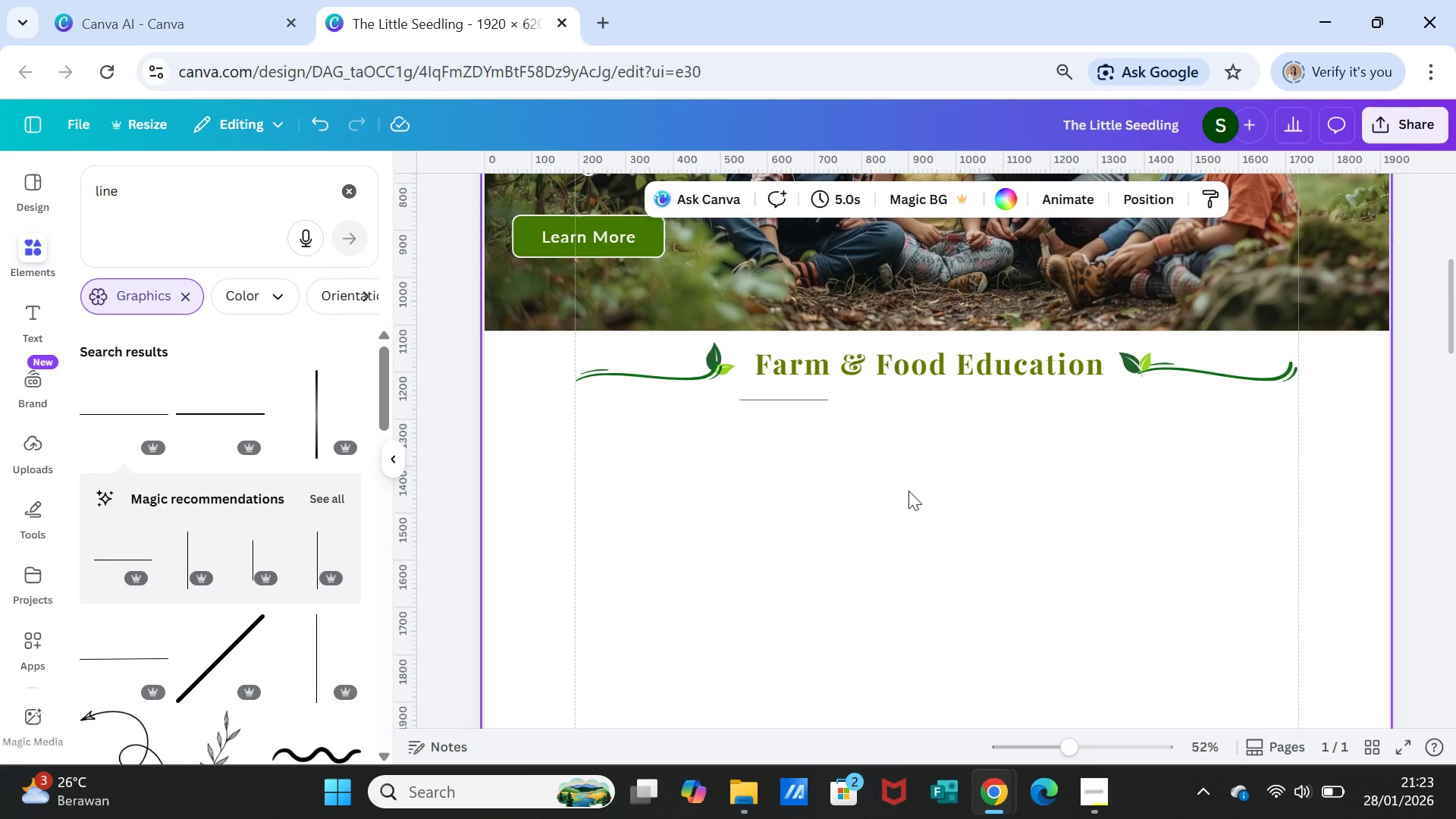 
left_click([895, 366])
 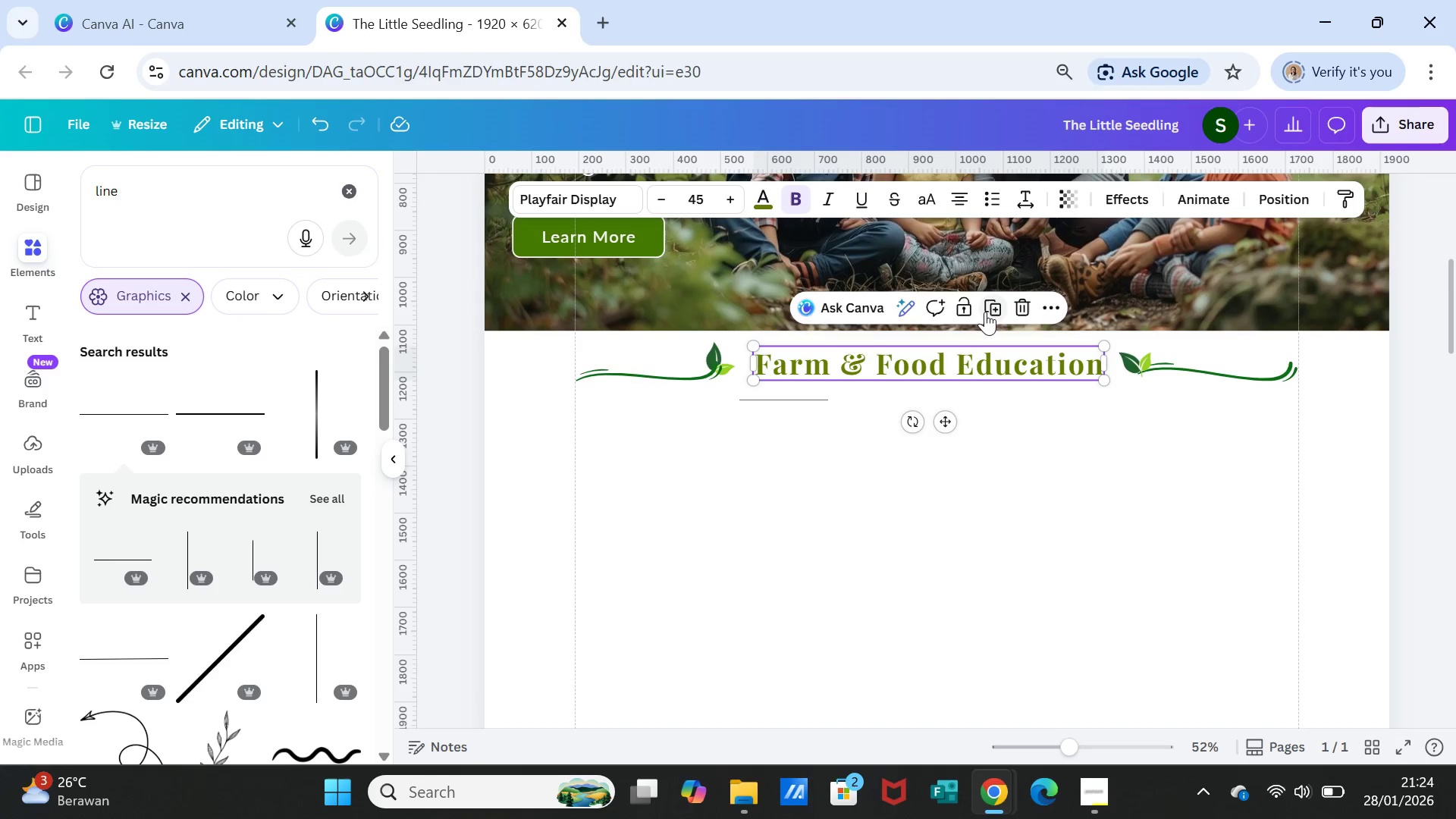 
left_click([994, 310])
 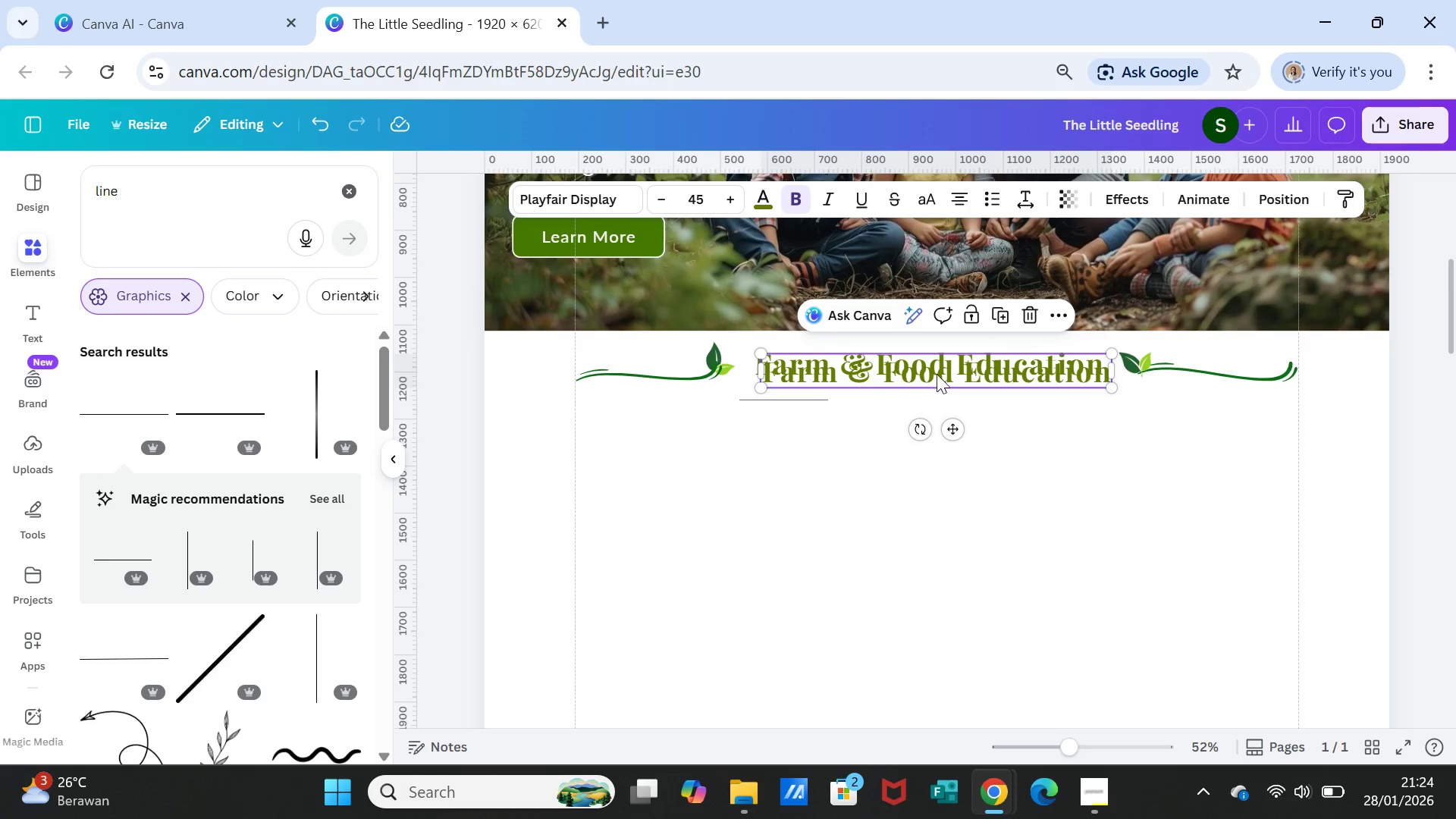 
left_click_drag(start_coordinate=[939, 371], to_coordinate=[1015, 398])
 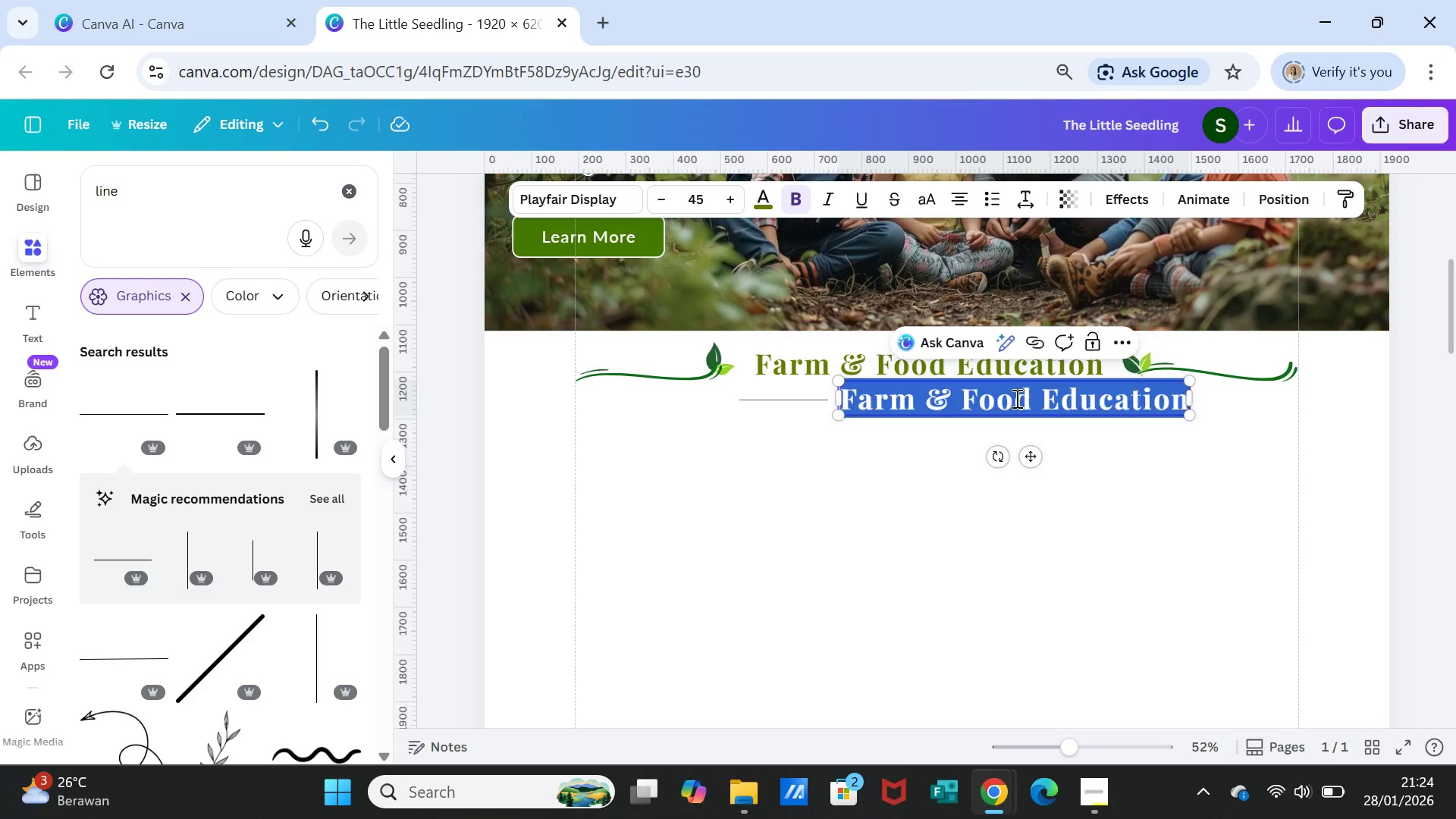 
double_click([1015, 398])
 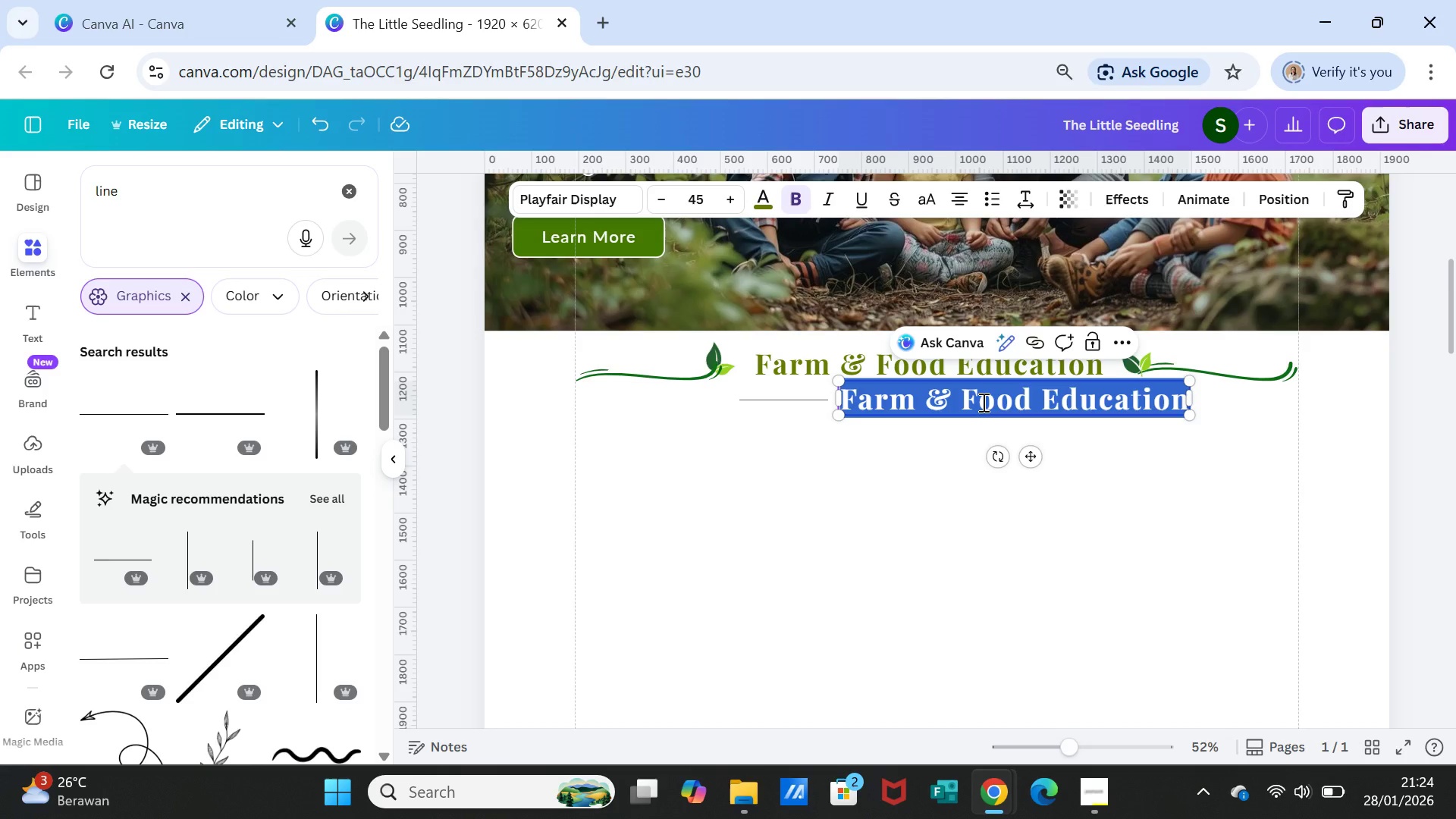 
type(From Garden to Table)
 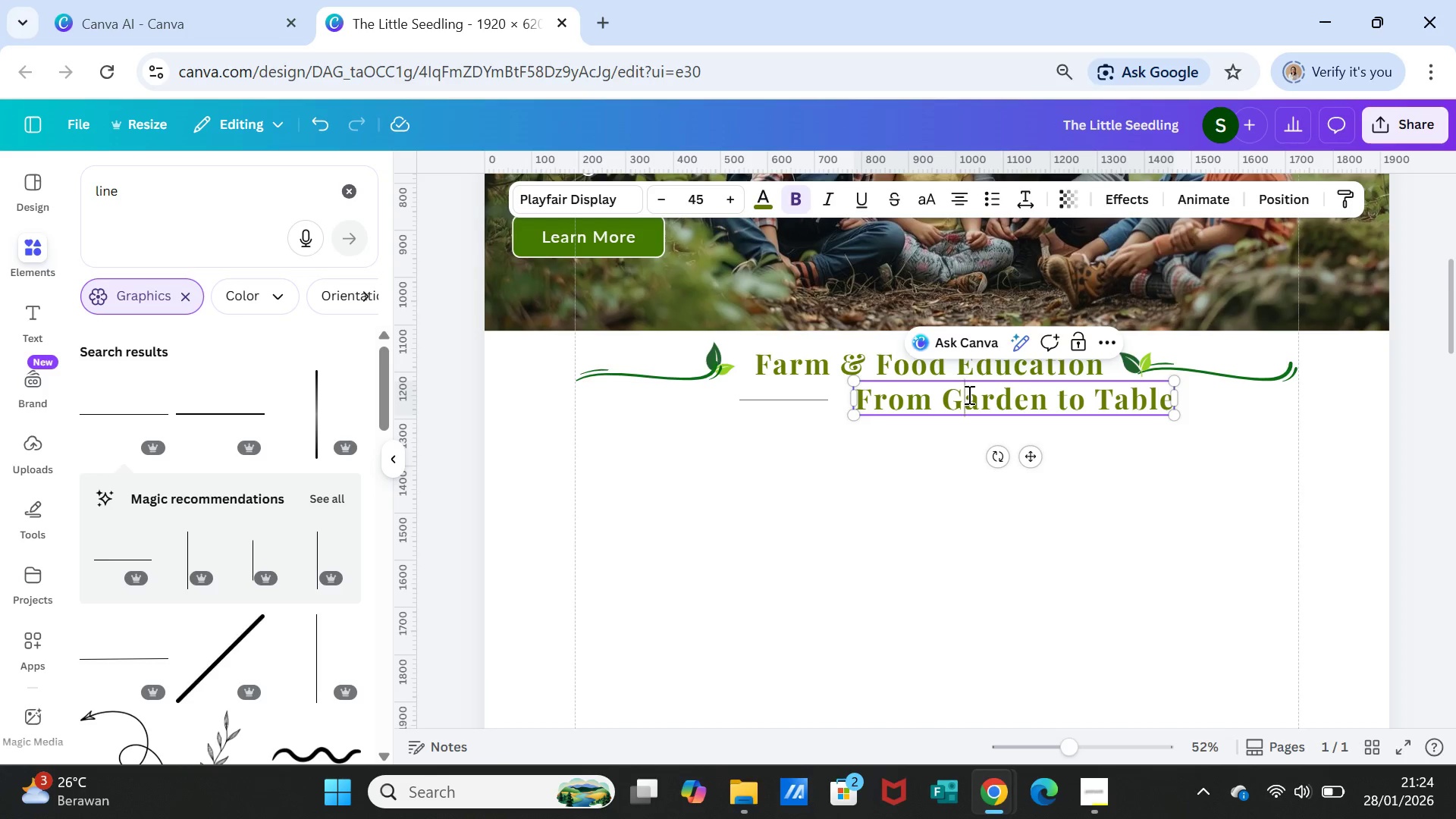 
double_click([968, 394])
 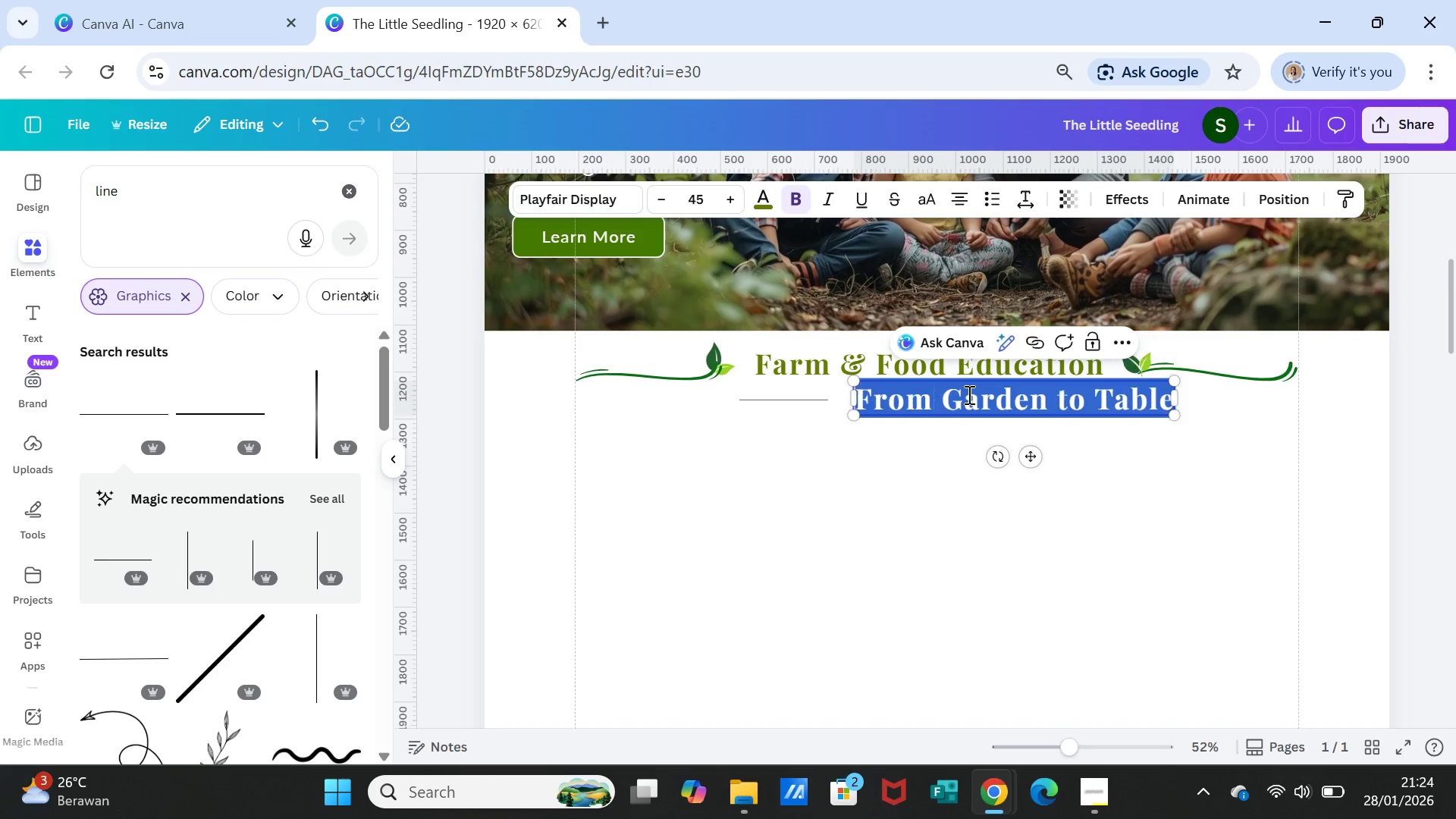 
triple_click([968, 394])
 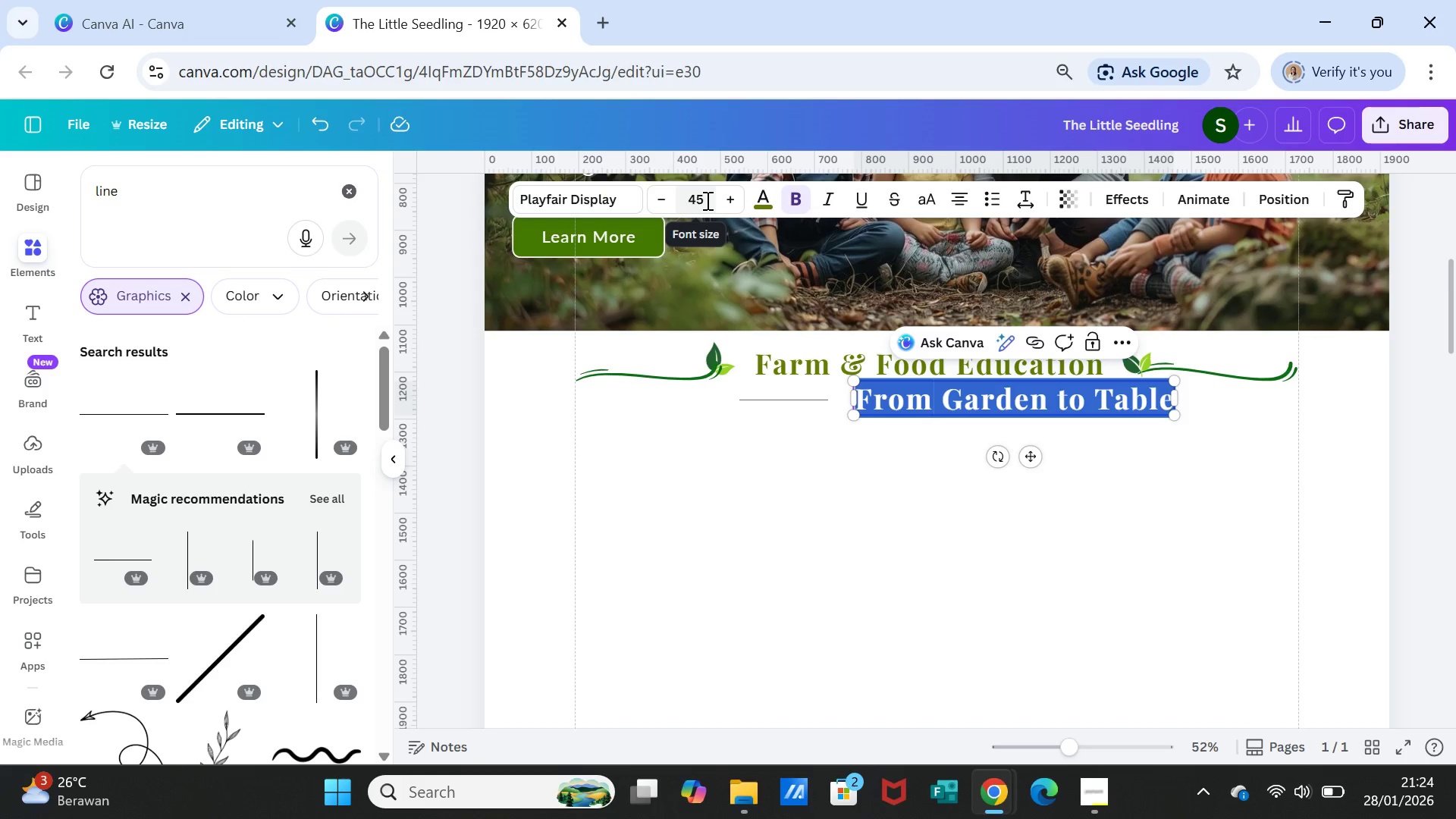 
left_click([702, 200])
 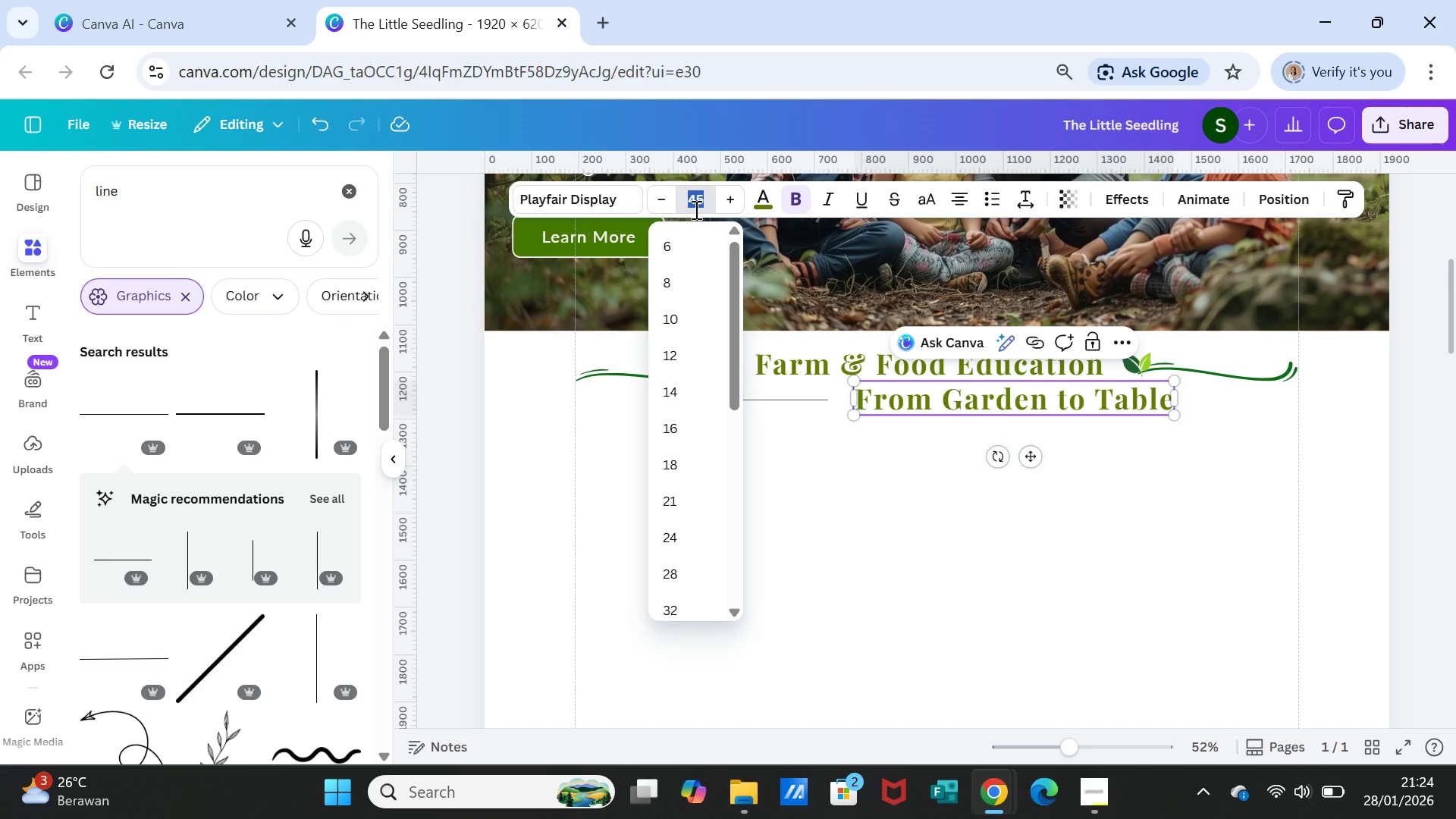 
type(25)
 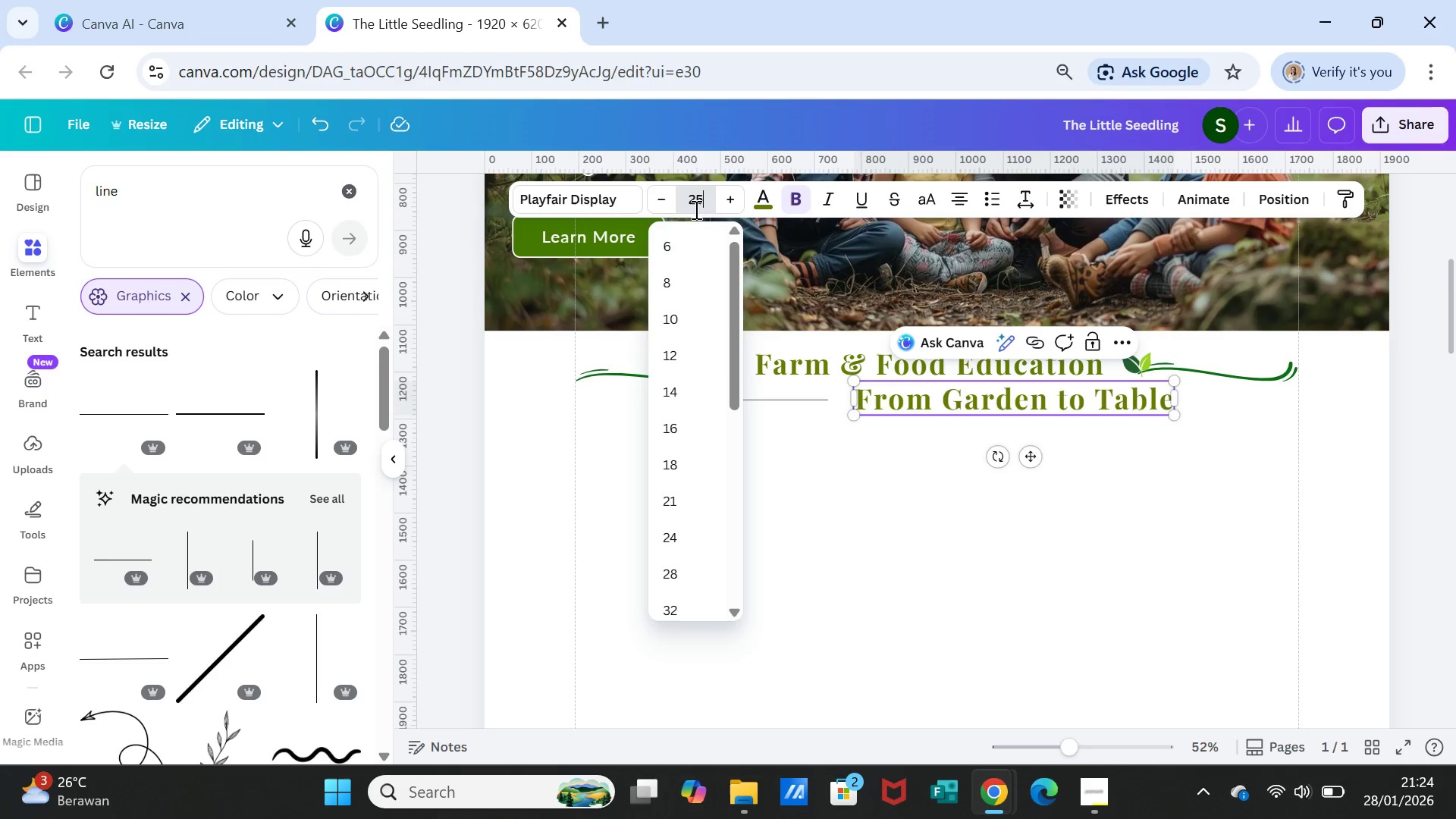 
key(Enter)
 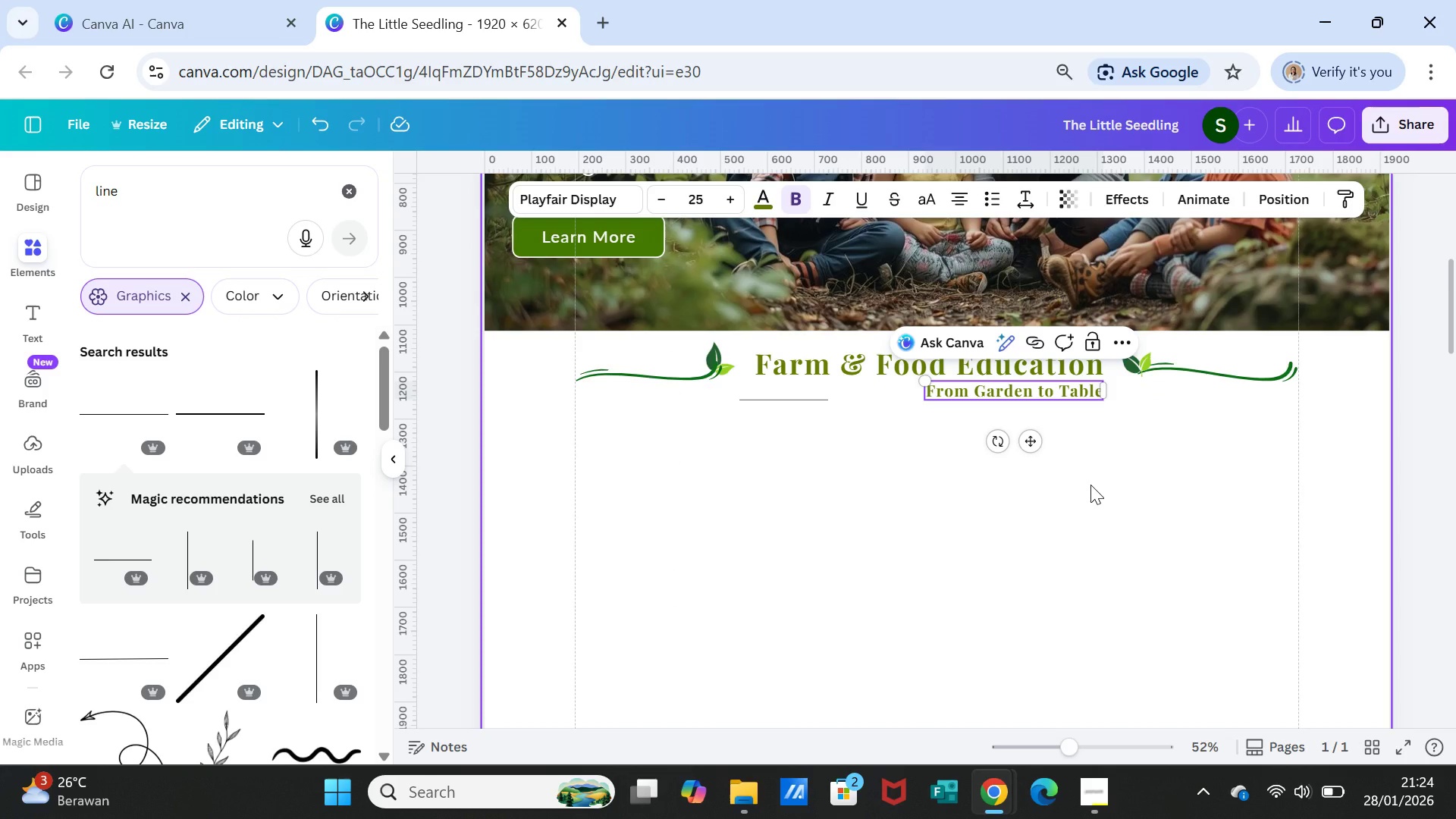 
left_click([1090, 485])
 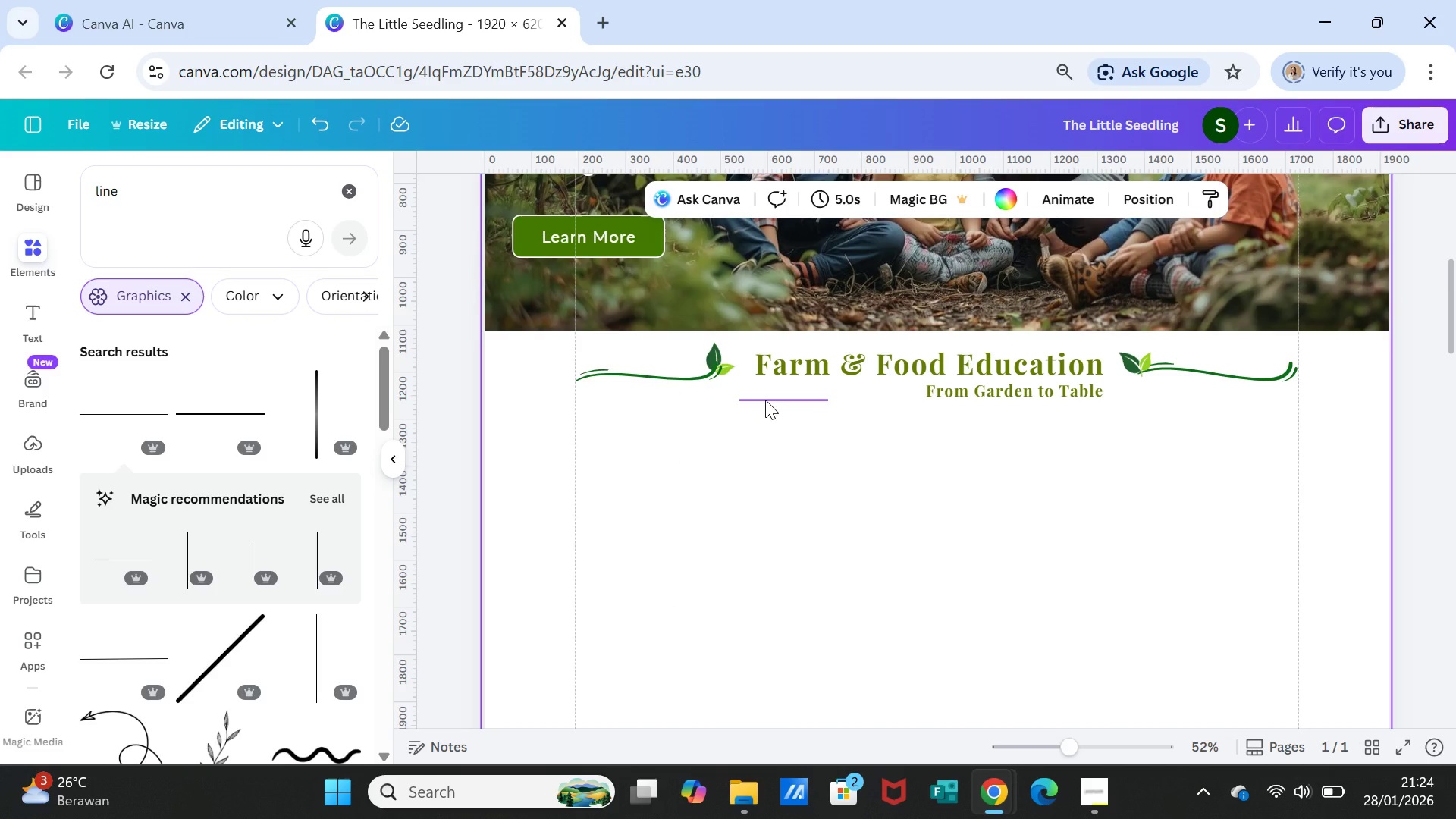 
left_click([765, 400])
 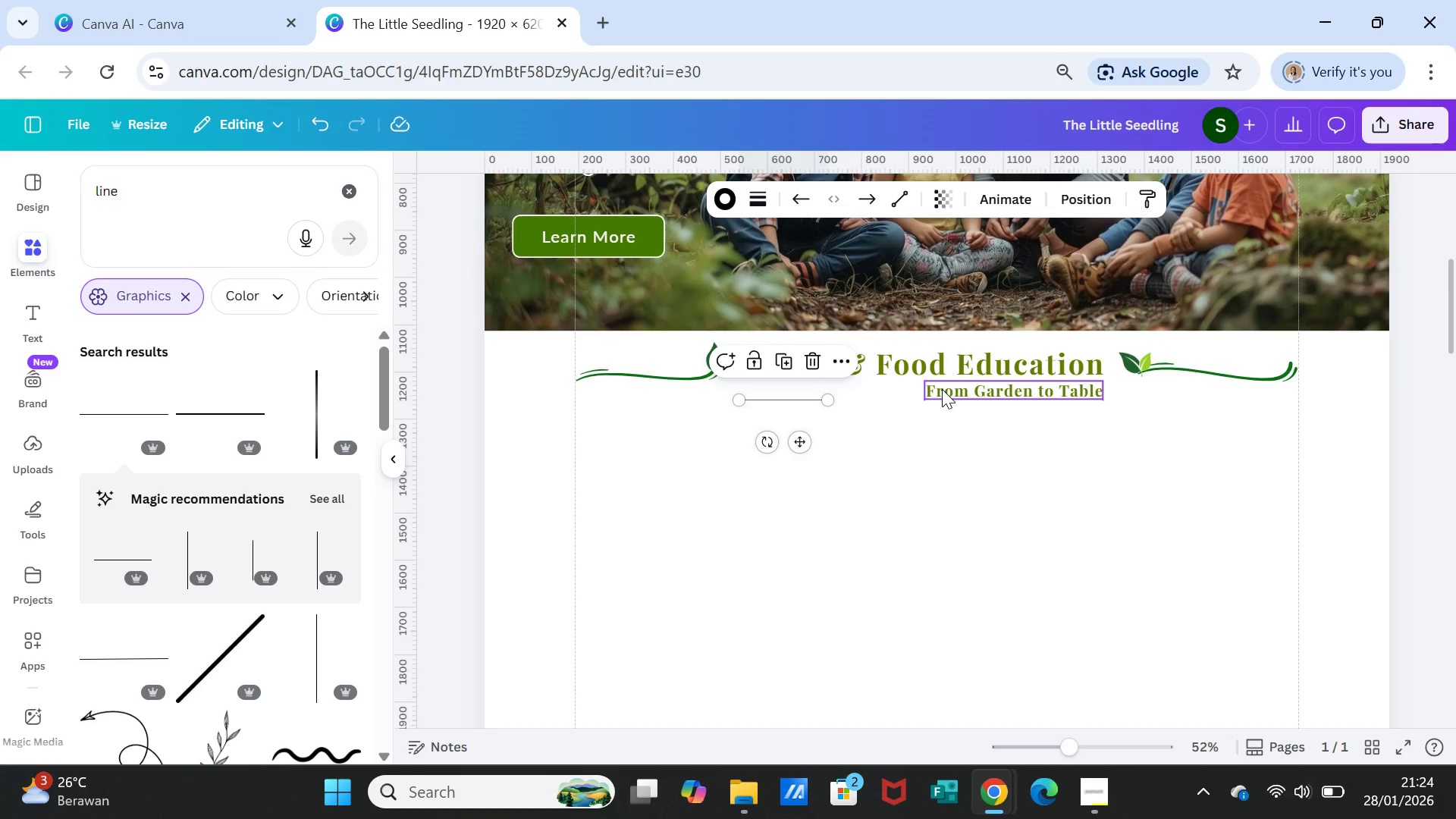 
left_click([942, 389])
 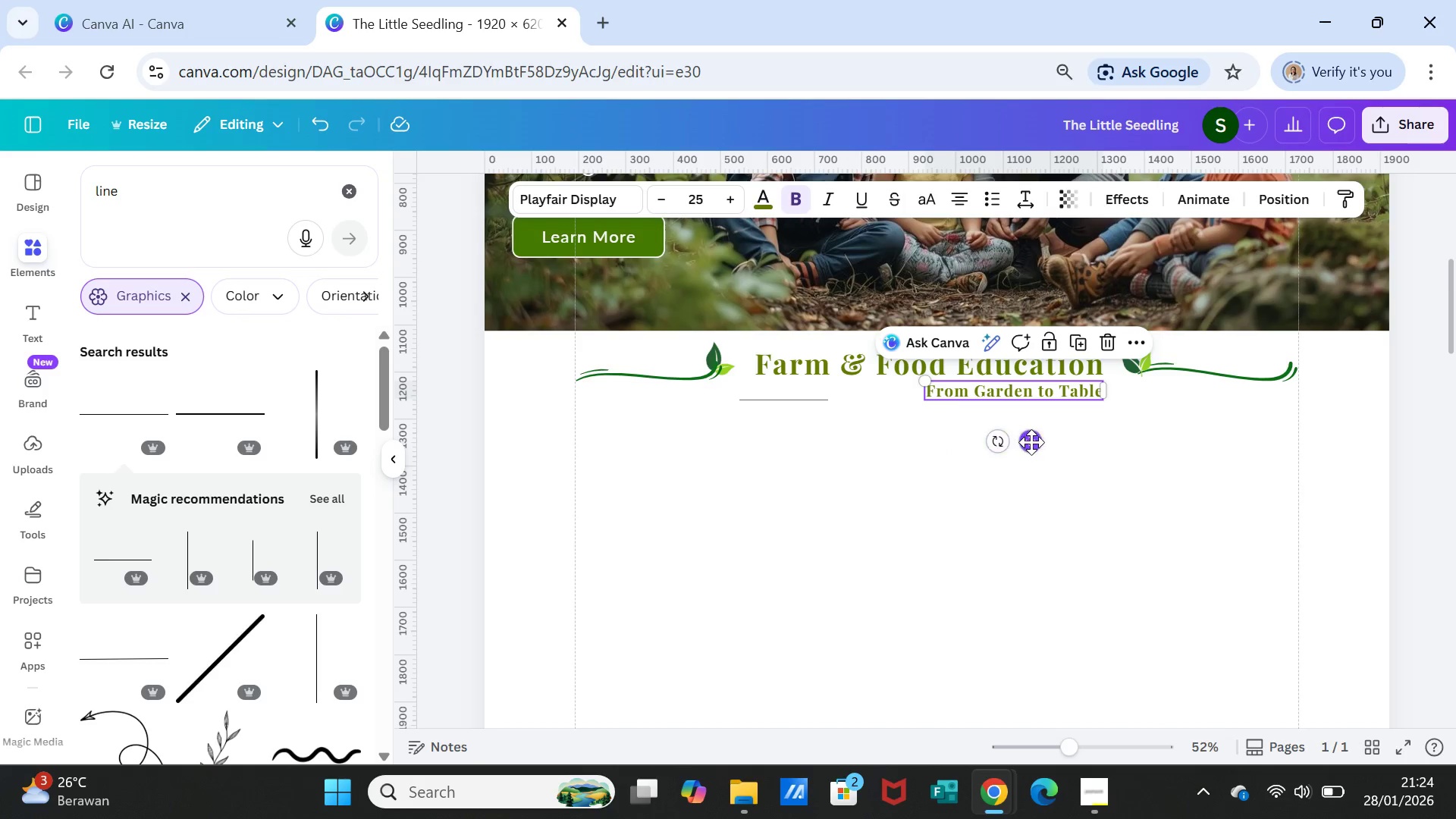 
left_click_drag(start_coordinate=[1032, 442], to_coordinate=[962, 452])
 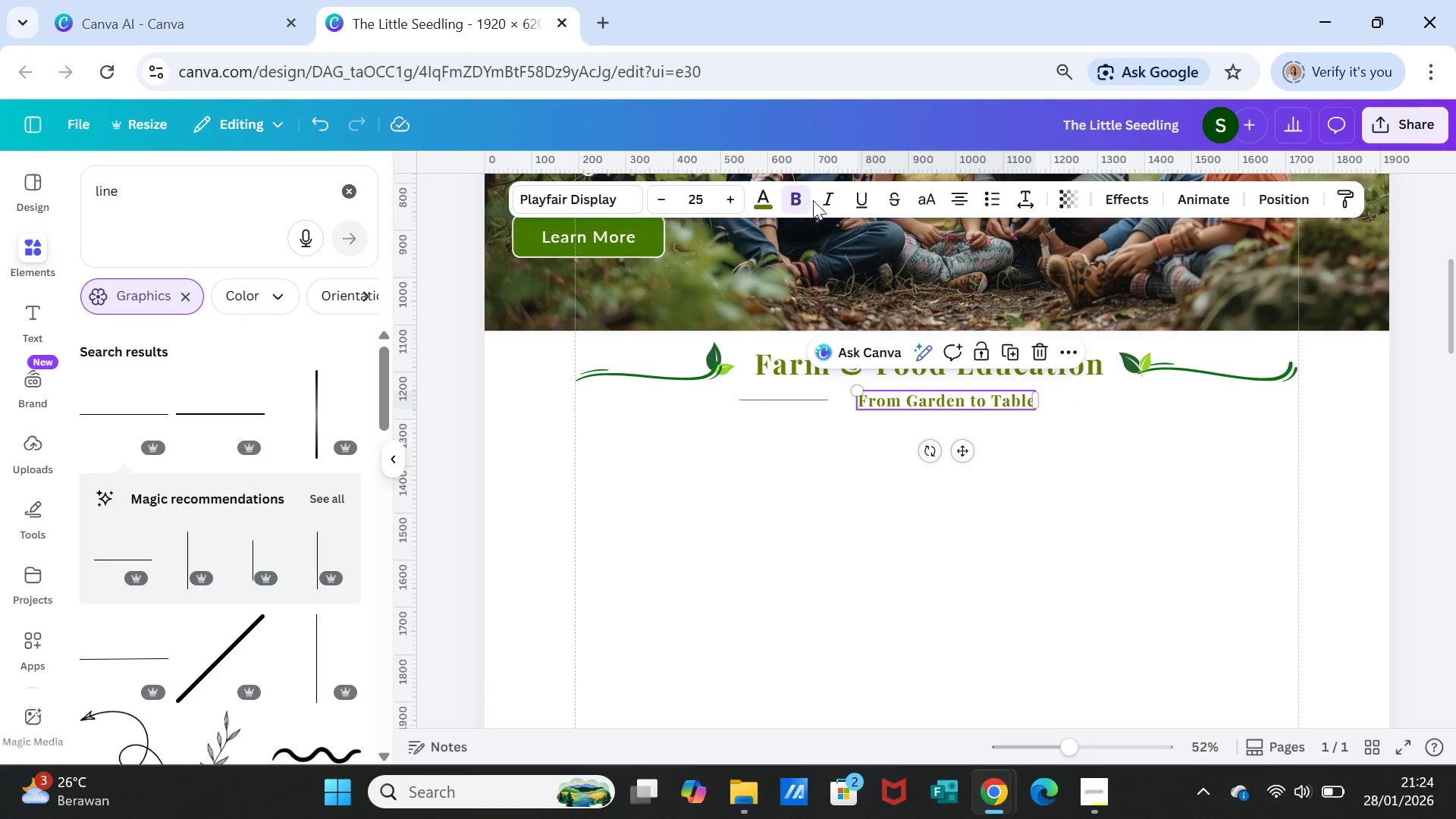 
left_click([820, 199])
 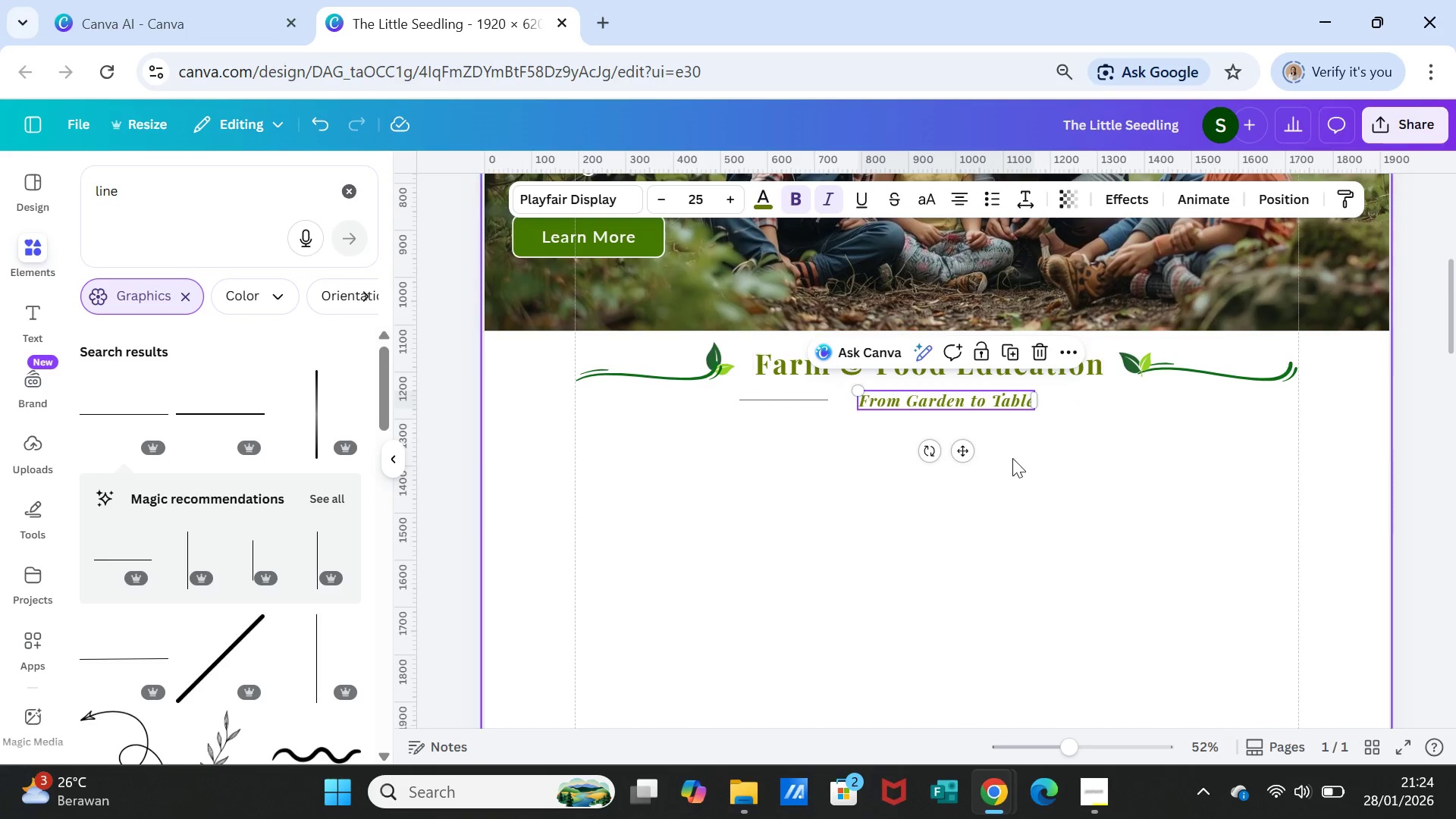 
left_click([1012, 462])
 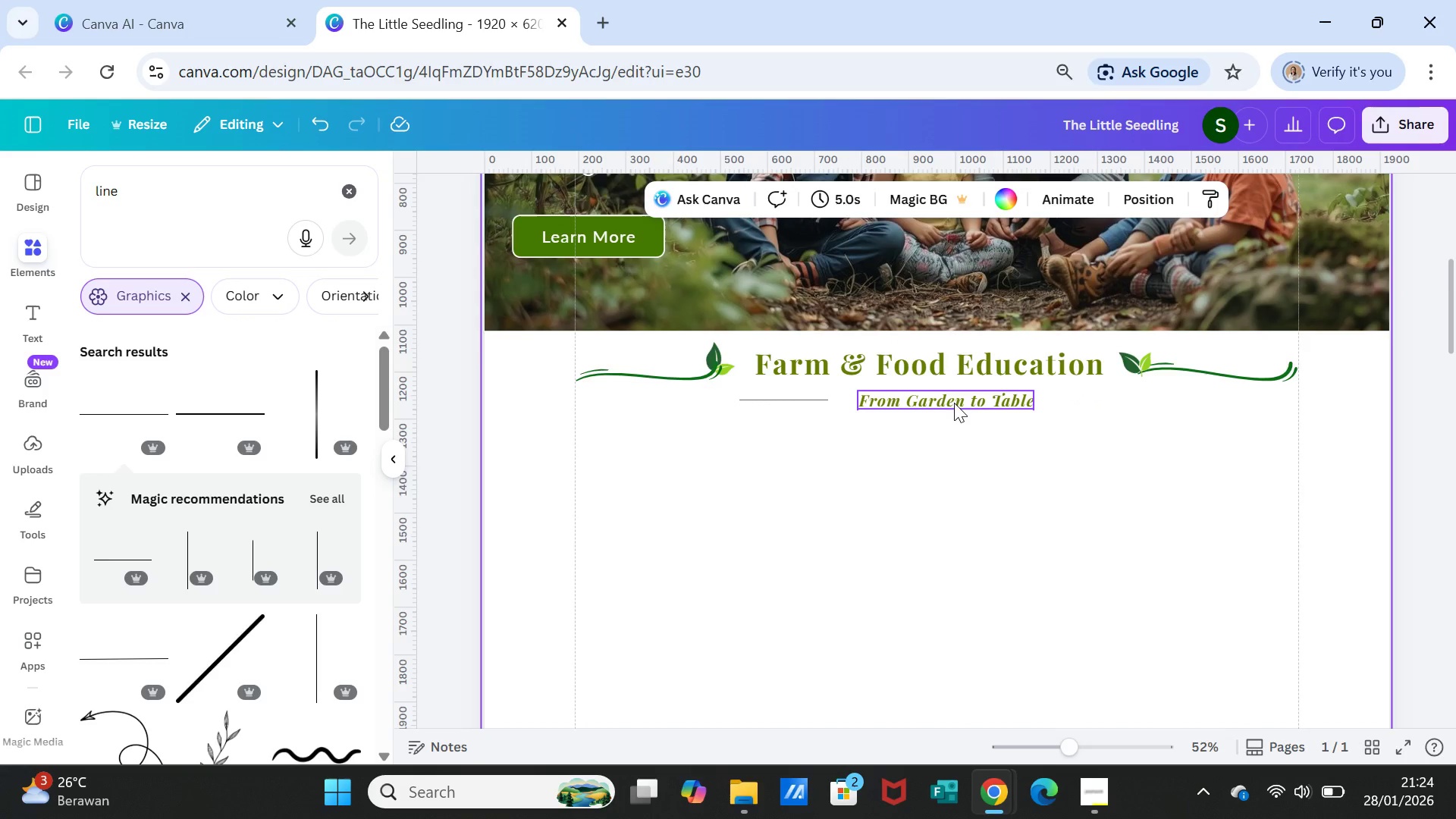 
left_click([954, 403])
 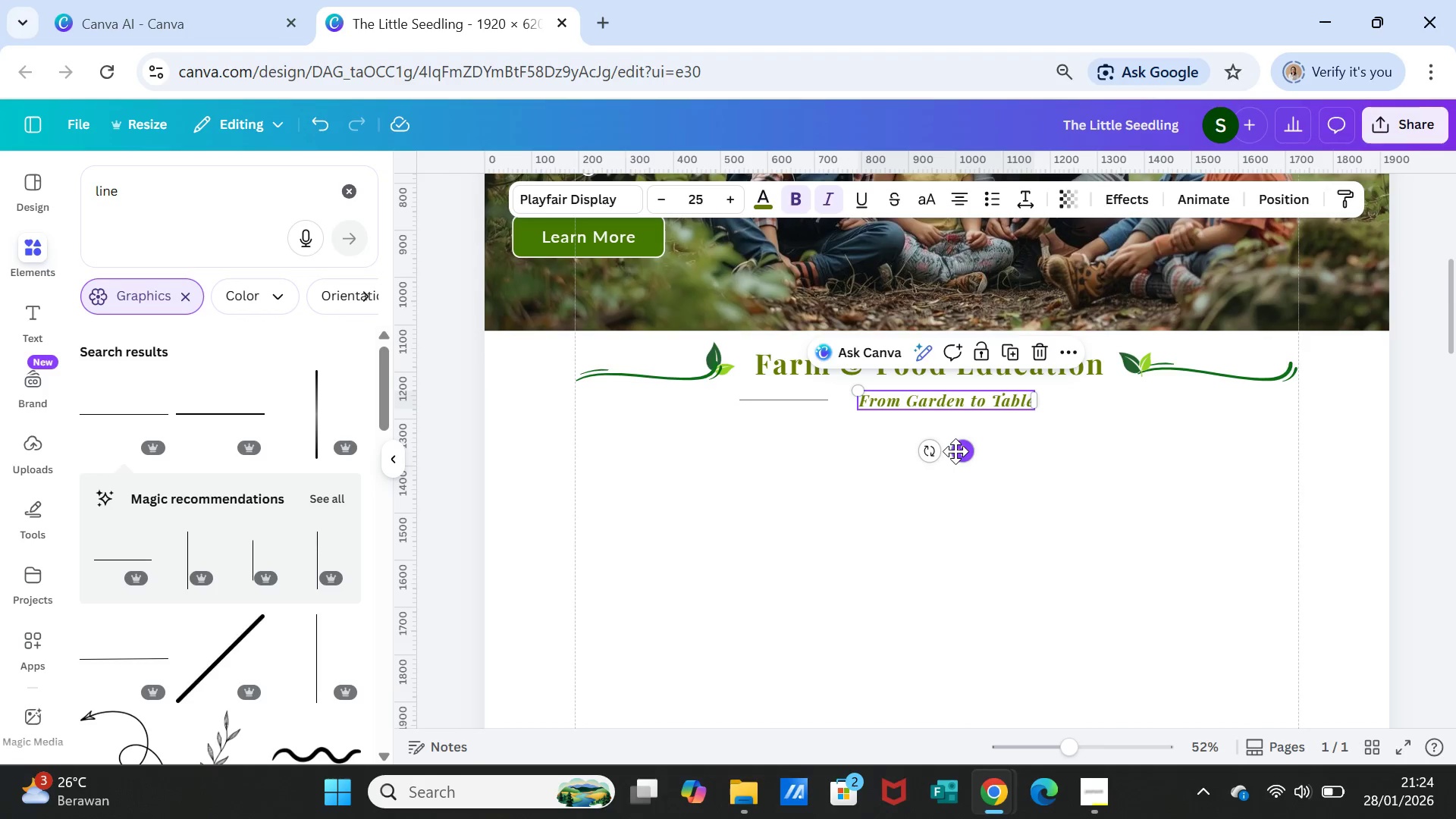 
left_click_drag(start_coordinate=[956, 451], to_coordinate=[947, 452])
 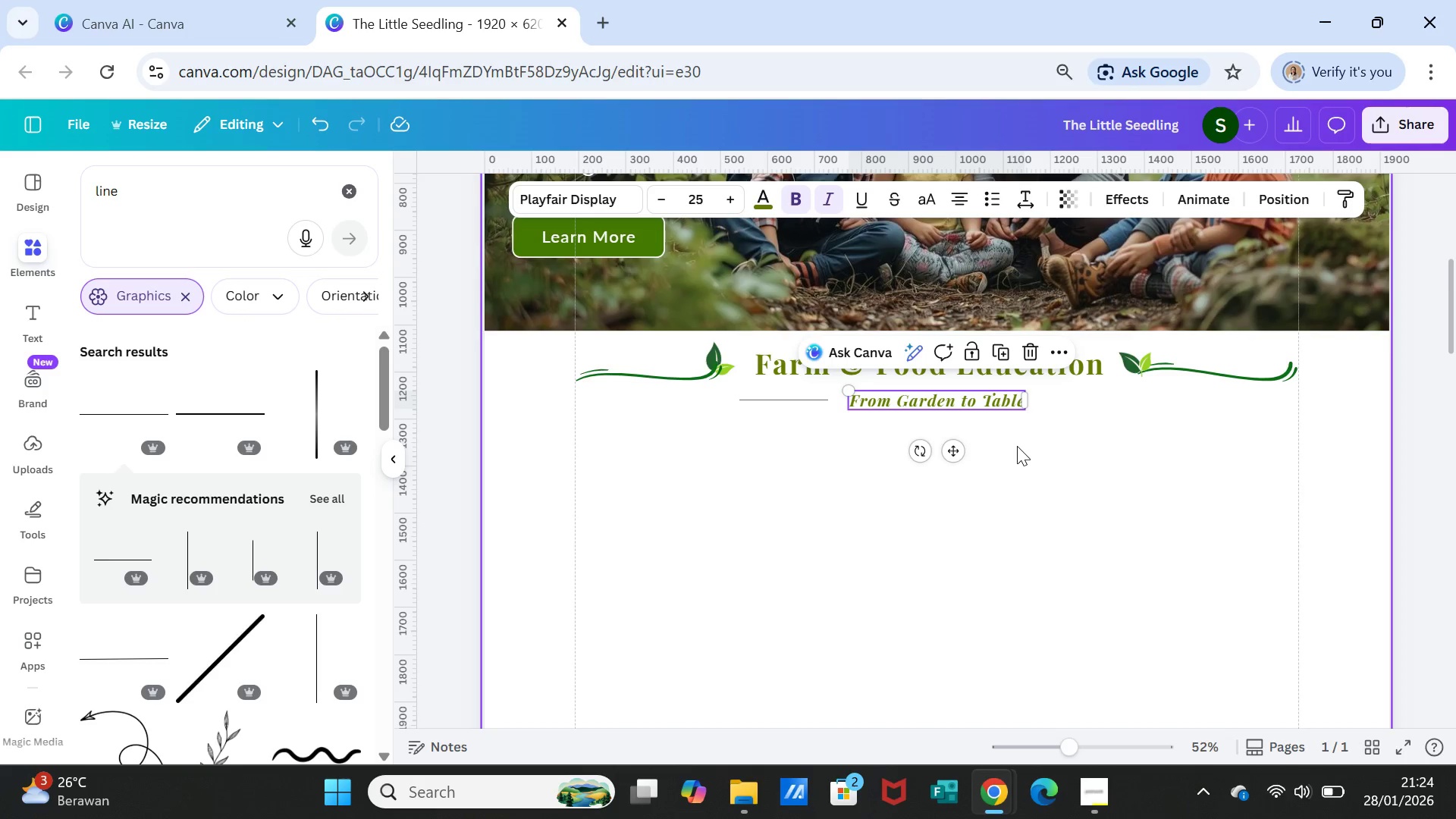 
left_click([1017, 446])
 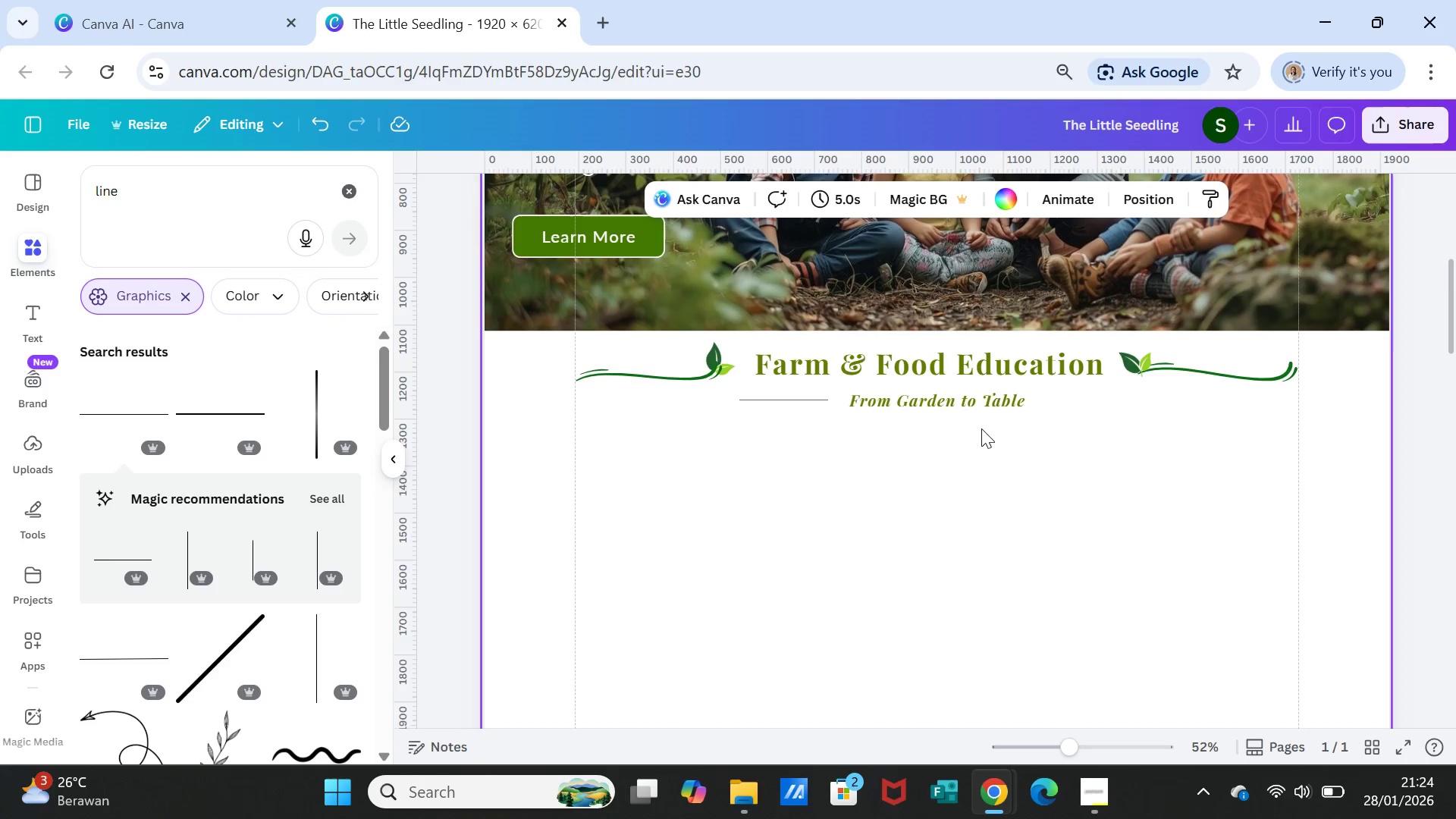 
left_click([961, 406])
 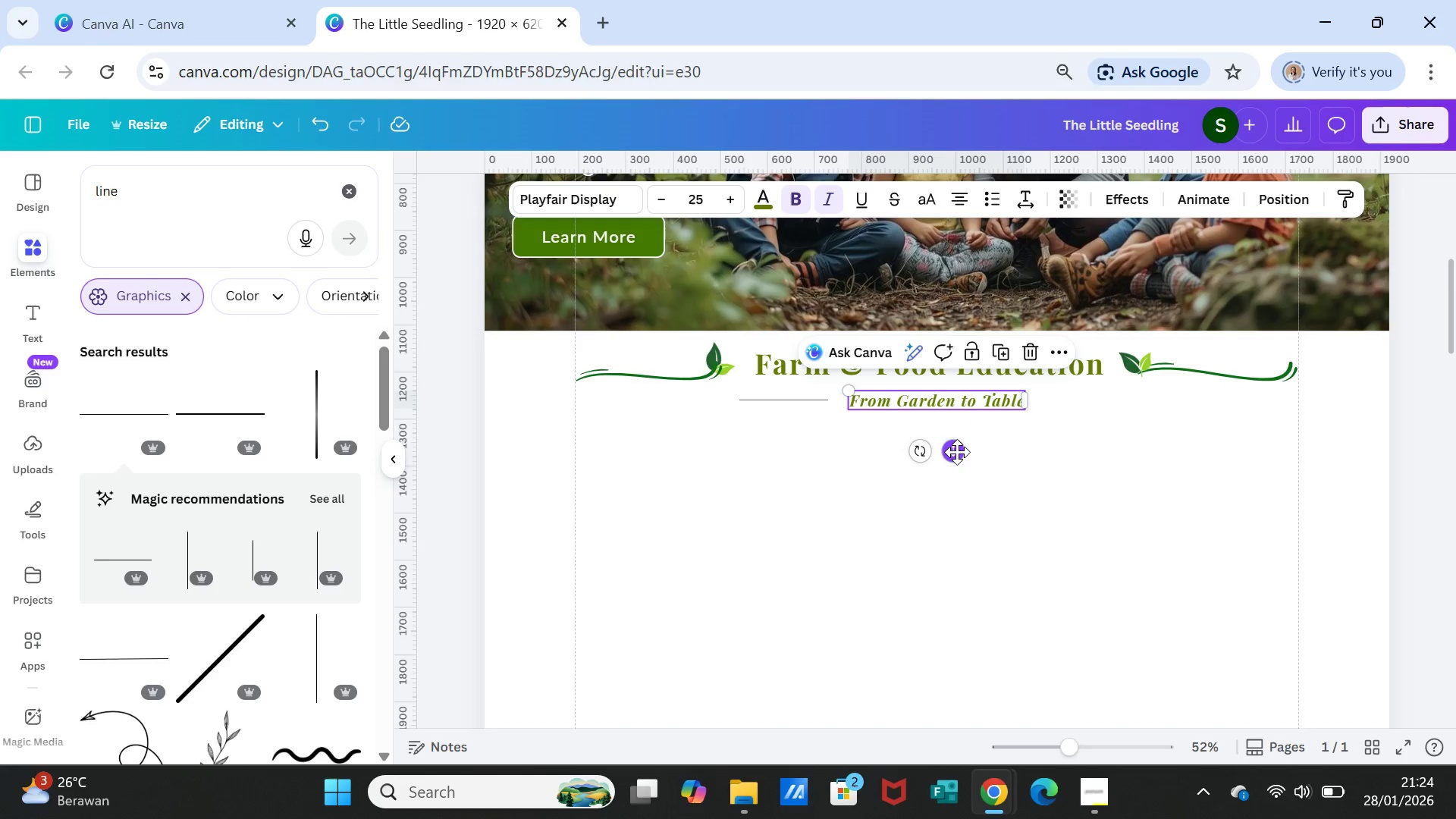 
left_click_drag(start_coordinate=[957, 452], to_coordinate=[950, 452])
 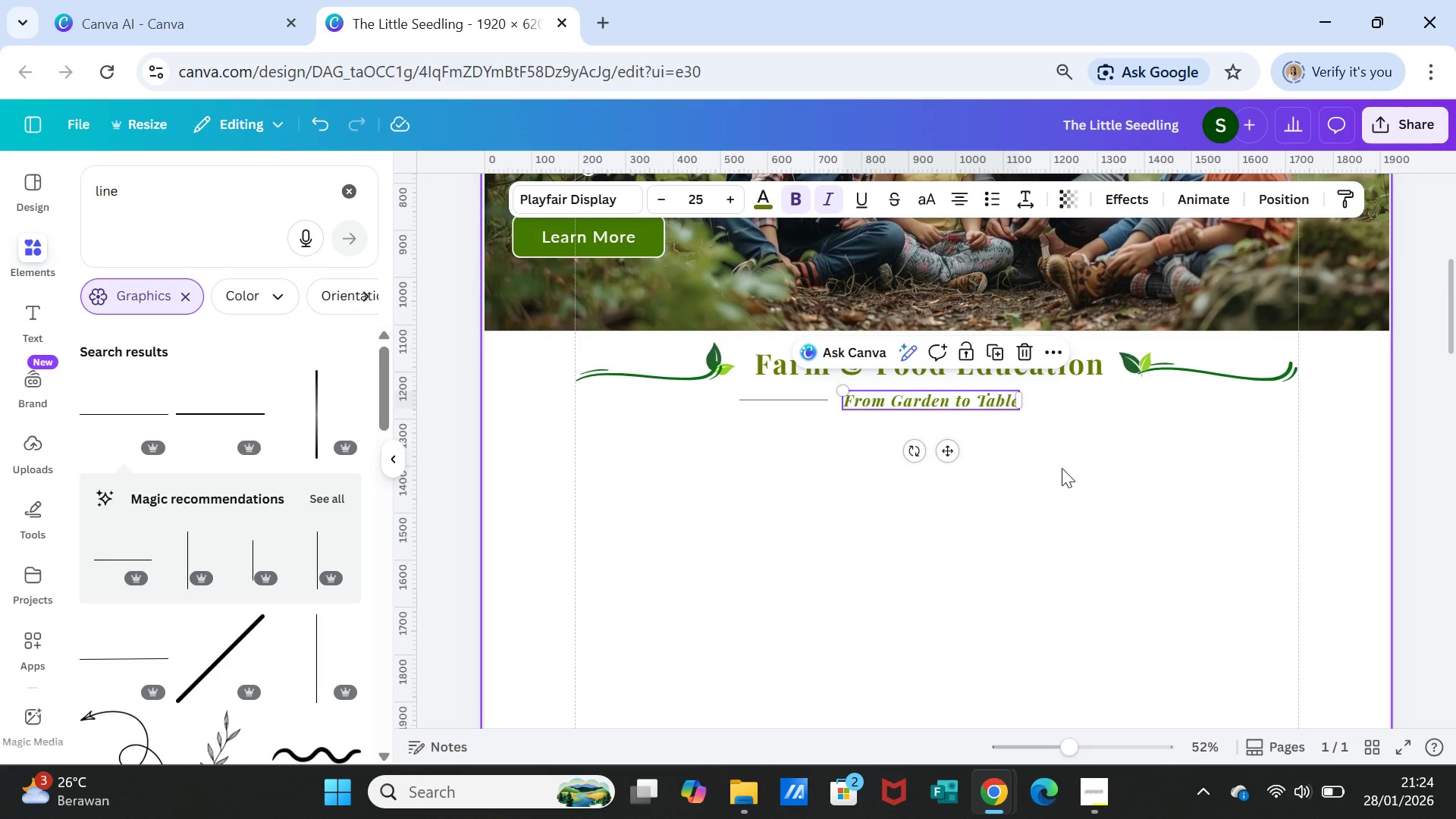 
left_click([1062, 468])
 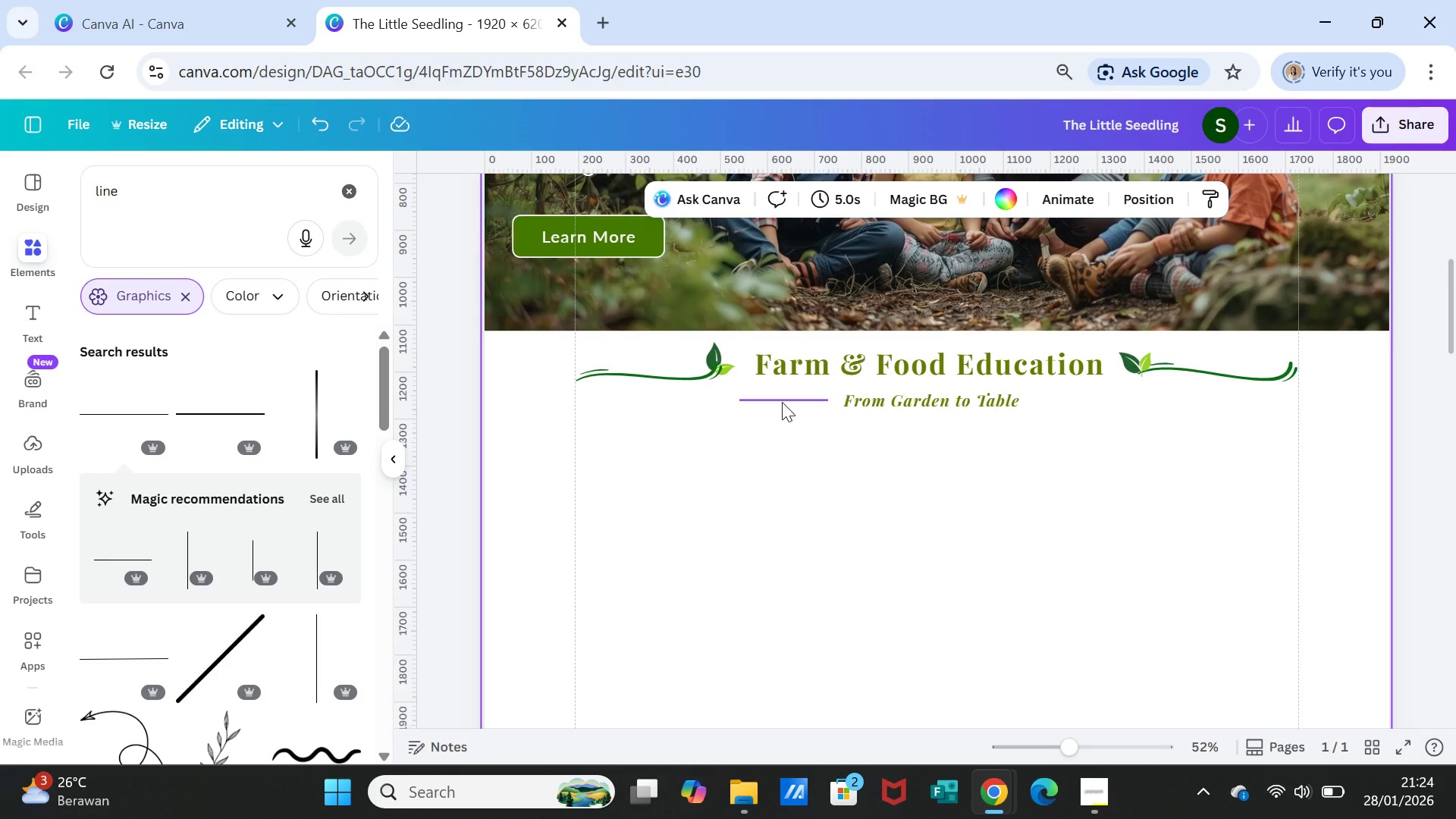 
left_click([782, 402])
 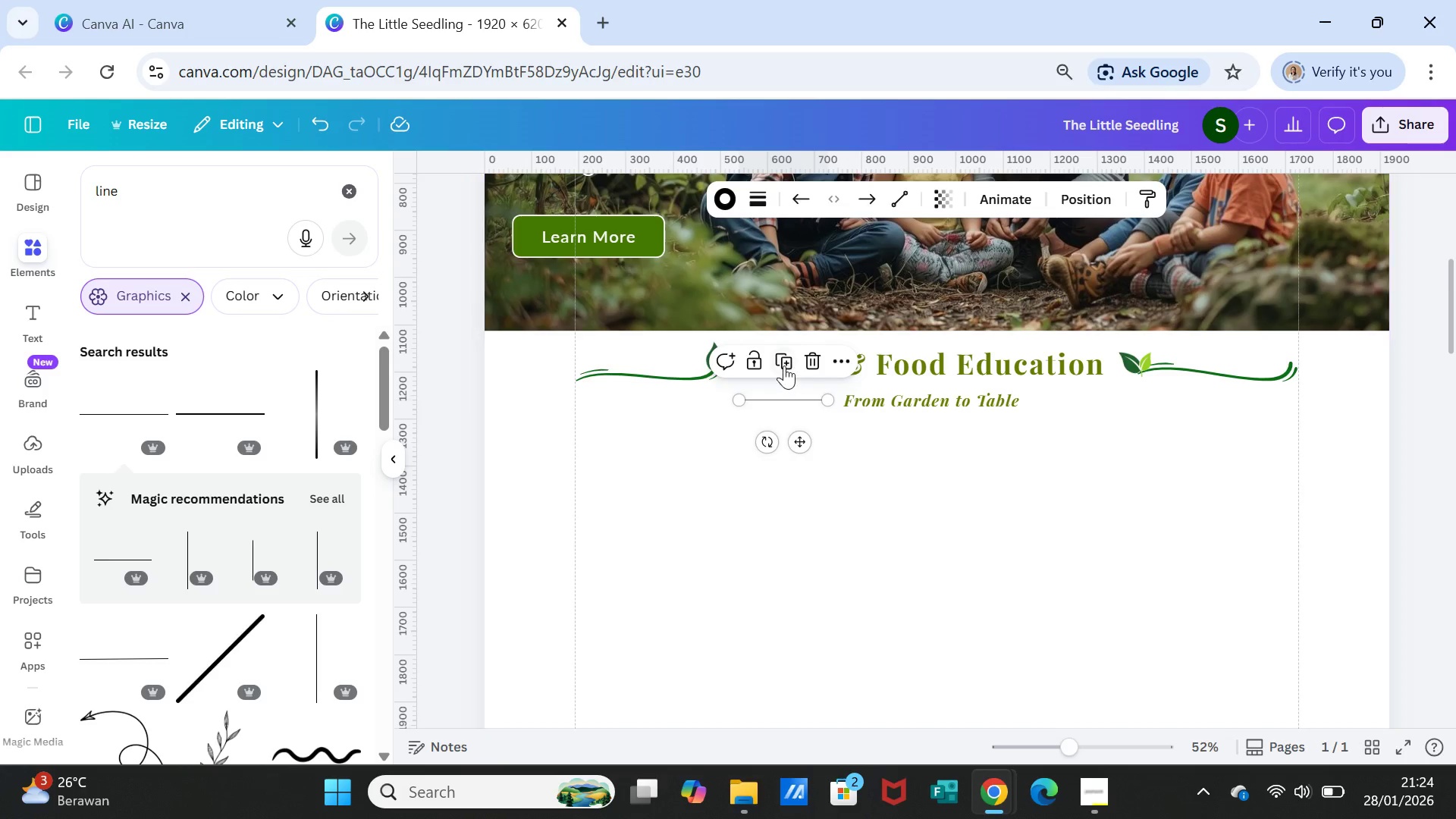 
left_click([784, 366])
 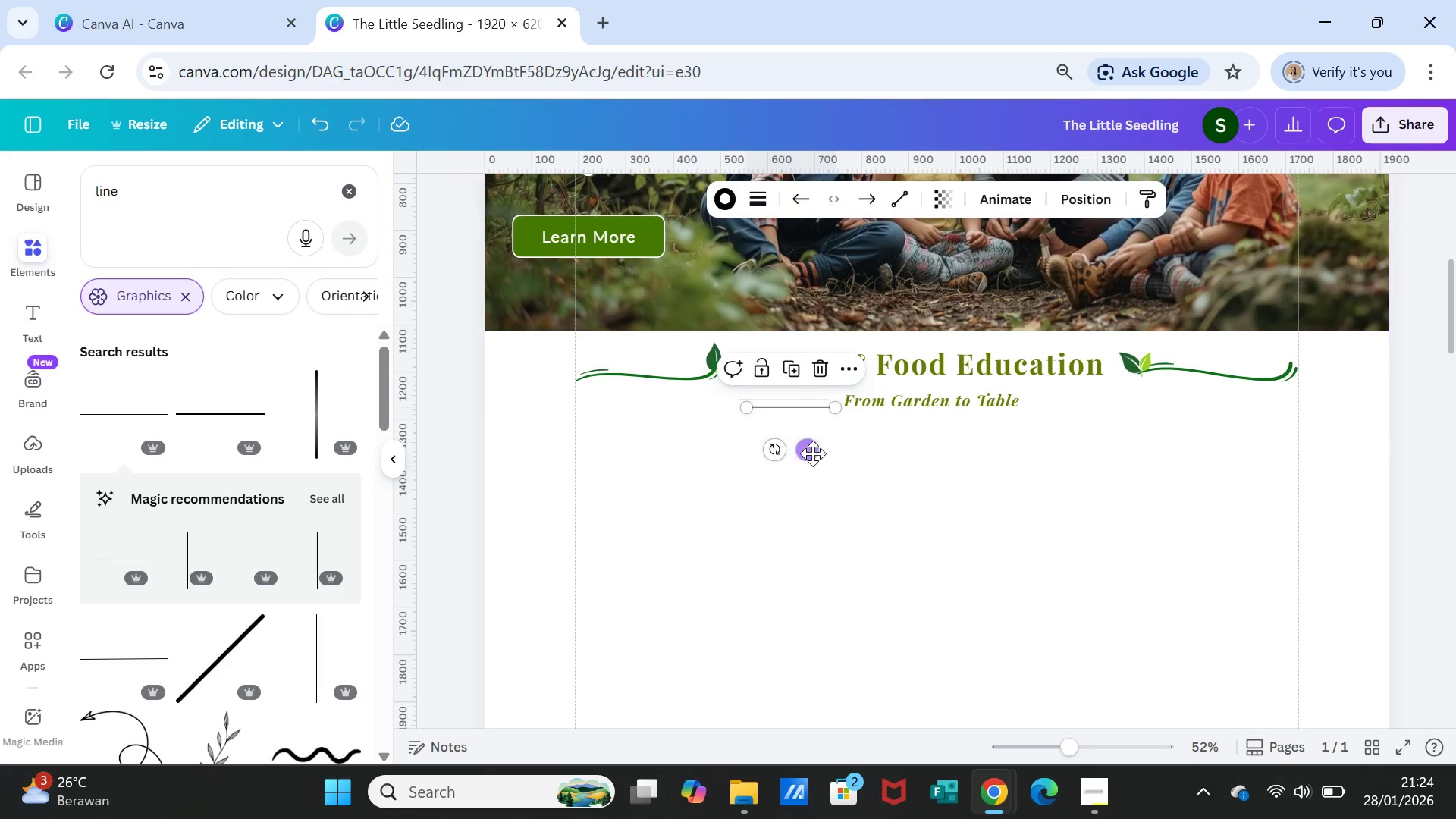 
left_click_drag(start_coordinate=[811, 452], to_coordinate=[1100, 445])
 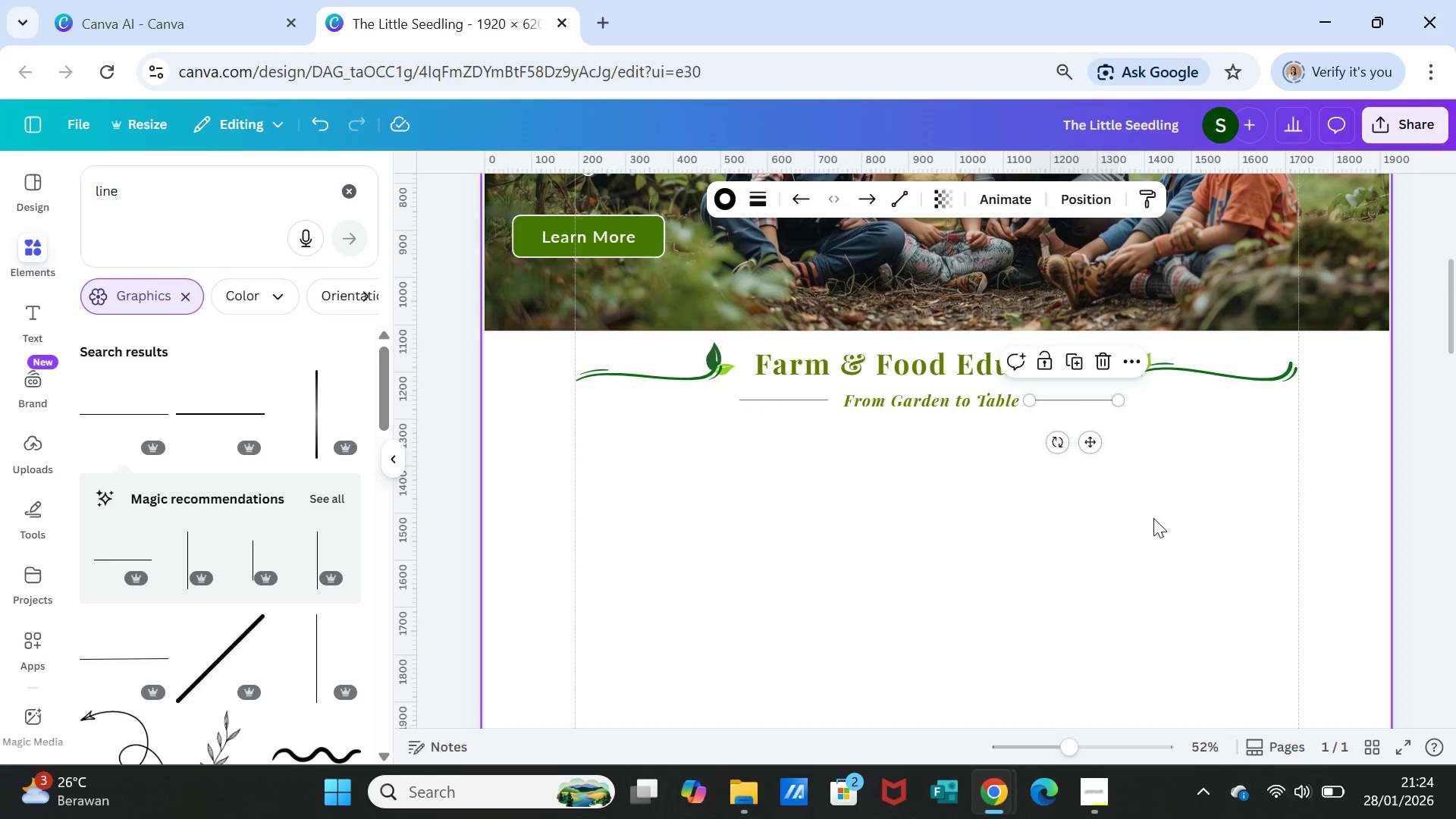 
left_click([1153, 518])
 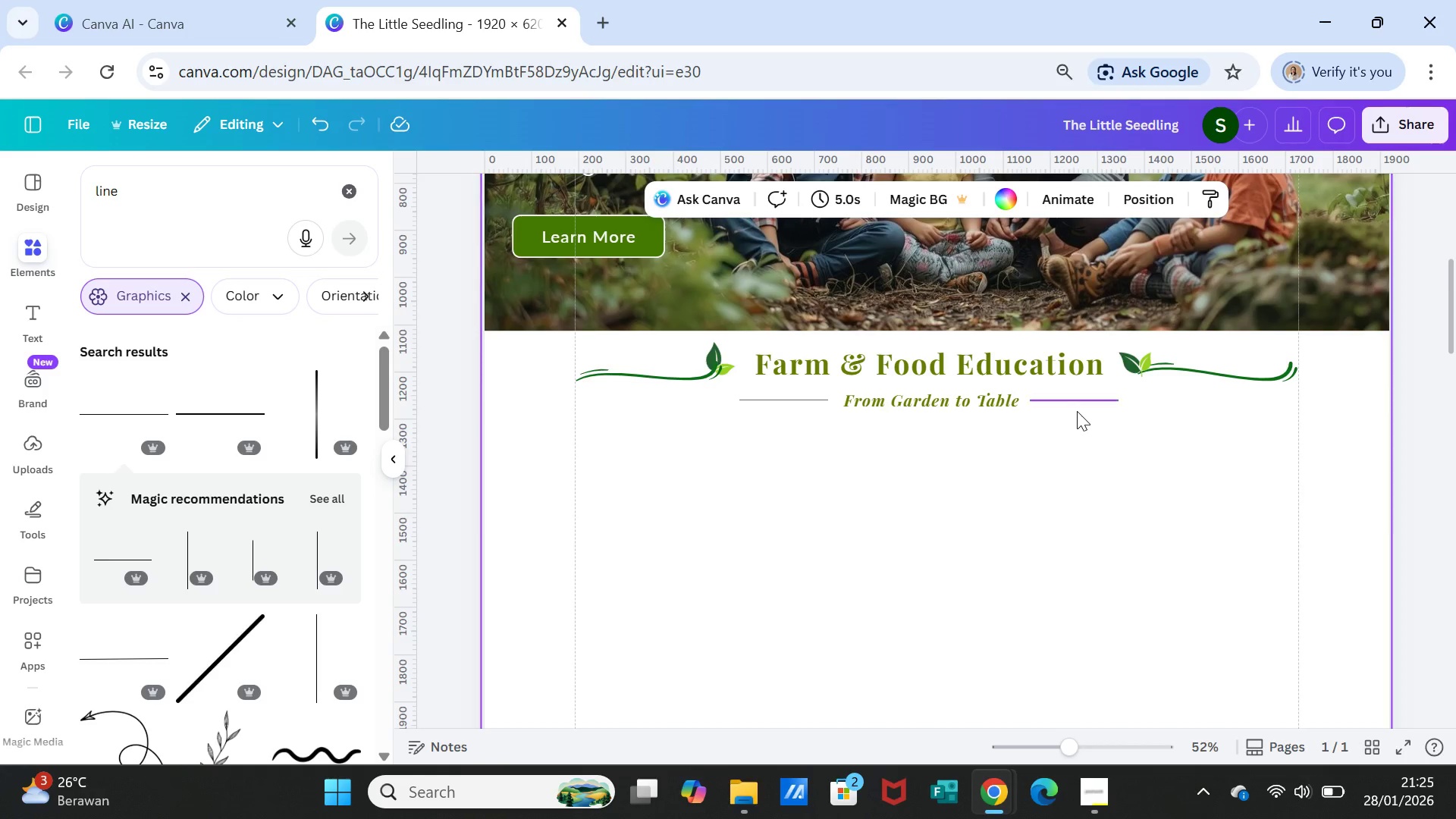 
left_click([1083, 400])
 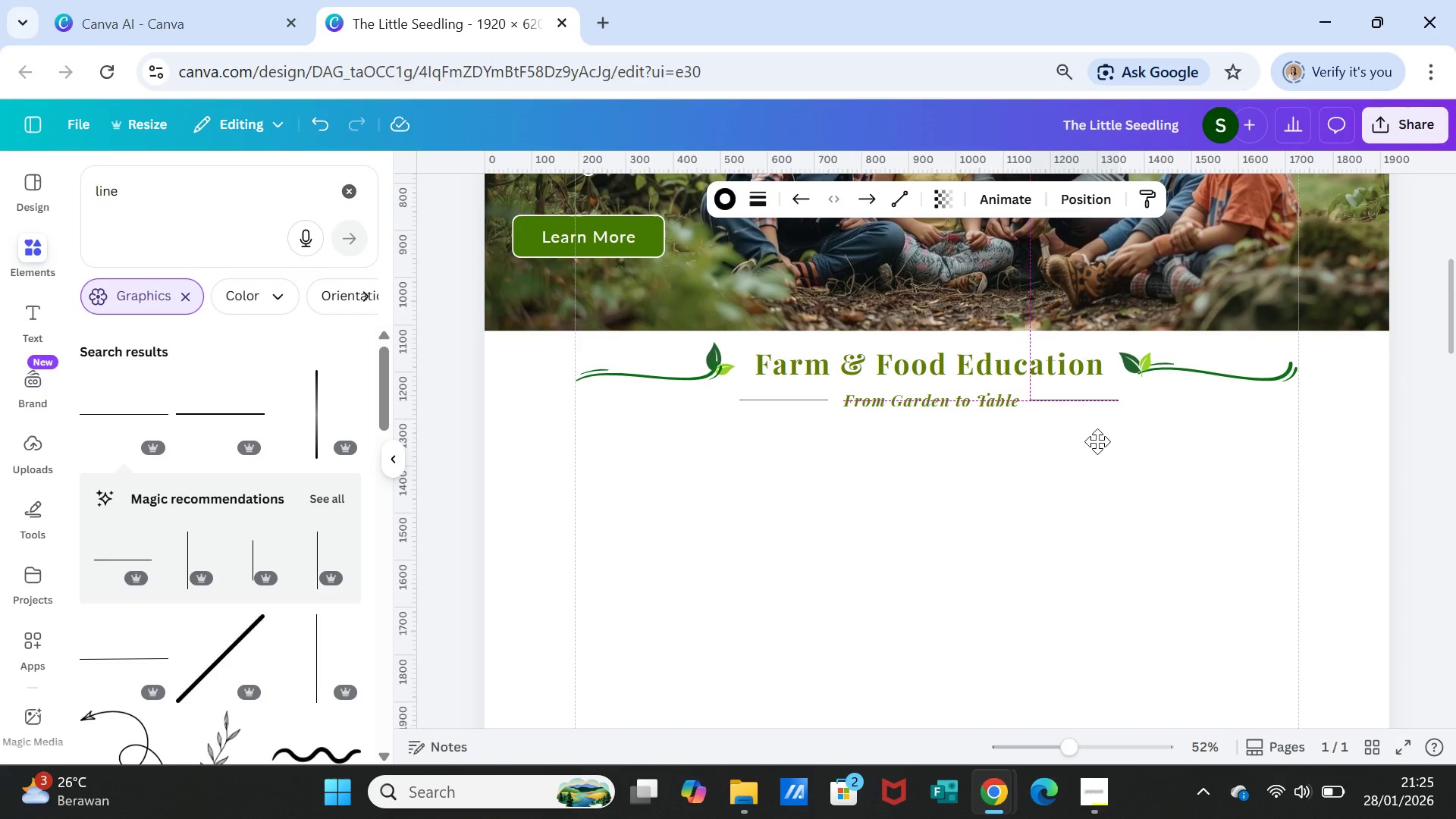 
left_click([1169, 466])
 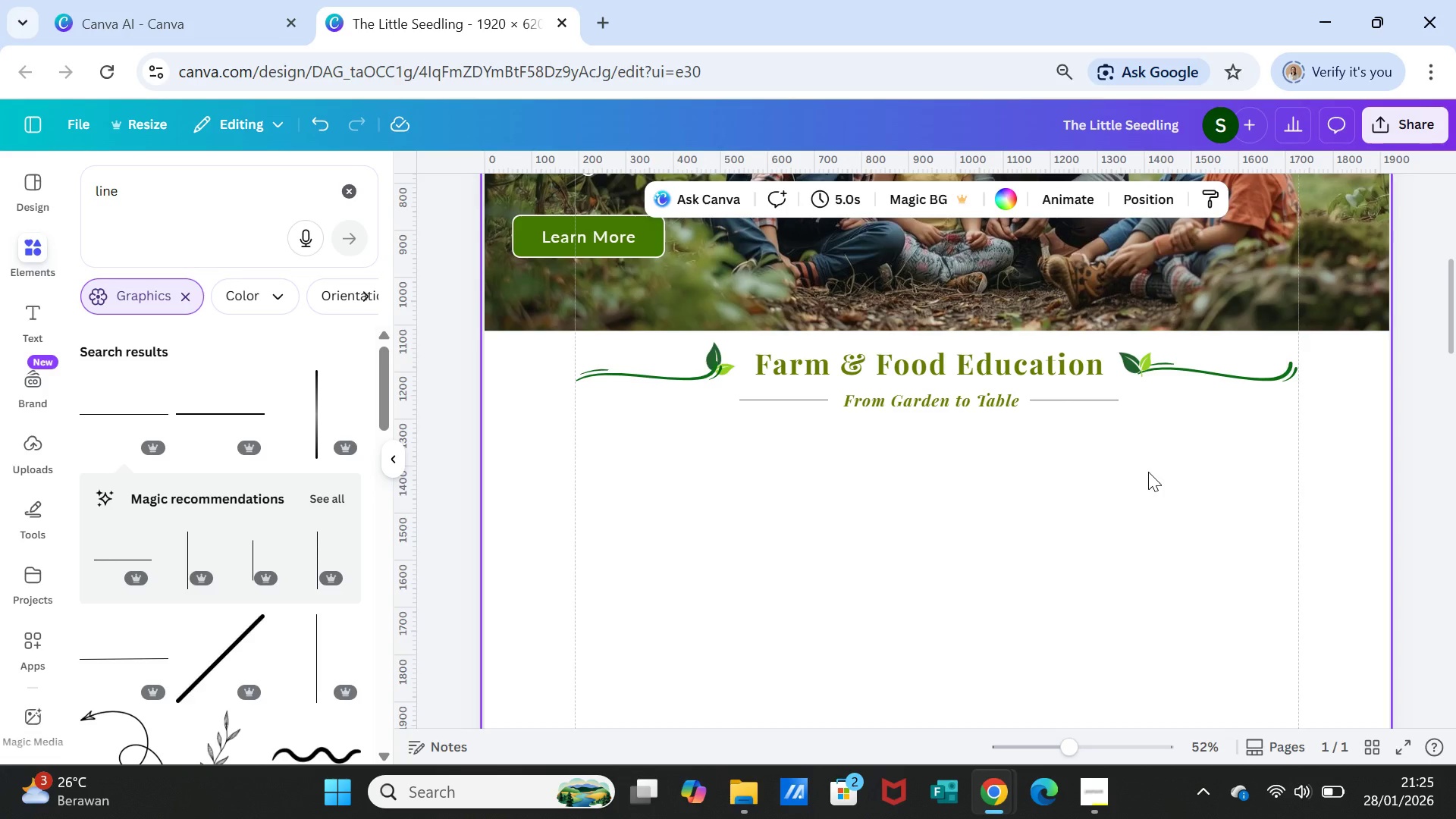 
wait(12.03)
 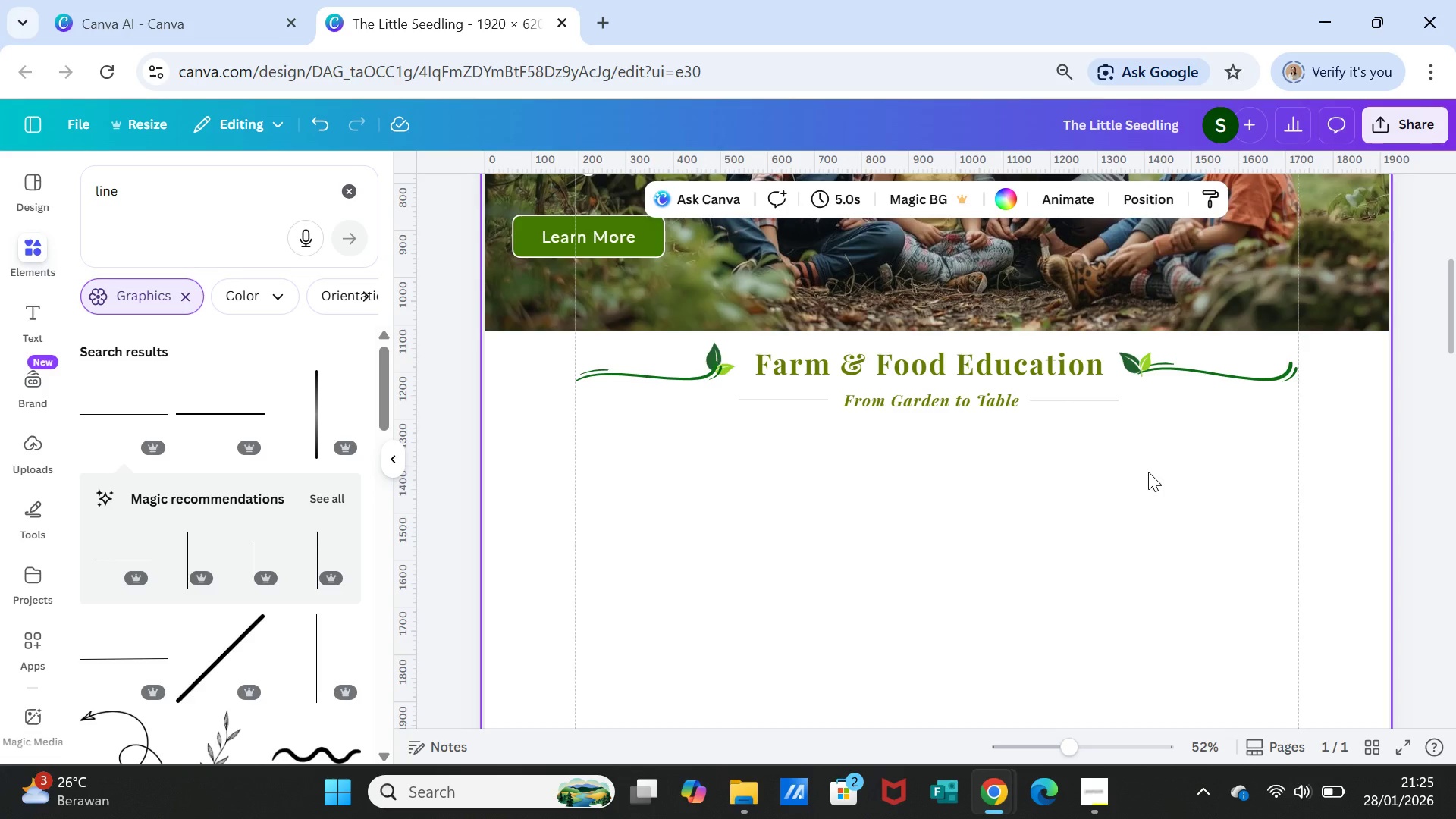 
left_click([1087, 511])
 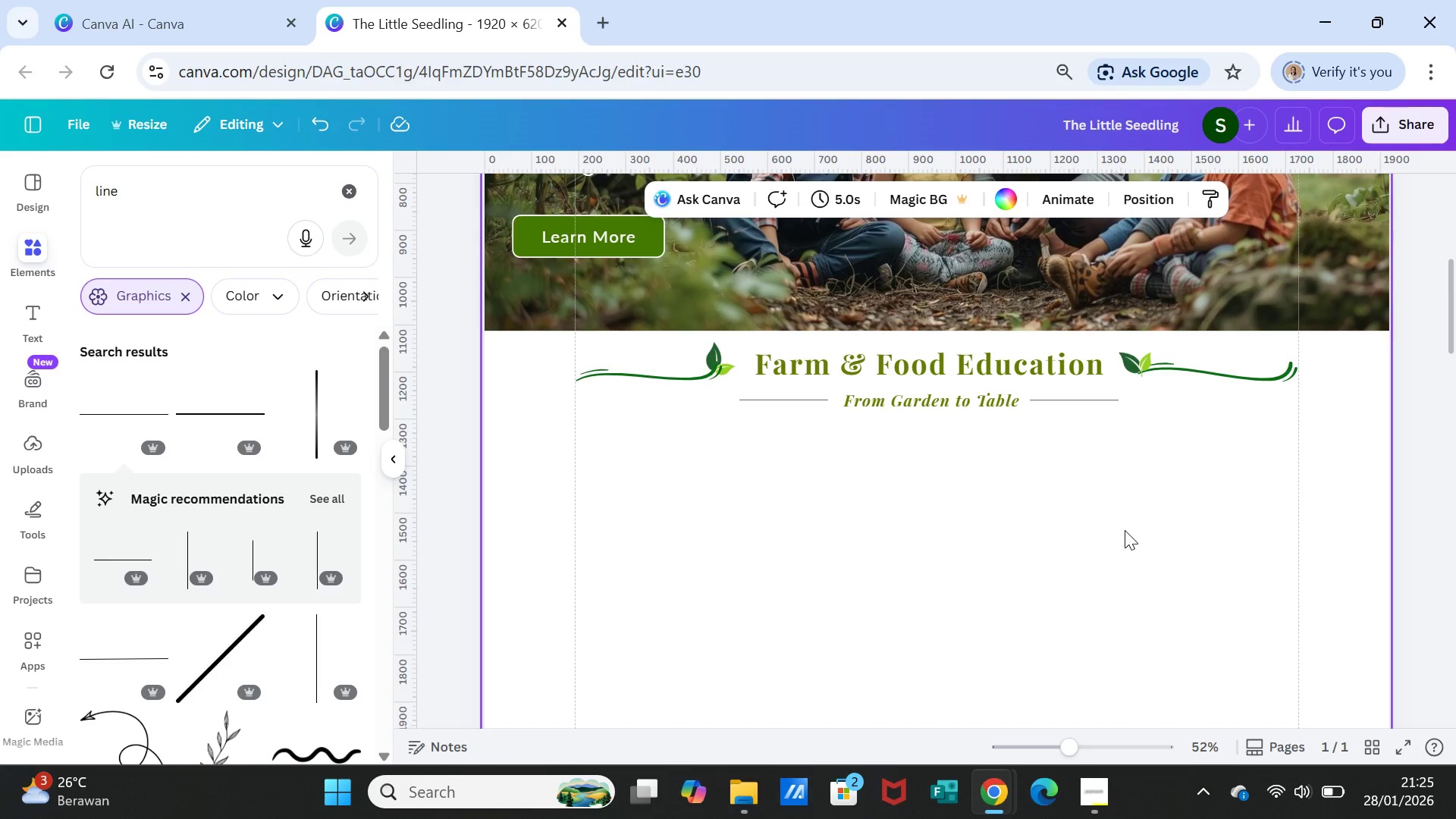 
wait(10.08)
 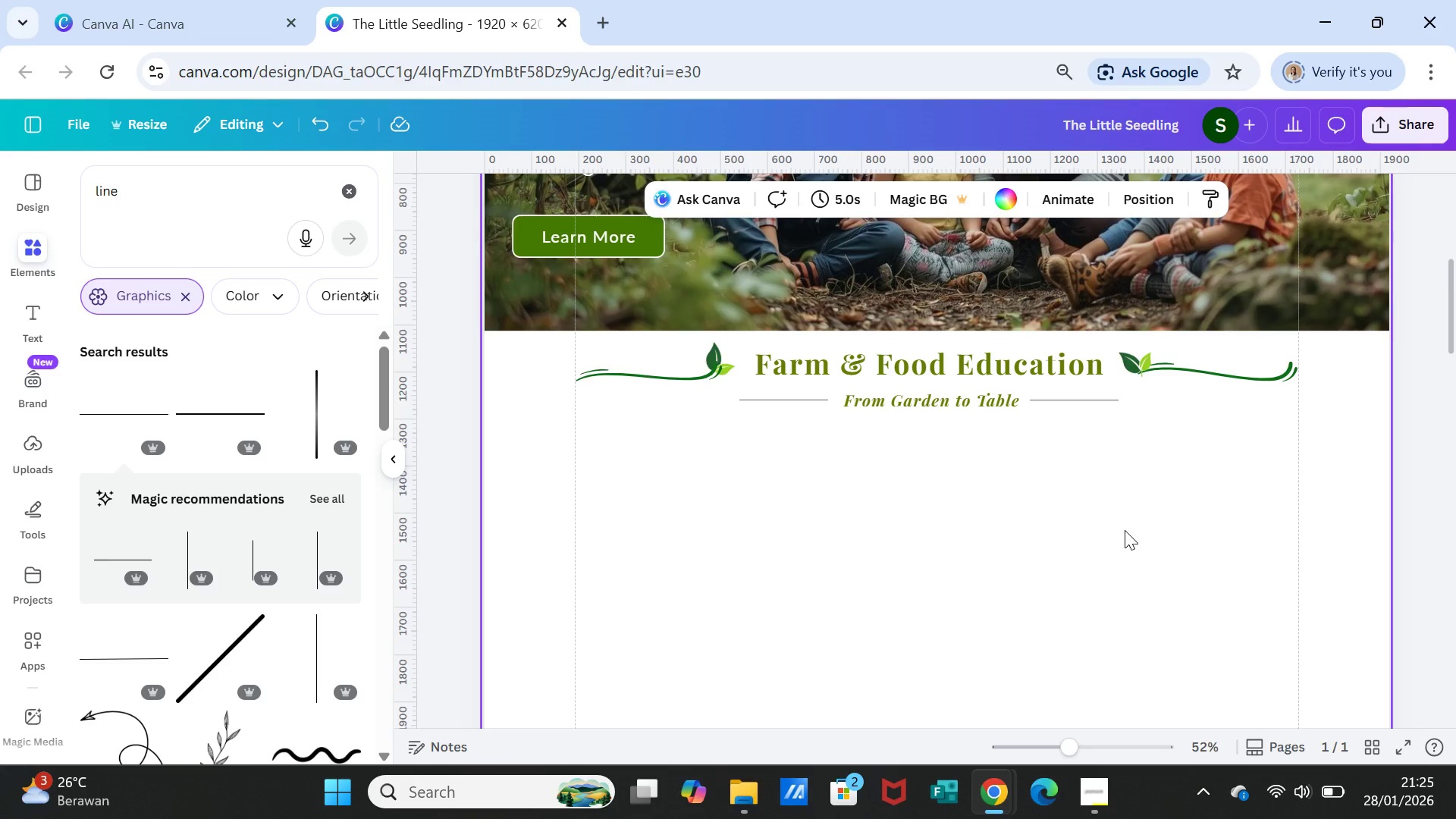 
left_click([1084, 402])
 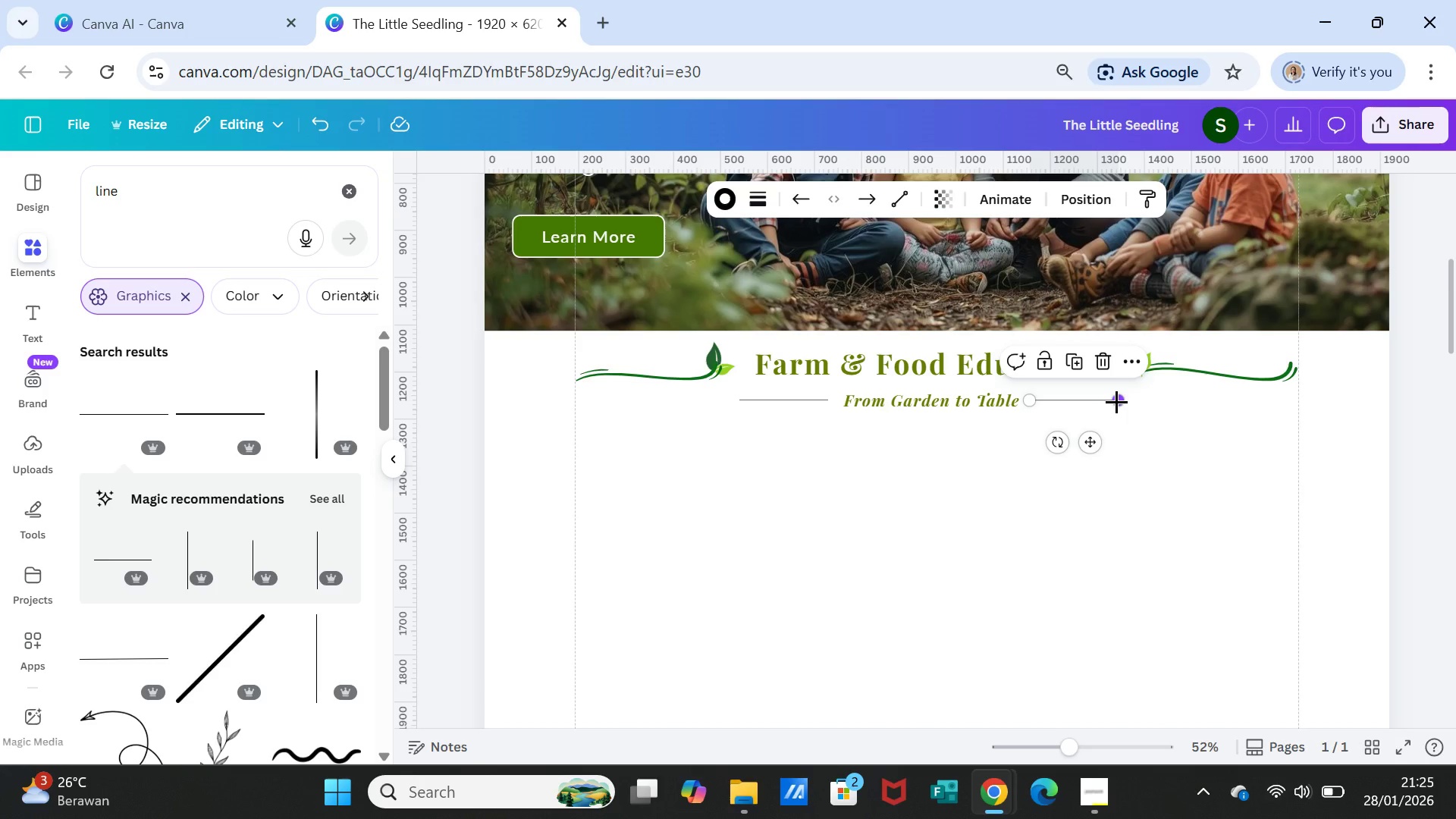 
left_click_drag(start_coordinate=[1116, 401], to_coordinate=[1075, 400])
 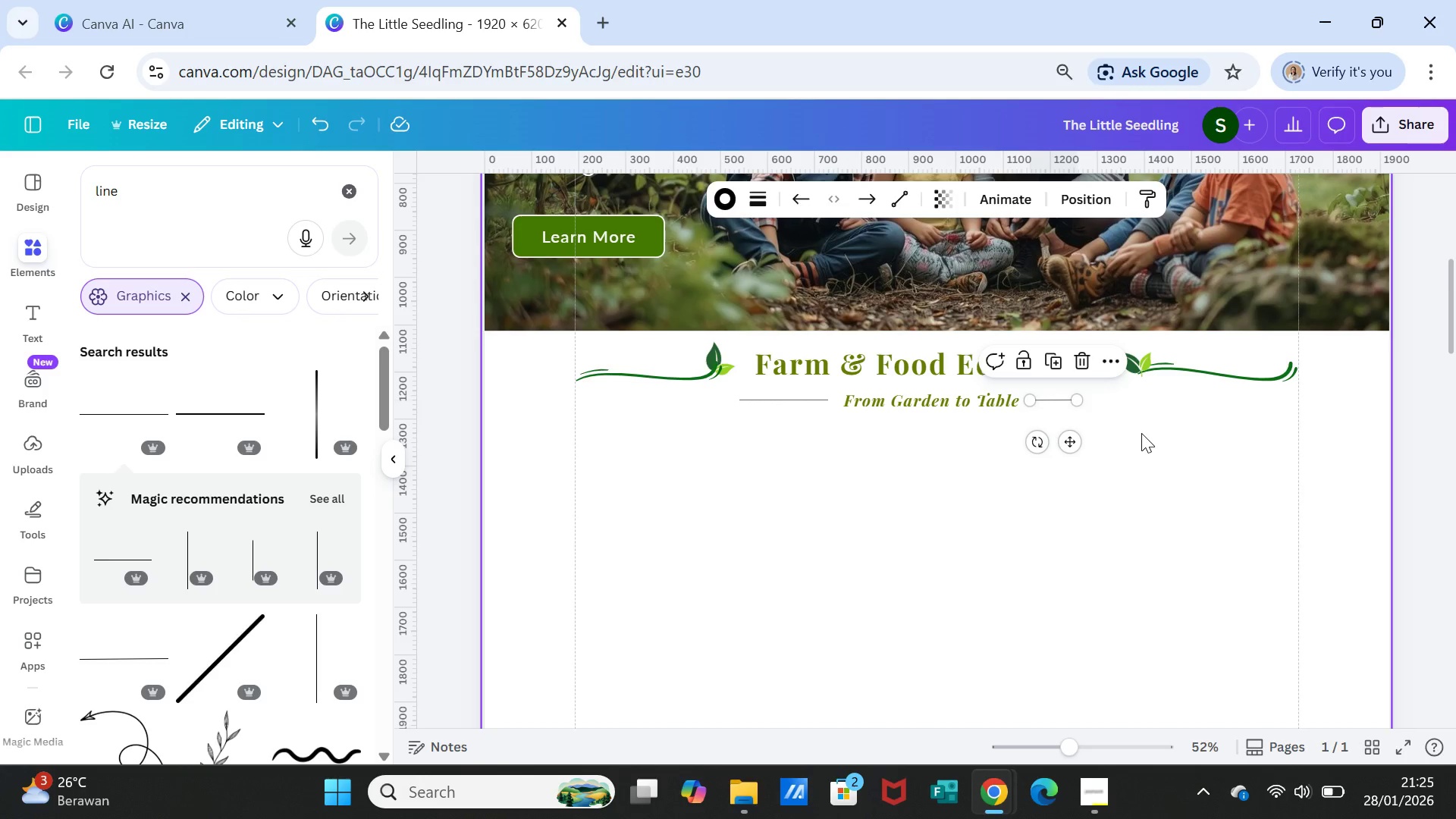 
left_click([1141, 433])
 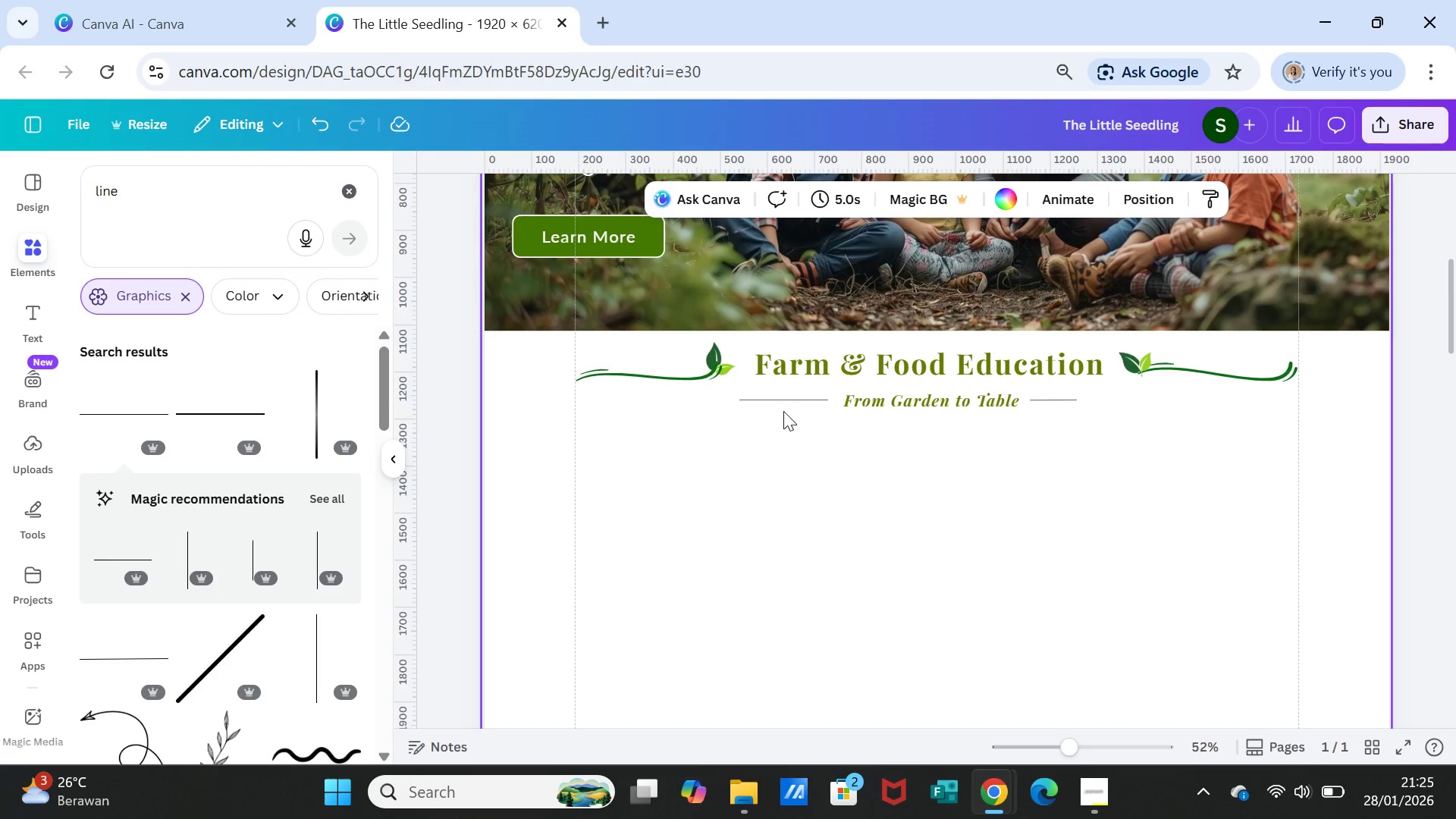 
left_click([787, 400])
 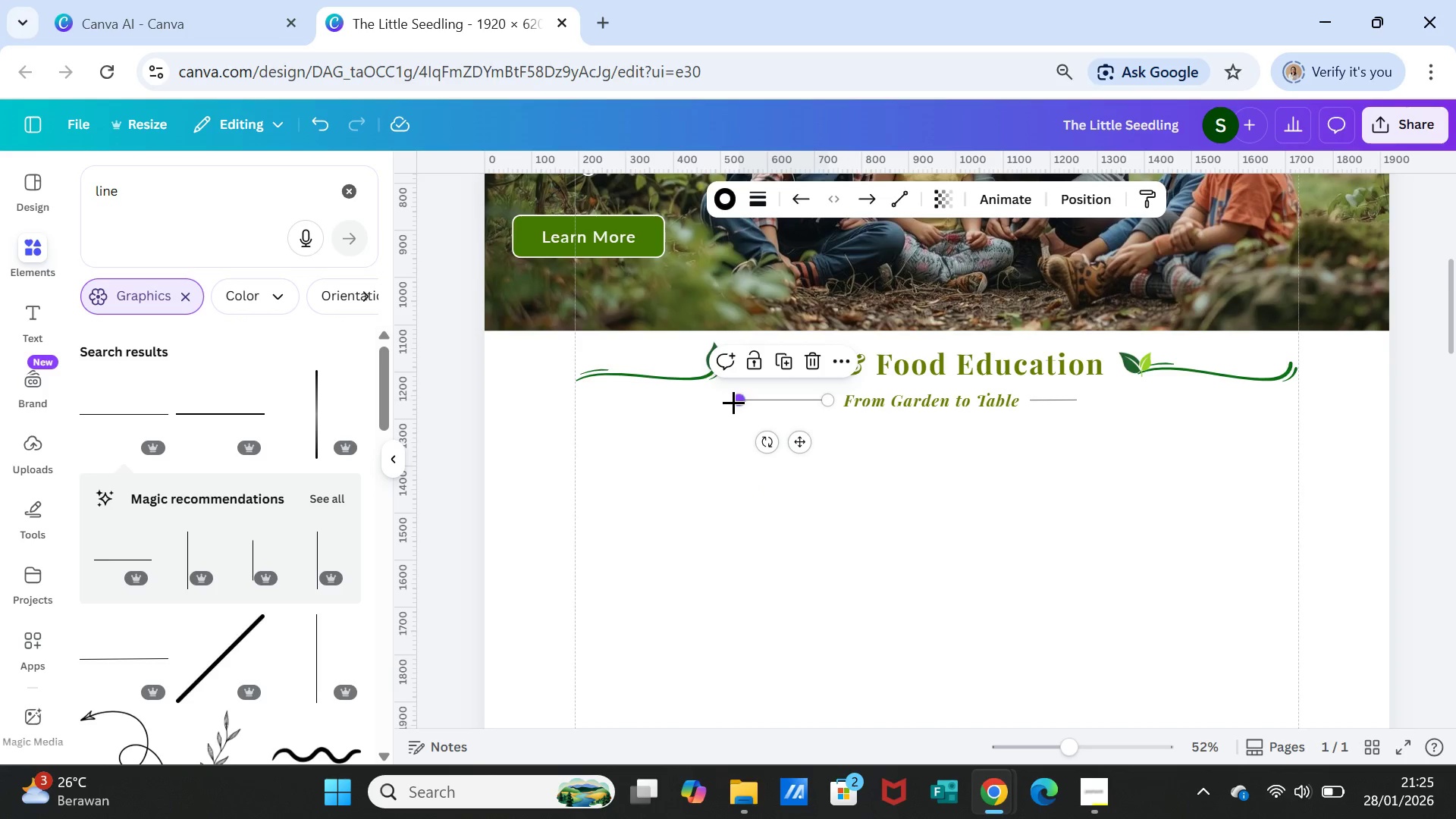 
left_click_drag(start_coordinate=[733, 402], to_coordinate=[775, 402])
 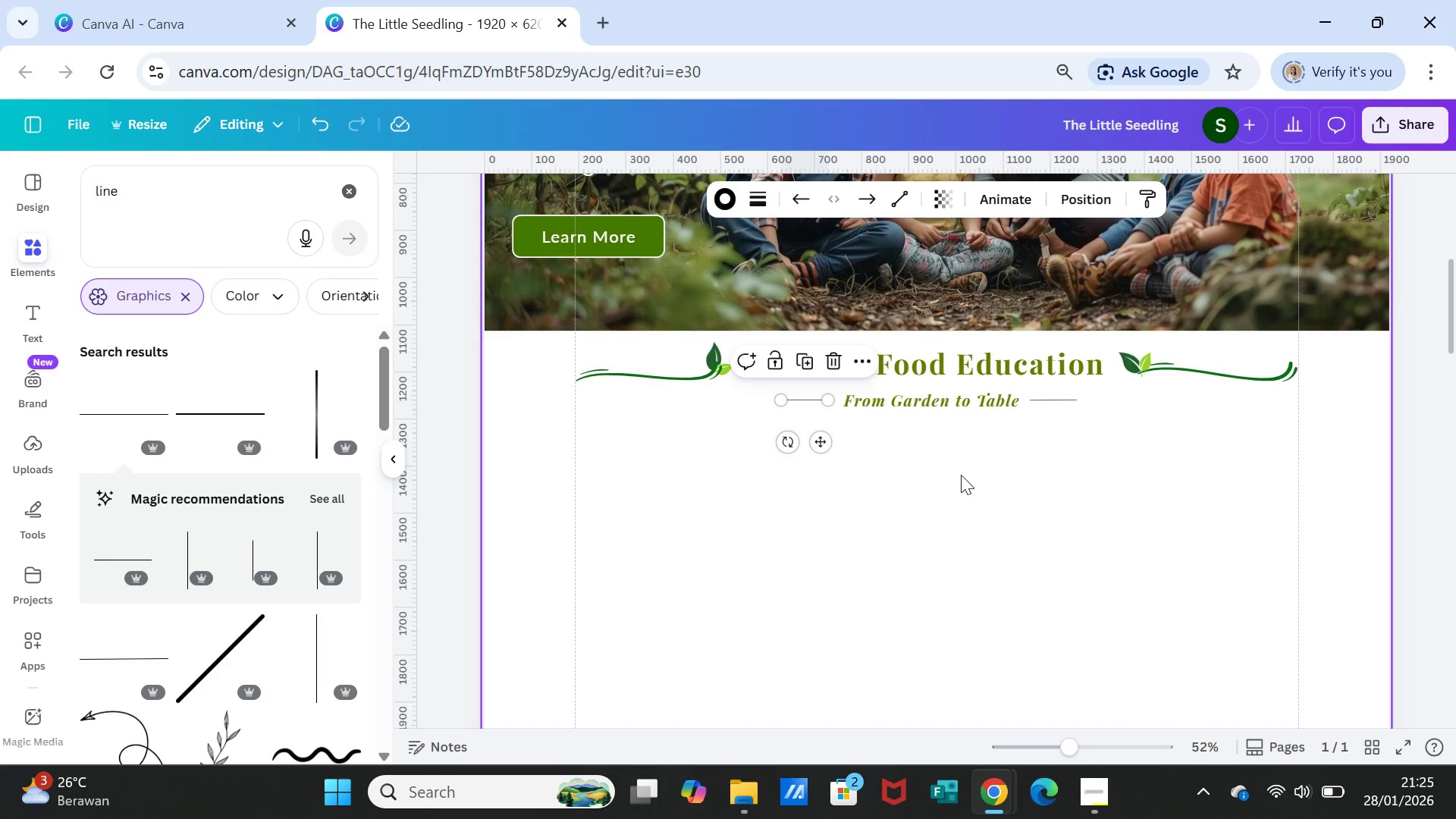 
left_click([961, 475])
 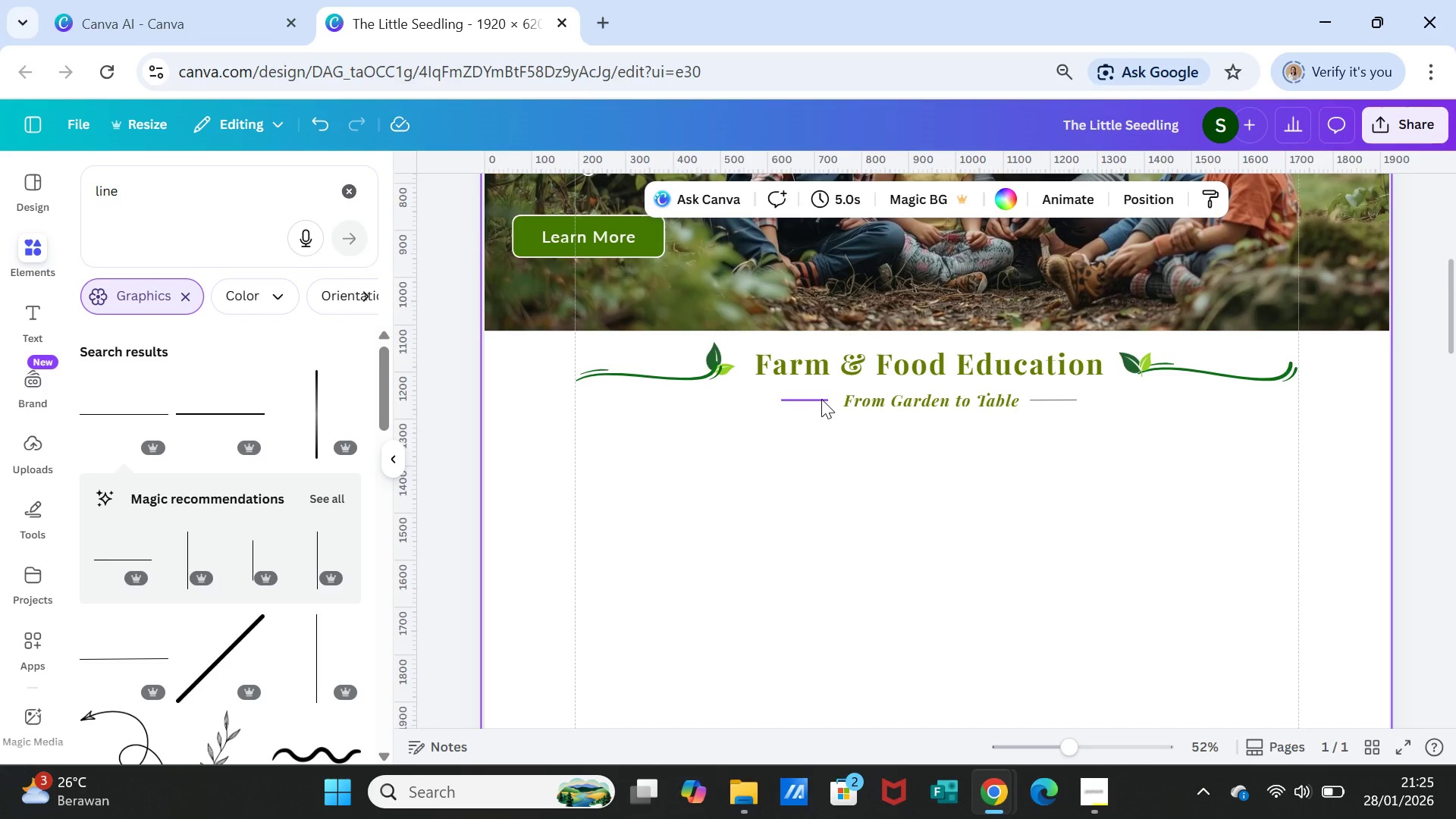 
left_click_drag(start_coordinate=[867, 401], to_coordinate=[863, 399])
 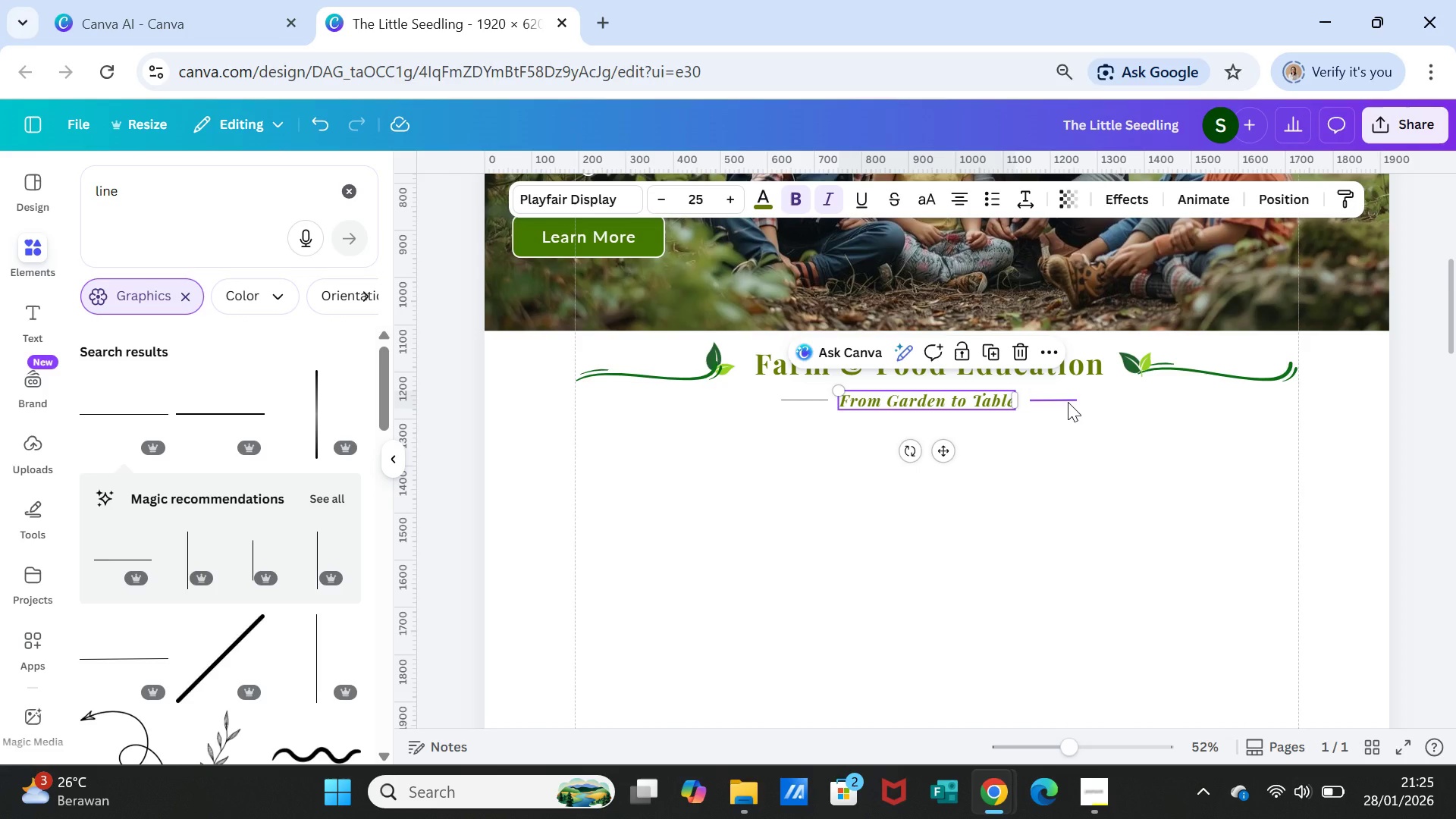 
left_click_drag(start_coordinate=[1068, 402], to_coordinate=[1062, 401])
 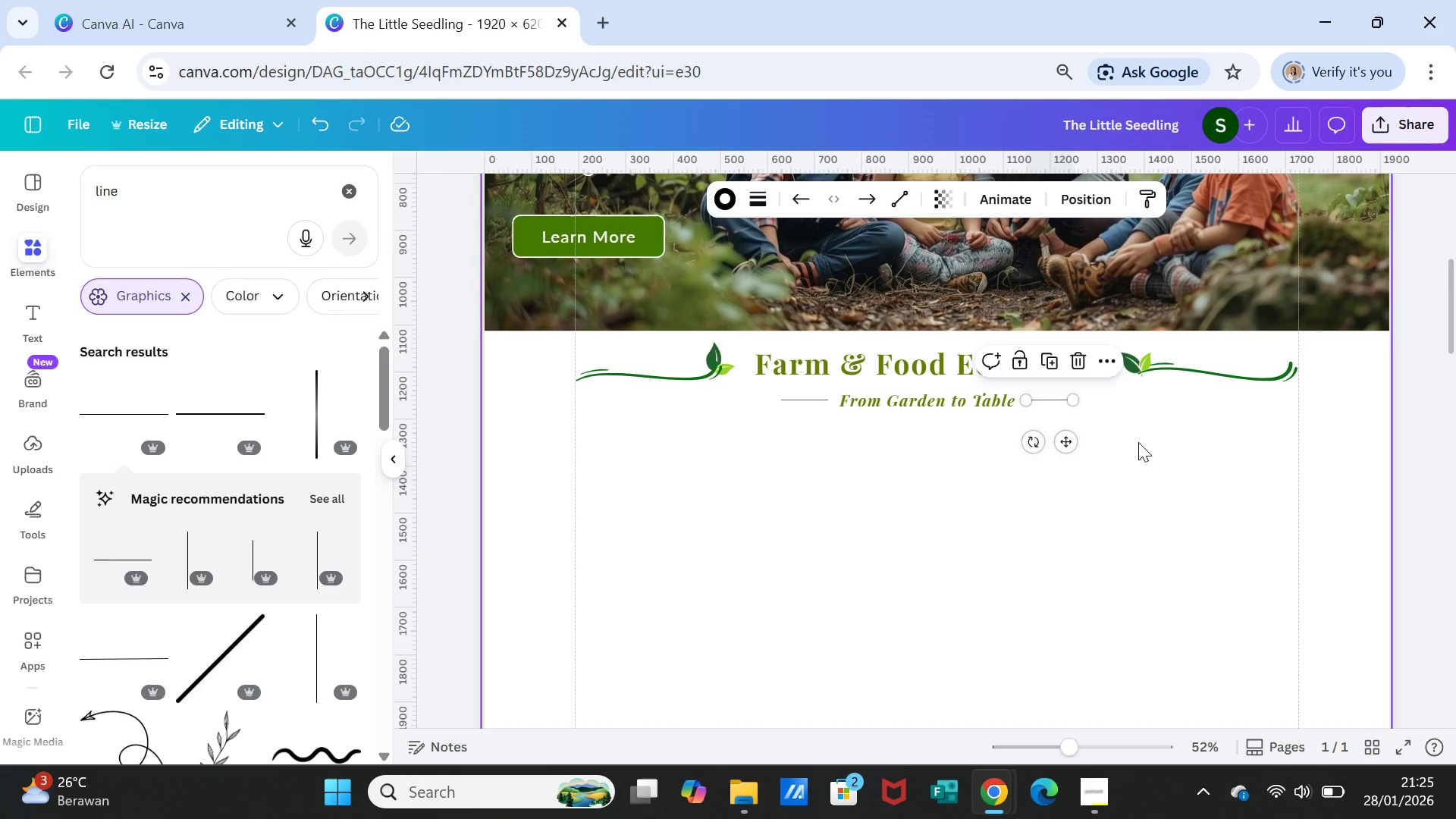 
left_click([1138, 442])
 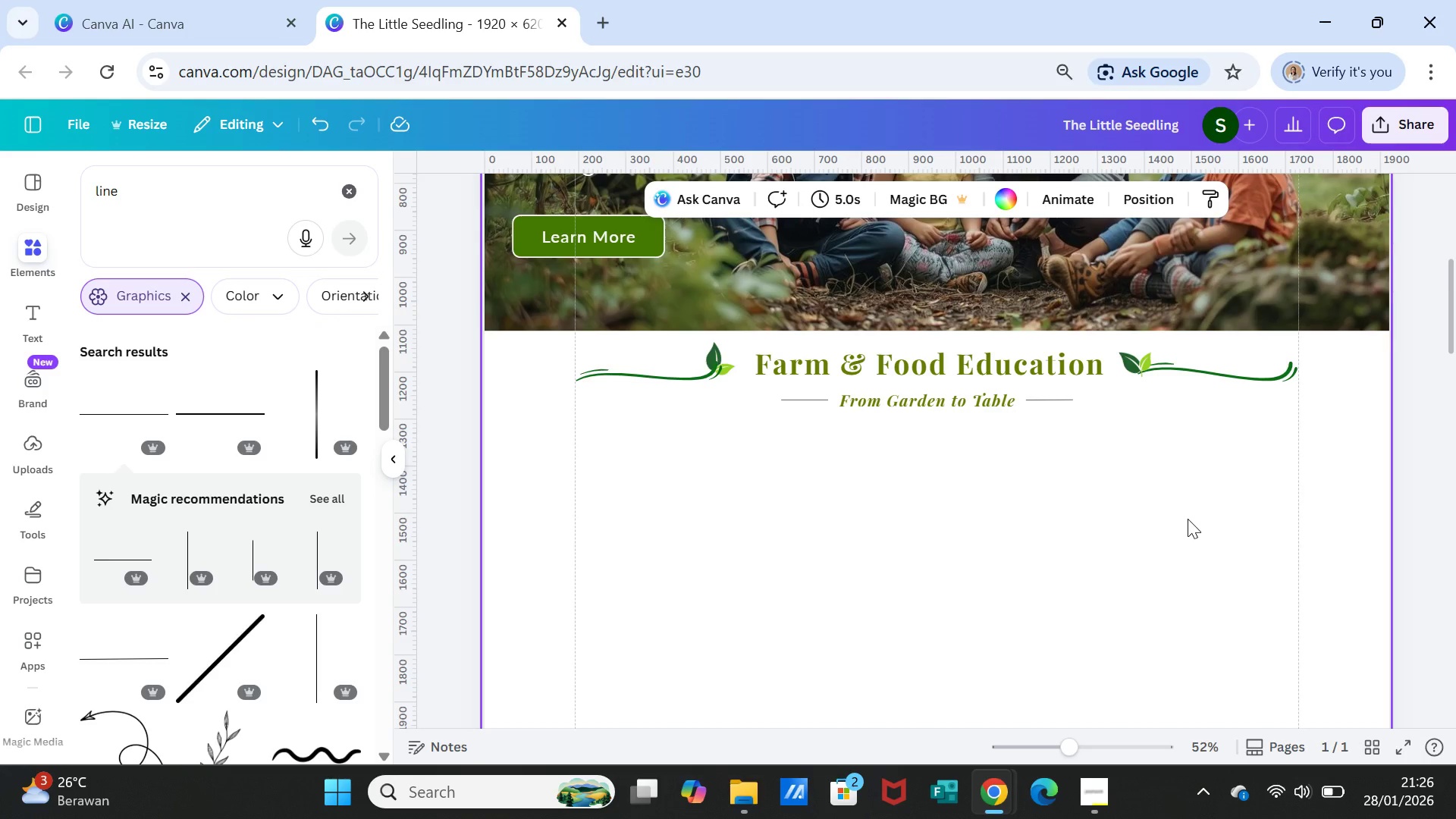 
wait(12.69)
 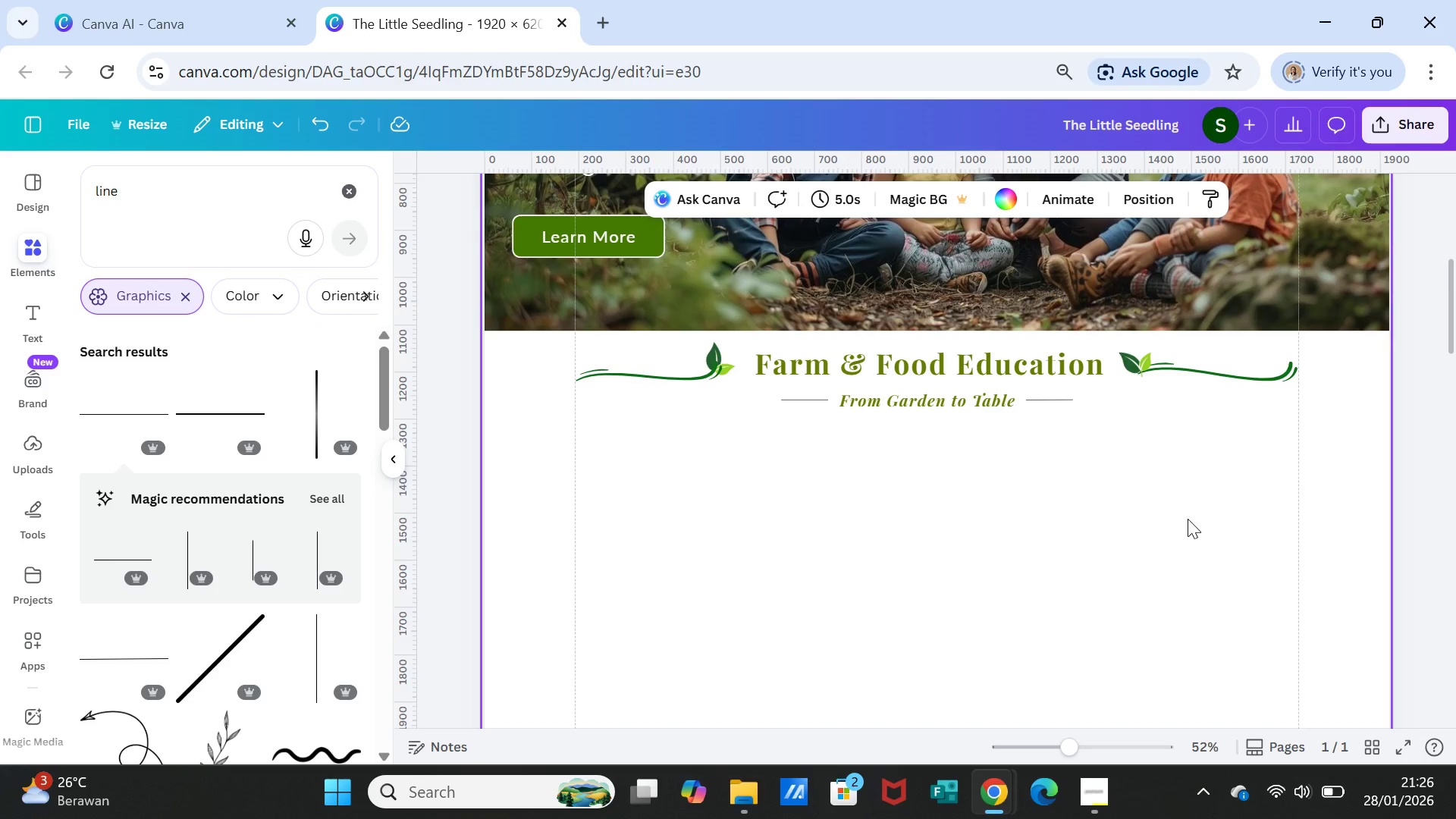 
left_click([38, 252])
 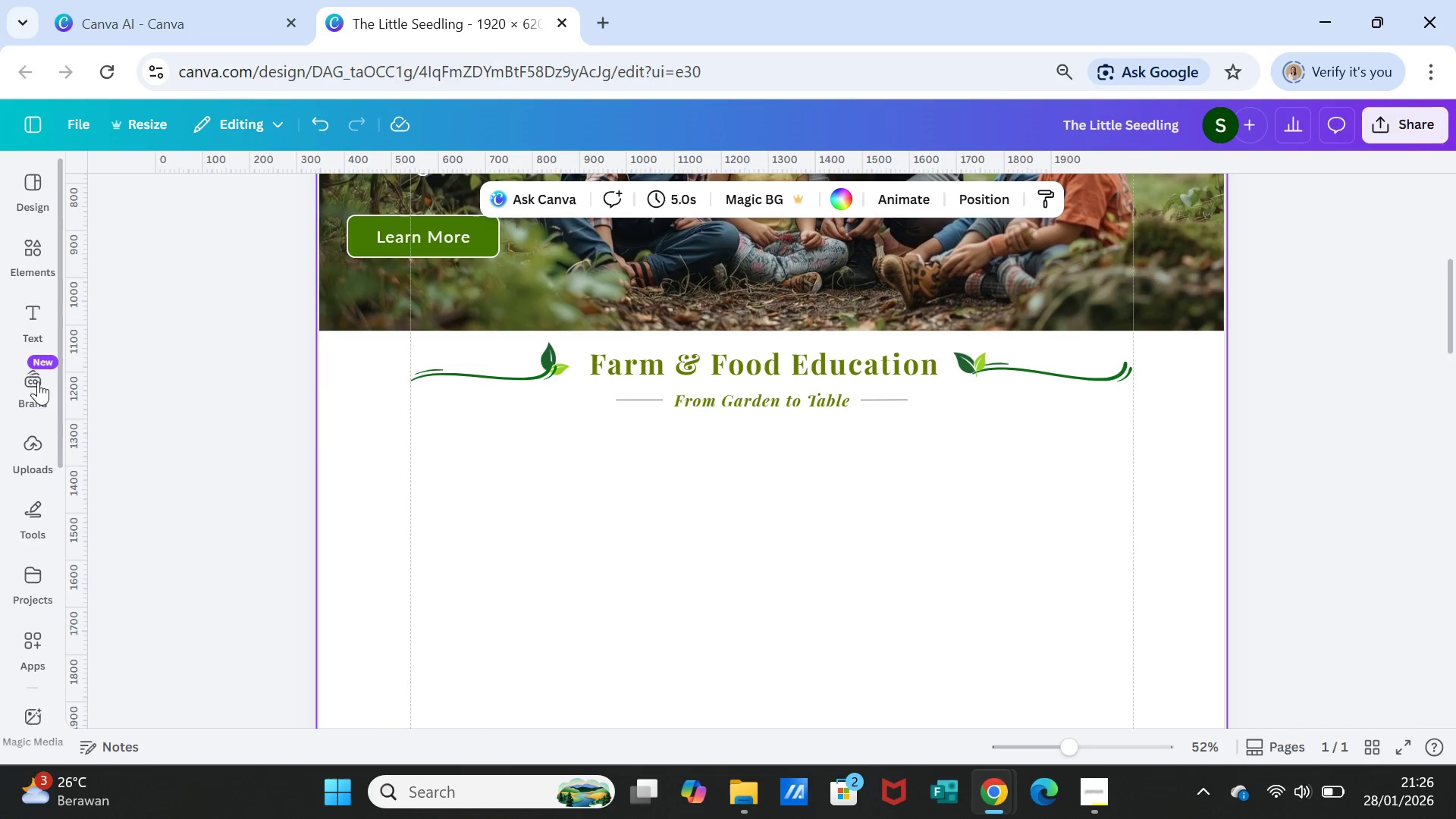 
left_click([37, 256])
 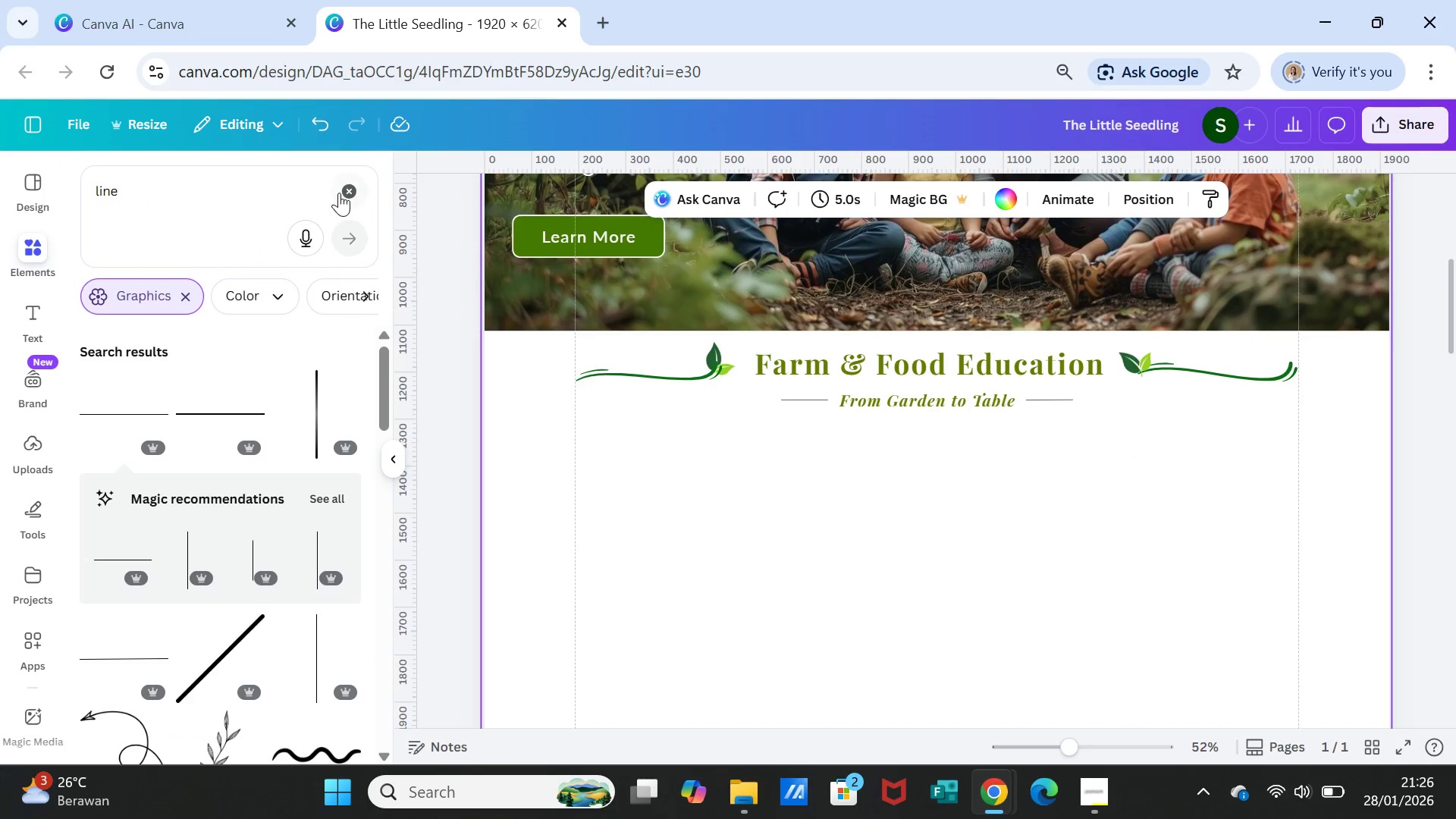 
left_click([341, 192])
 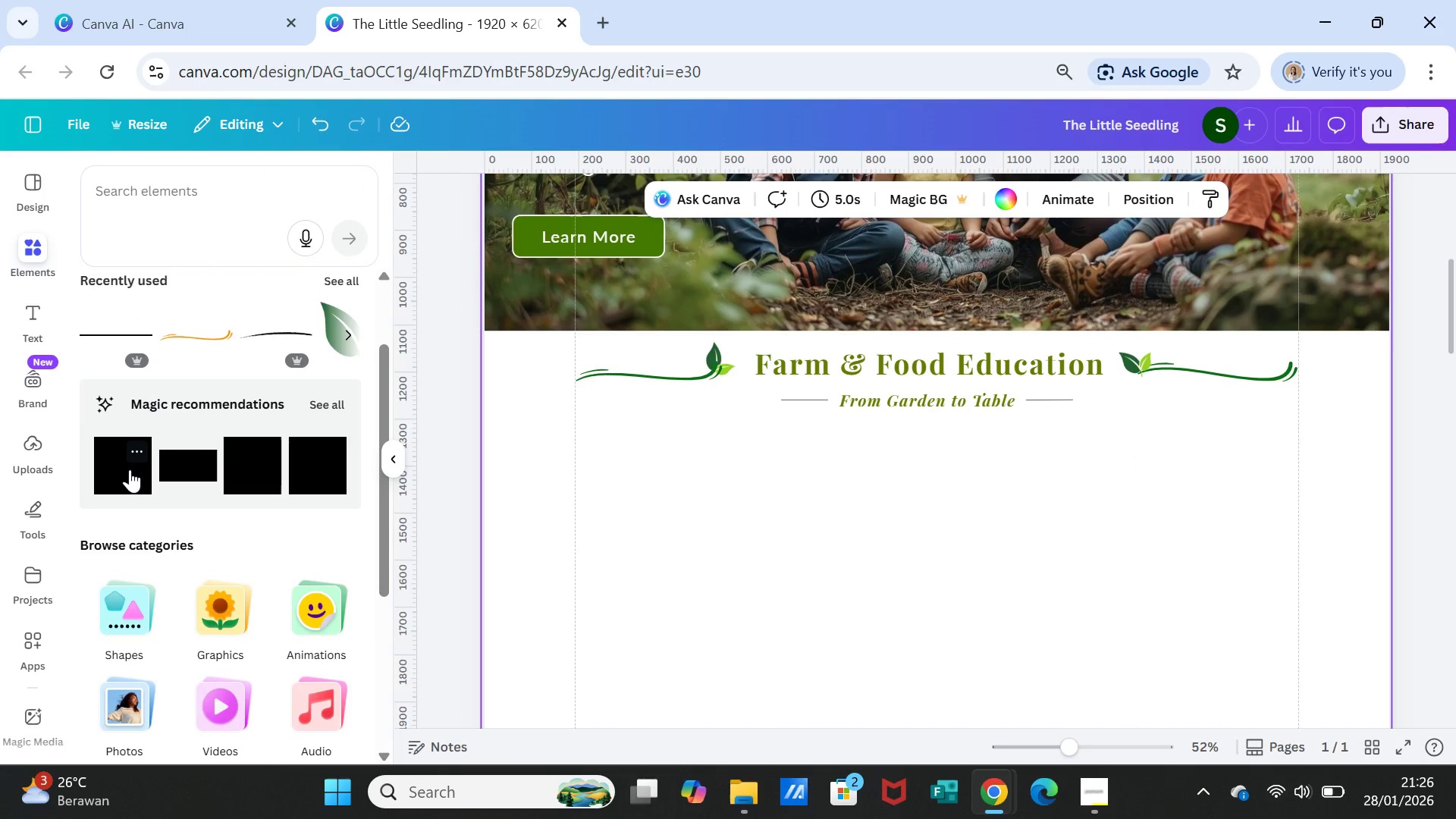 
left_click([130, 469])
 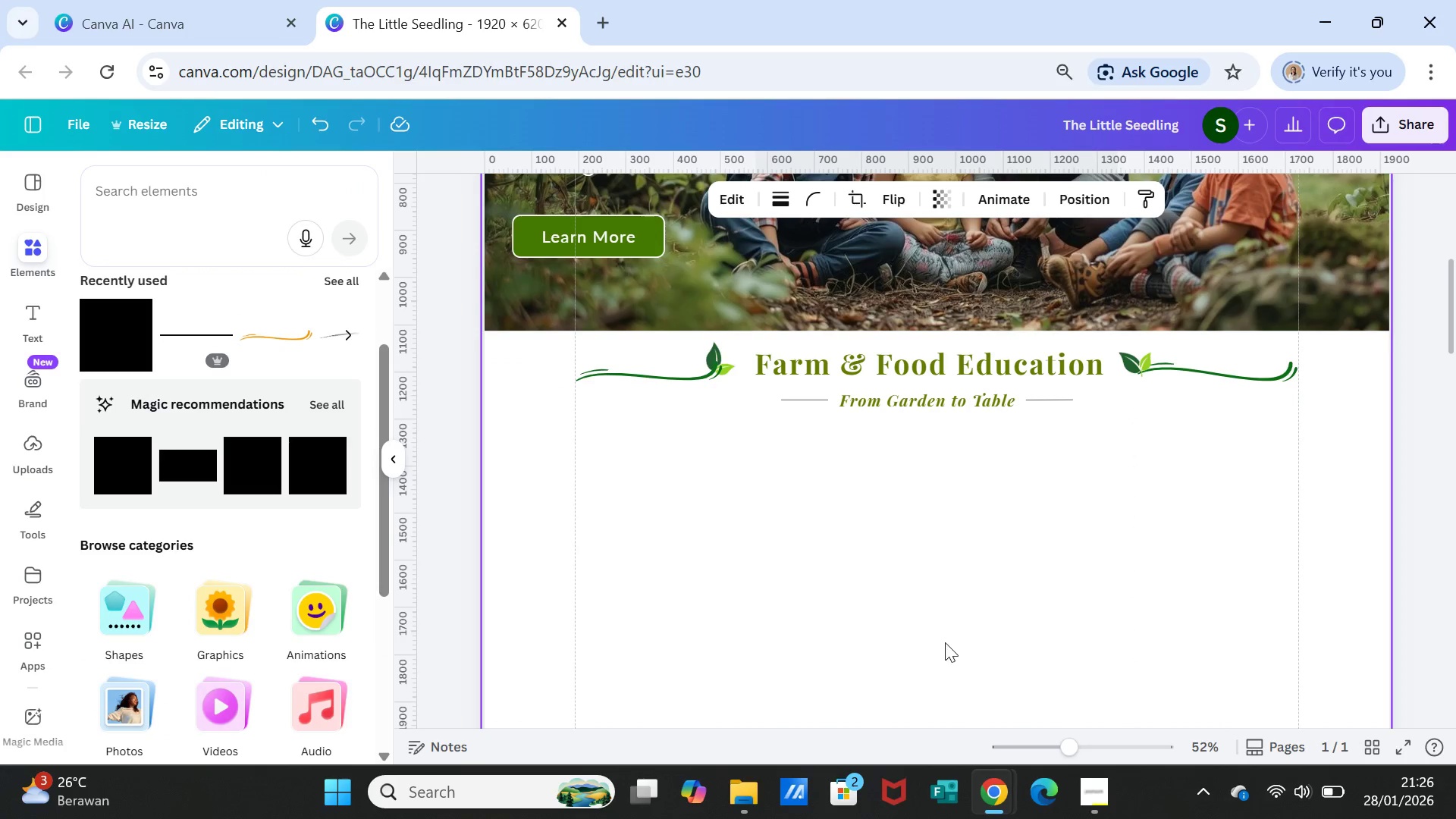 
scroll: coordinate [944, 657], scroll_direction: down, amount: 6.0
 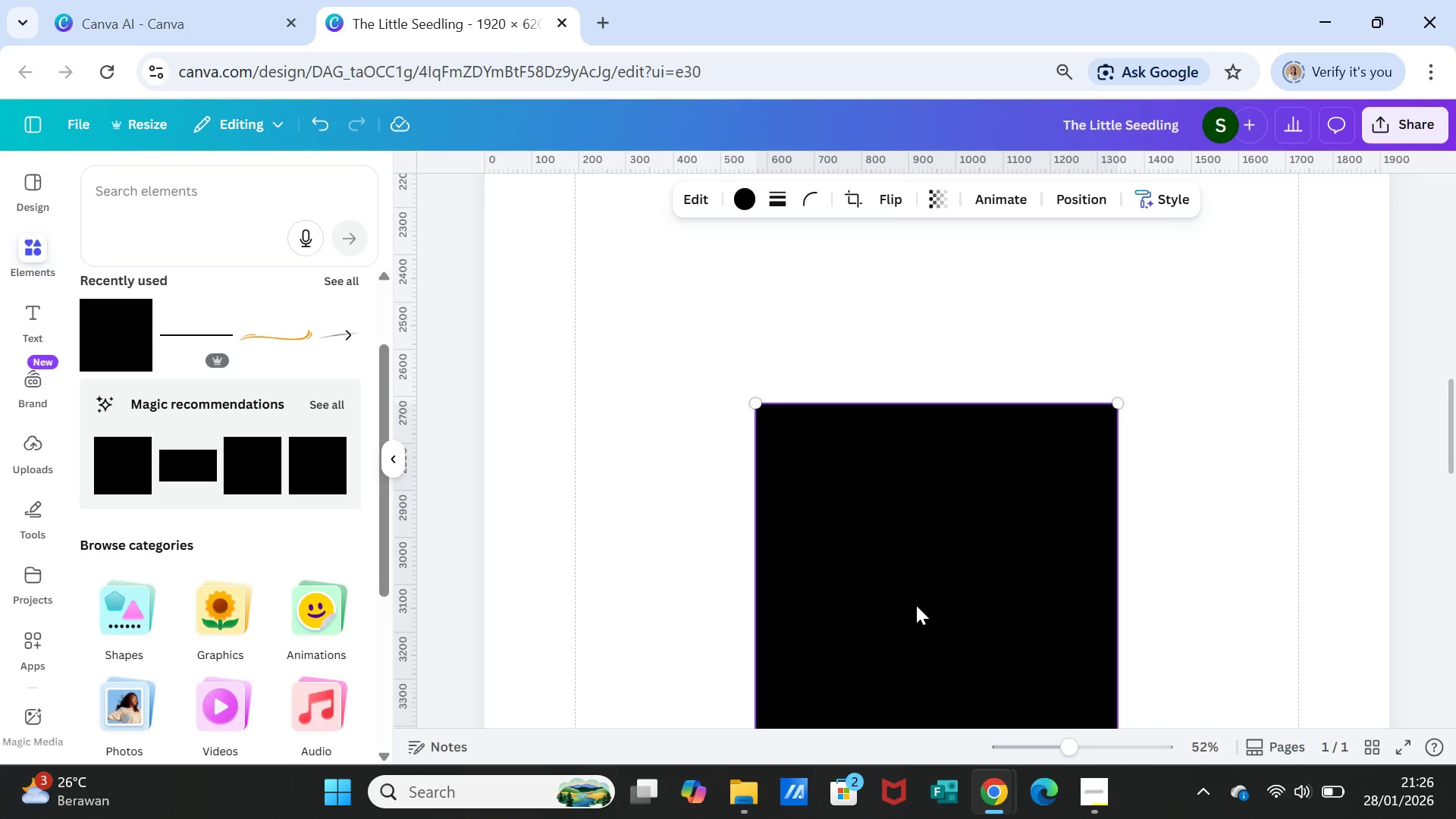 
key(Delete)
 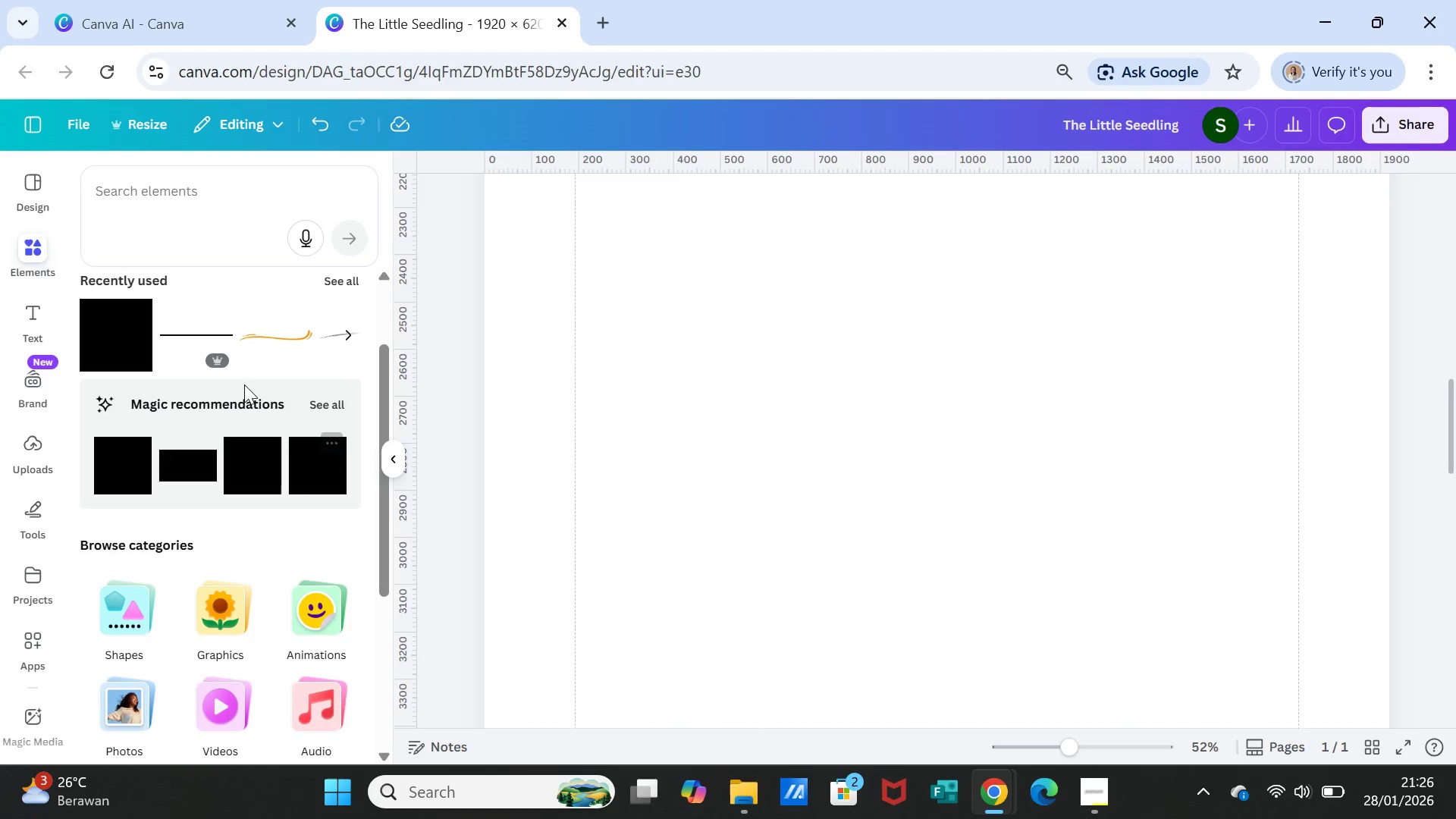 
left_click([340, 280])
 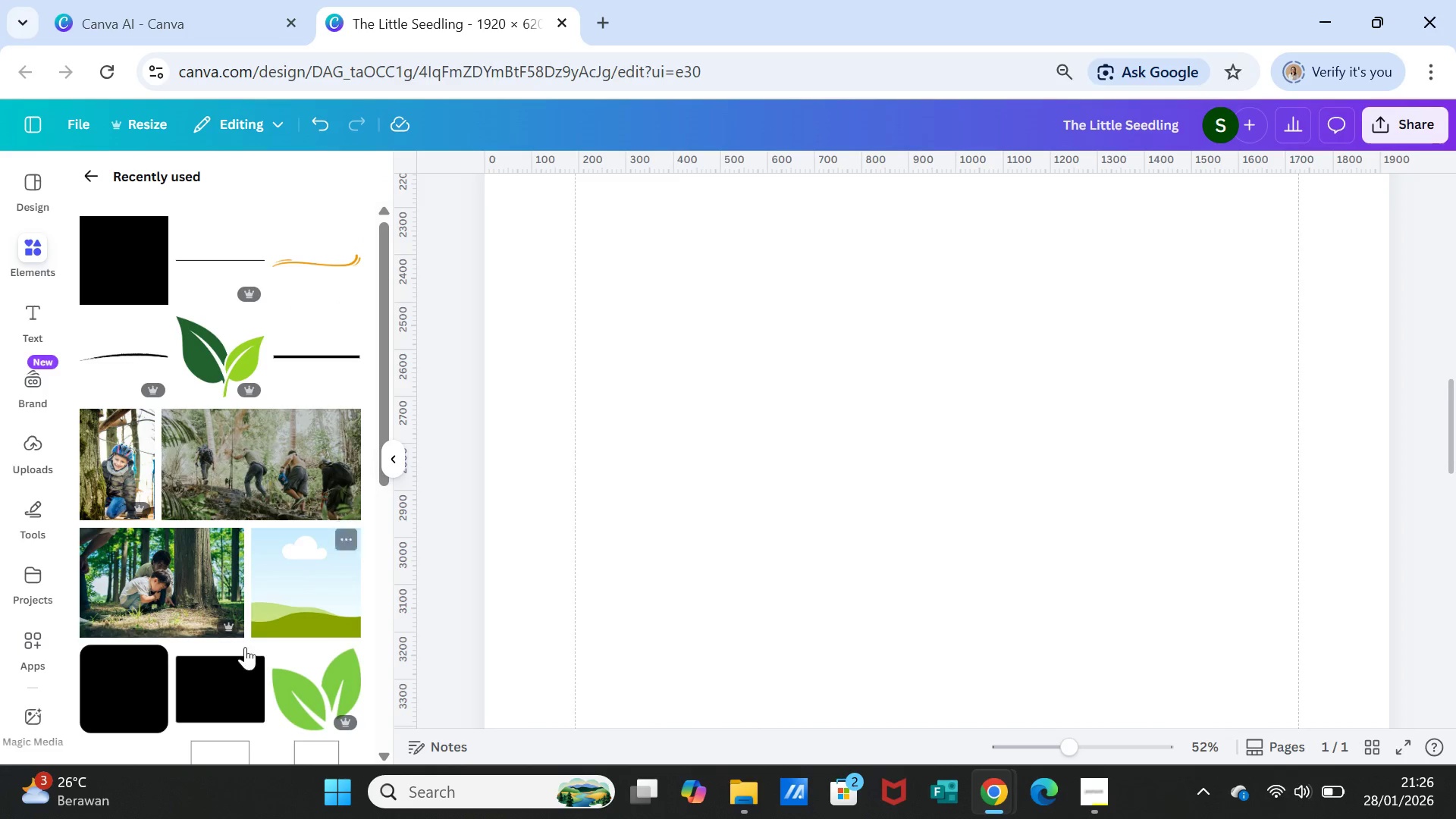 
scroll: coordinate [243, 655], scroll_direction: down, amount: 1.0
 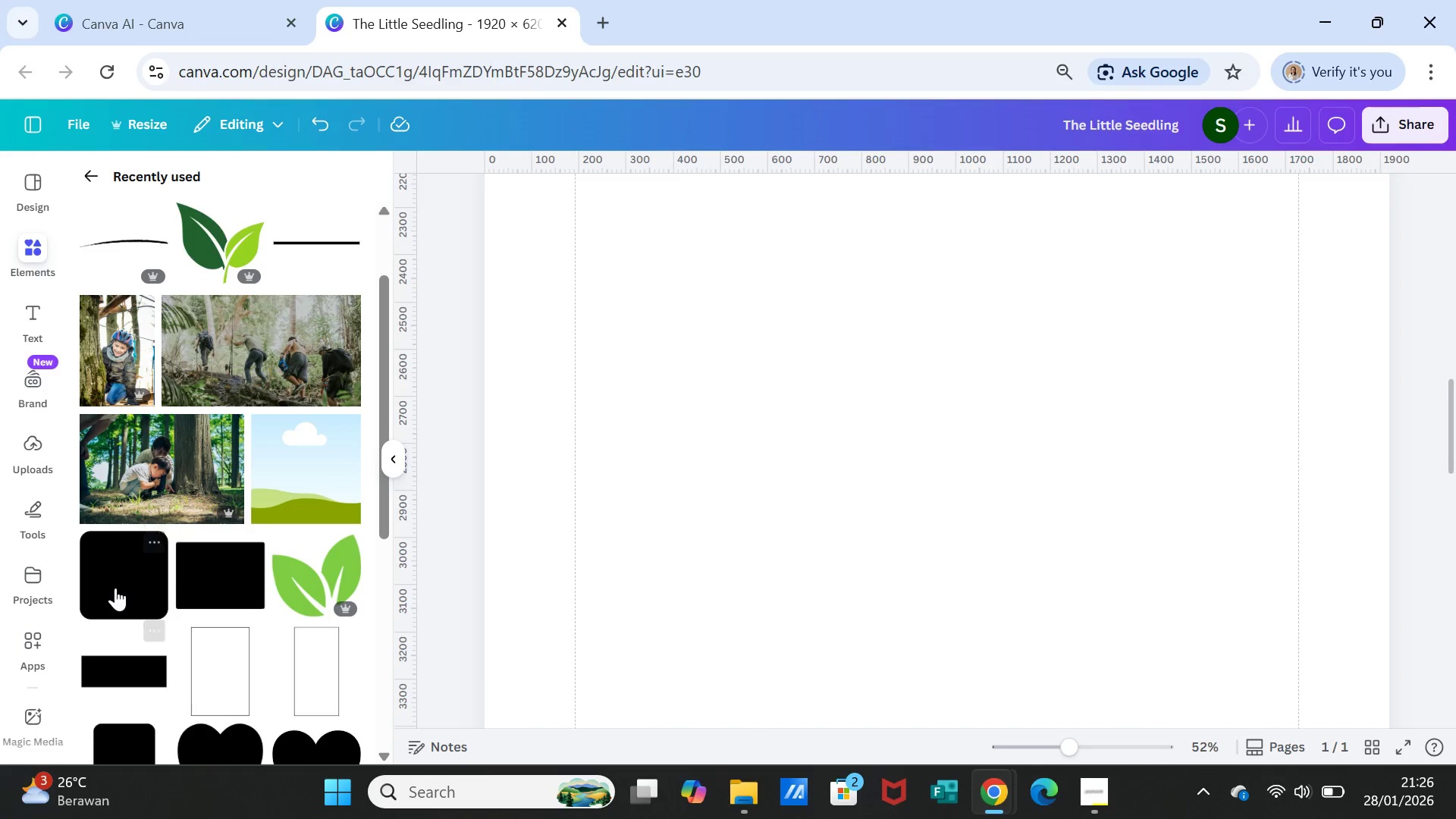 
left_click([115, 582])
 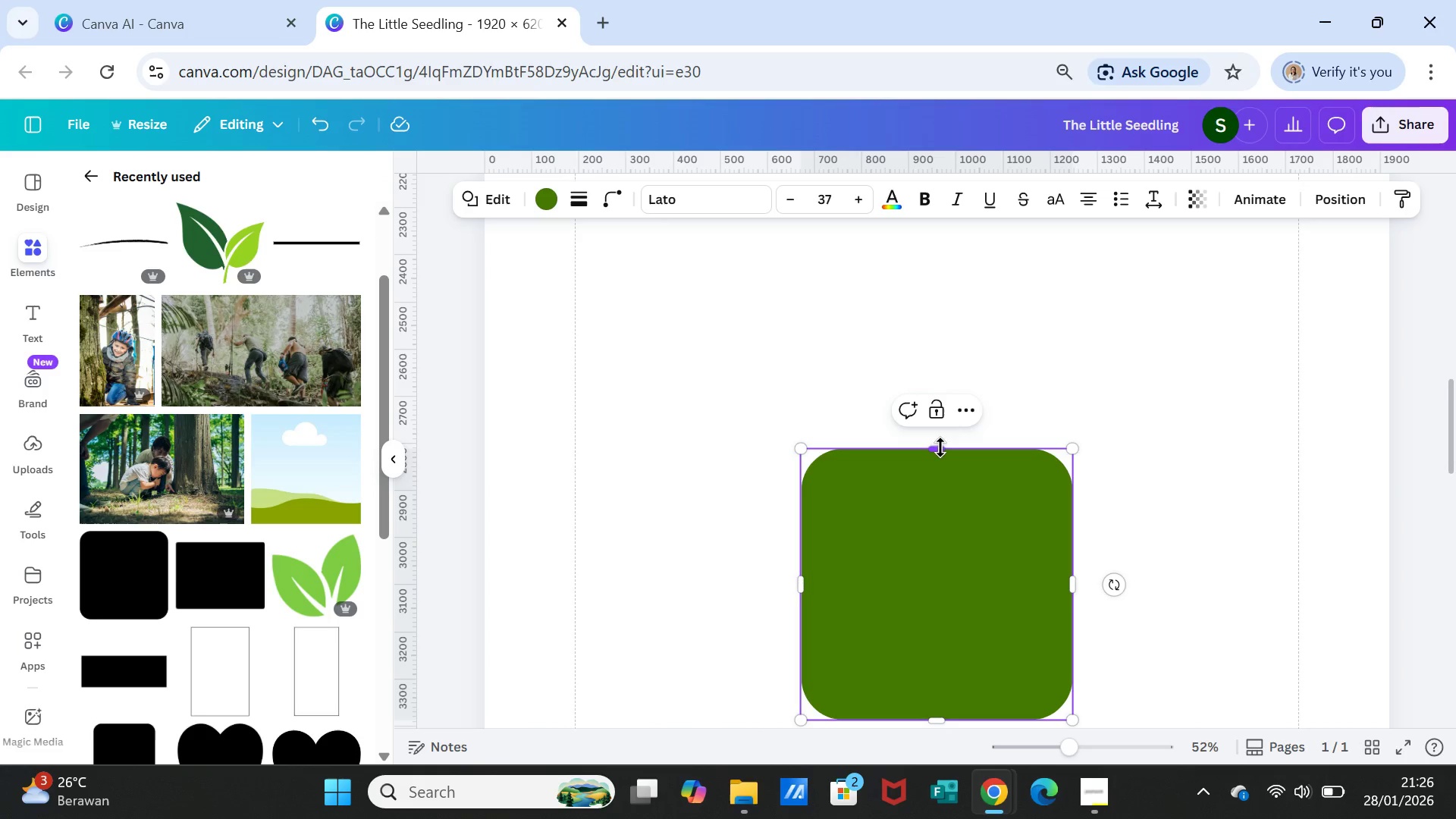 
left_click_drag(start_coordinate=[958, 525], to_coordinate=[732, 519])
 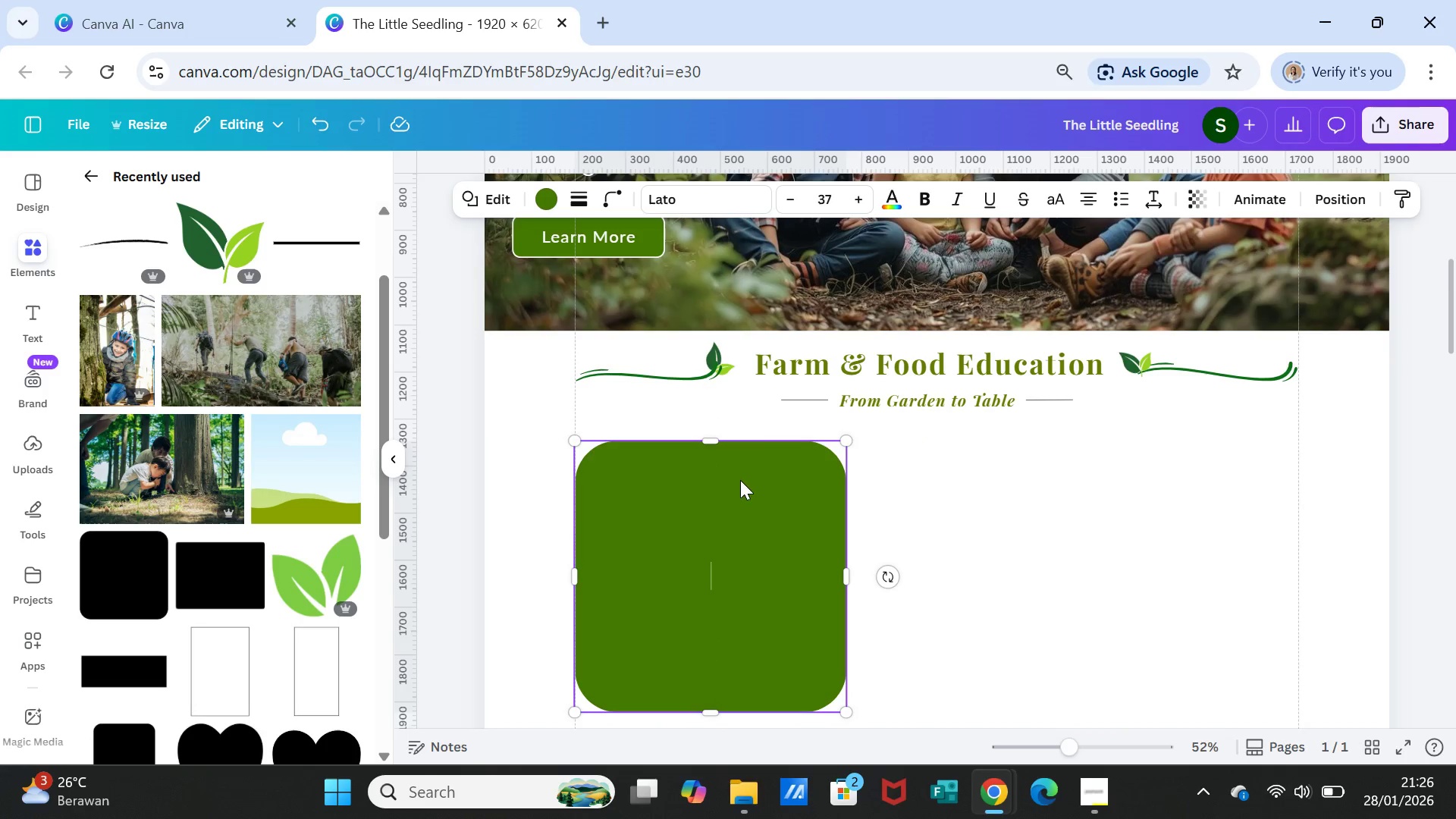 
scroll: coordinate [839, 392], scroll_direction: up, amount: 6.0
 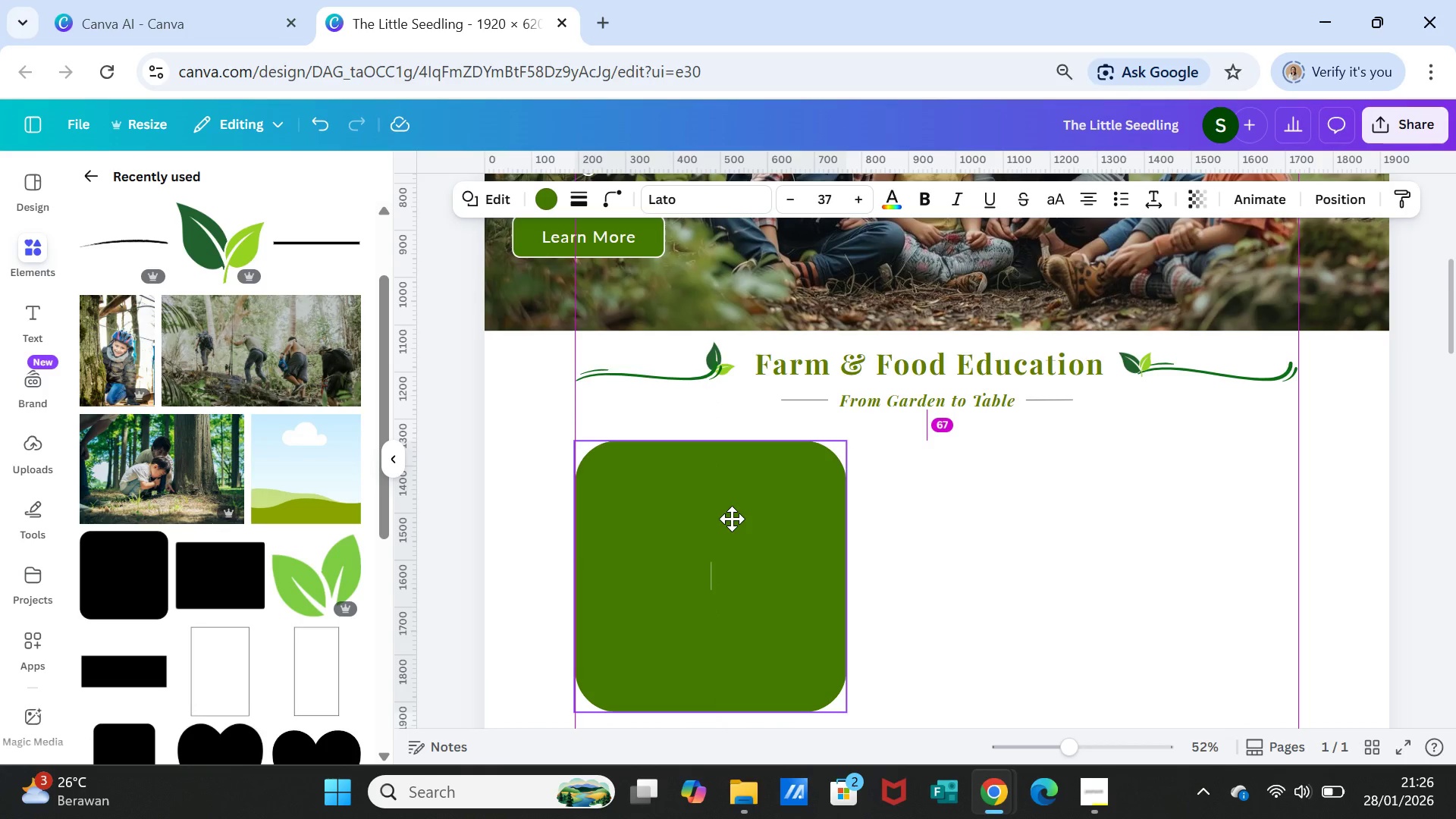 
left_click_drag(start_coordinate=[713, 440], to_coordinate=[717, 487])
 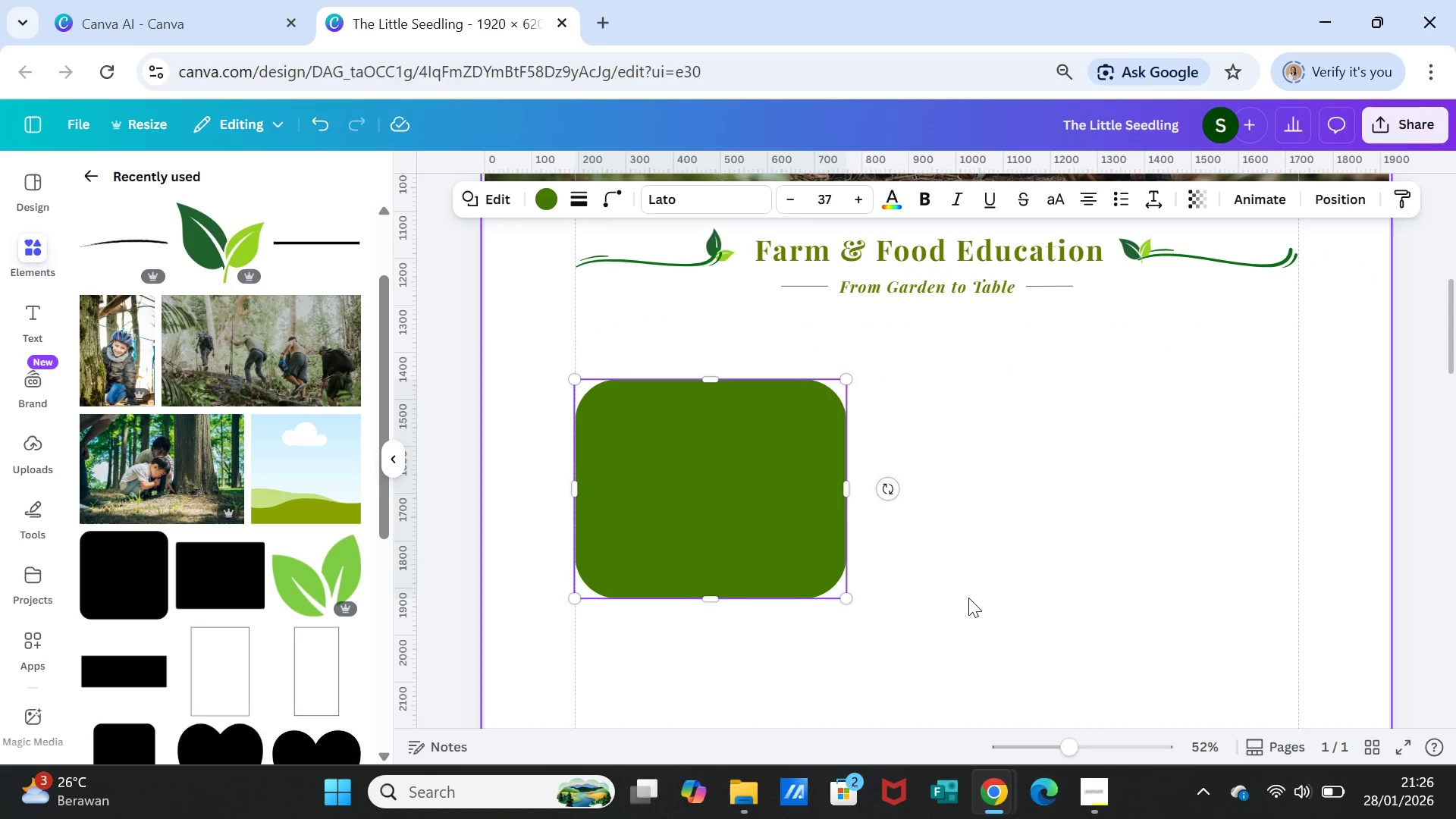 
scroll: coordinate [968, 598], scroll_direction: down, amount: 1.0
 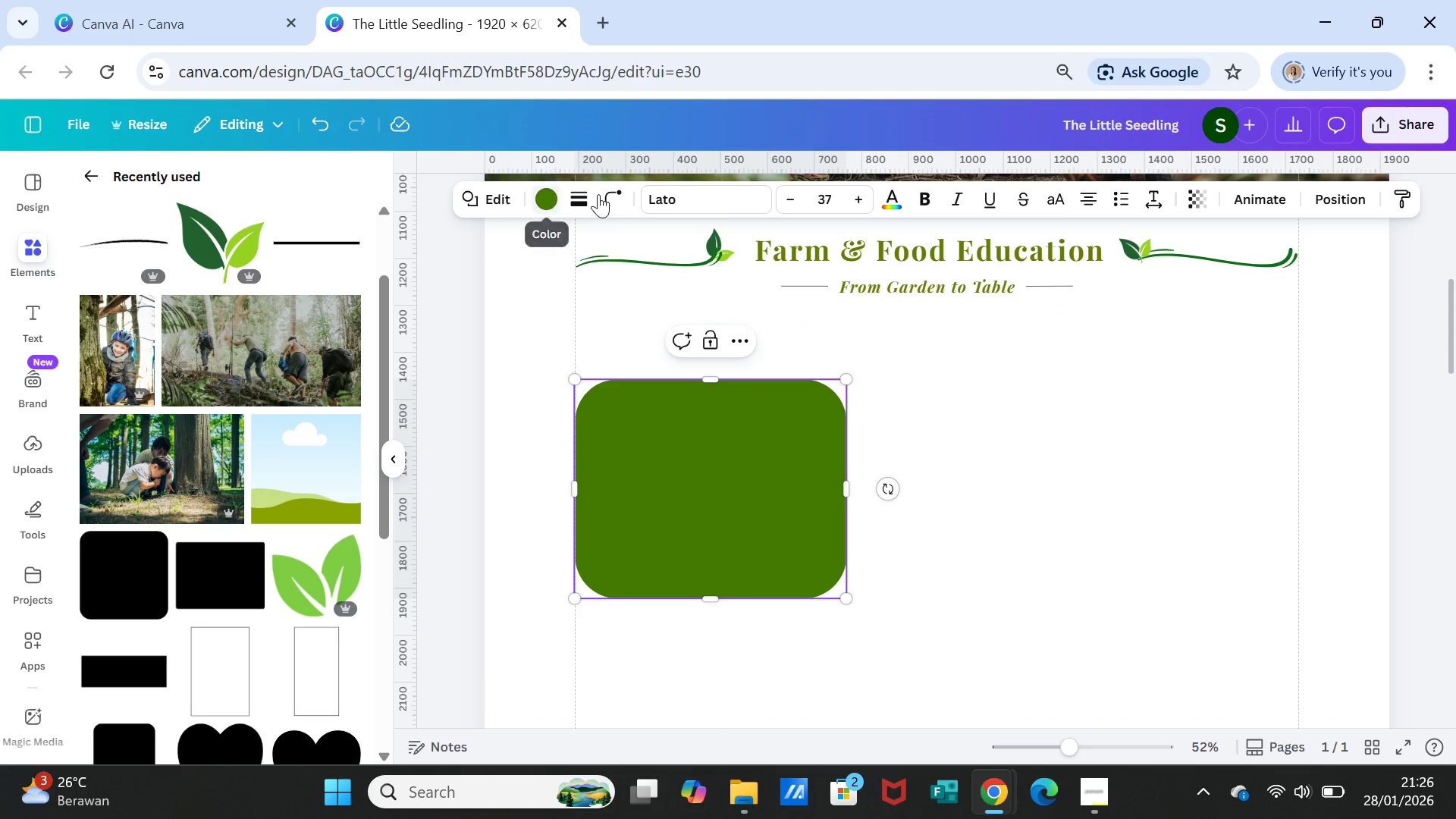 
left_click([612, 195])
 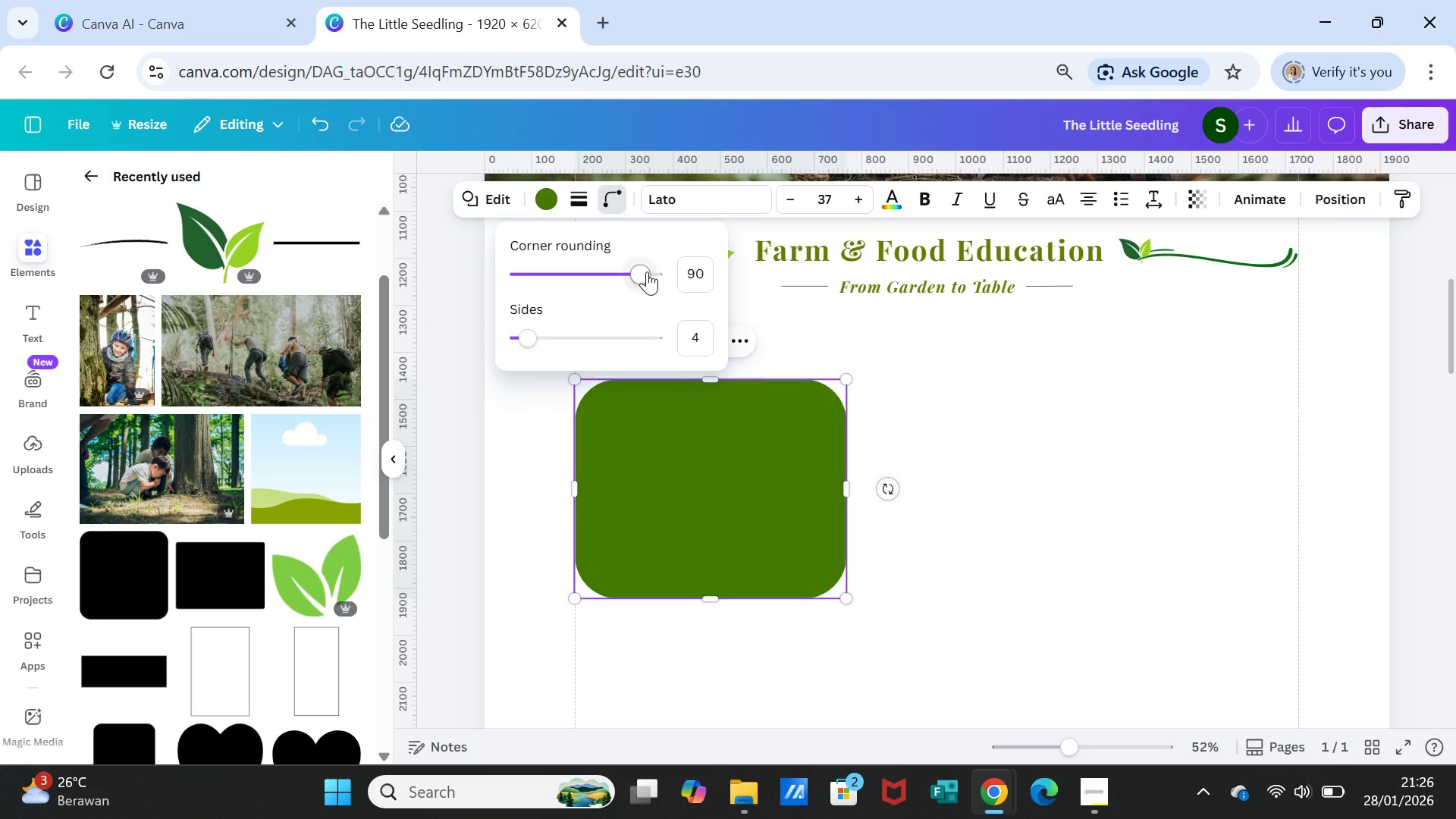 
left_click_drag(start_coordinate=[647, 271], to_coordinate=[517, 263])
 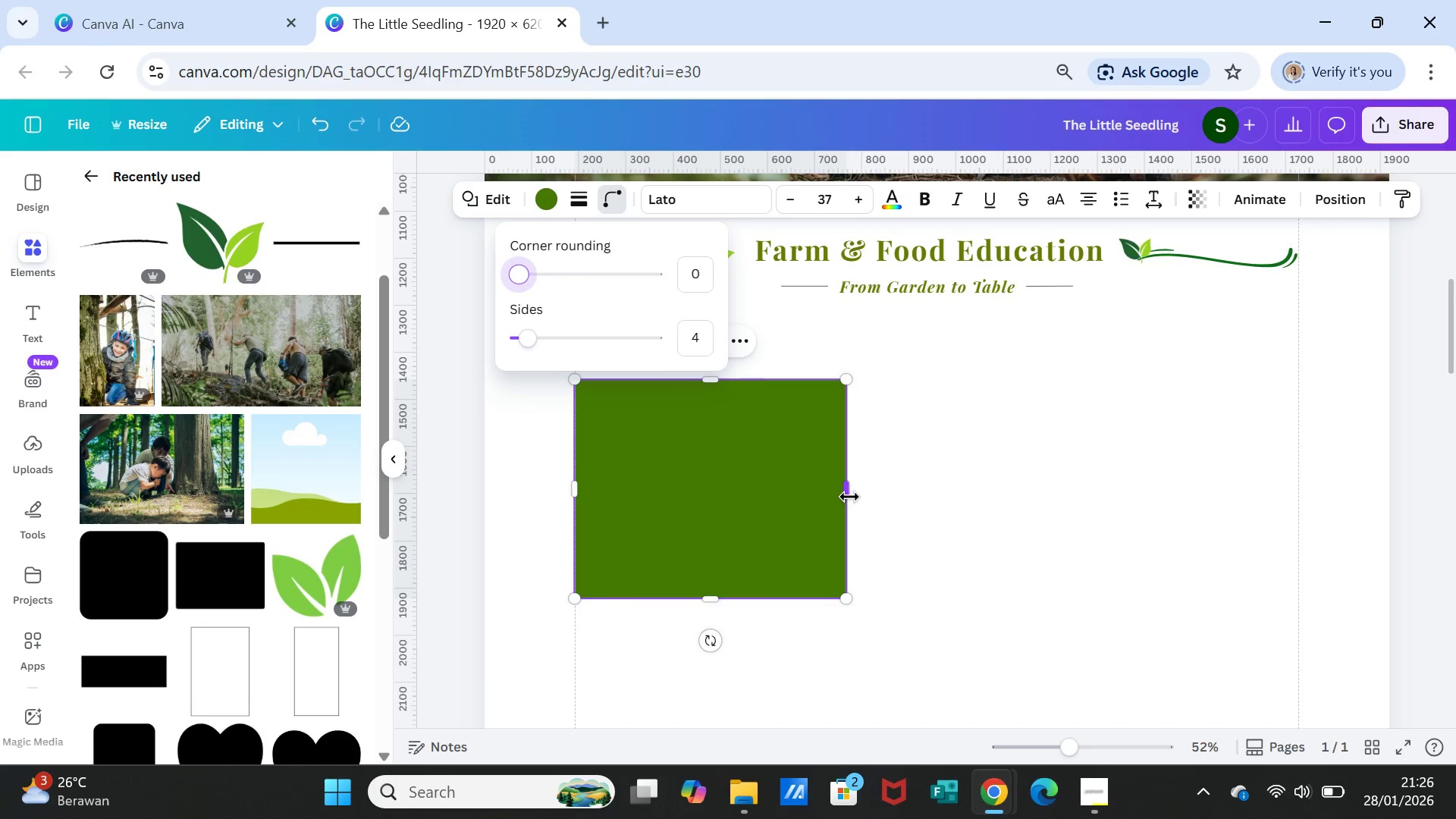 
left_click_drag(start_coordinate=[849, 497], to_coordinate=[949, 475])
 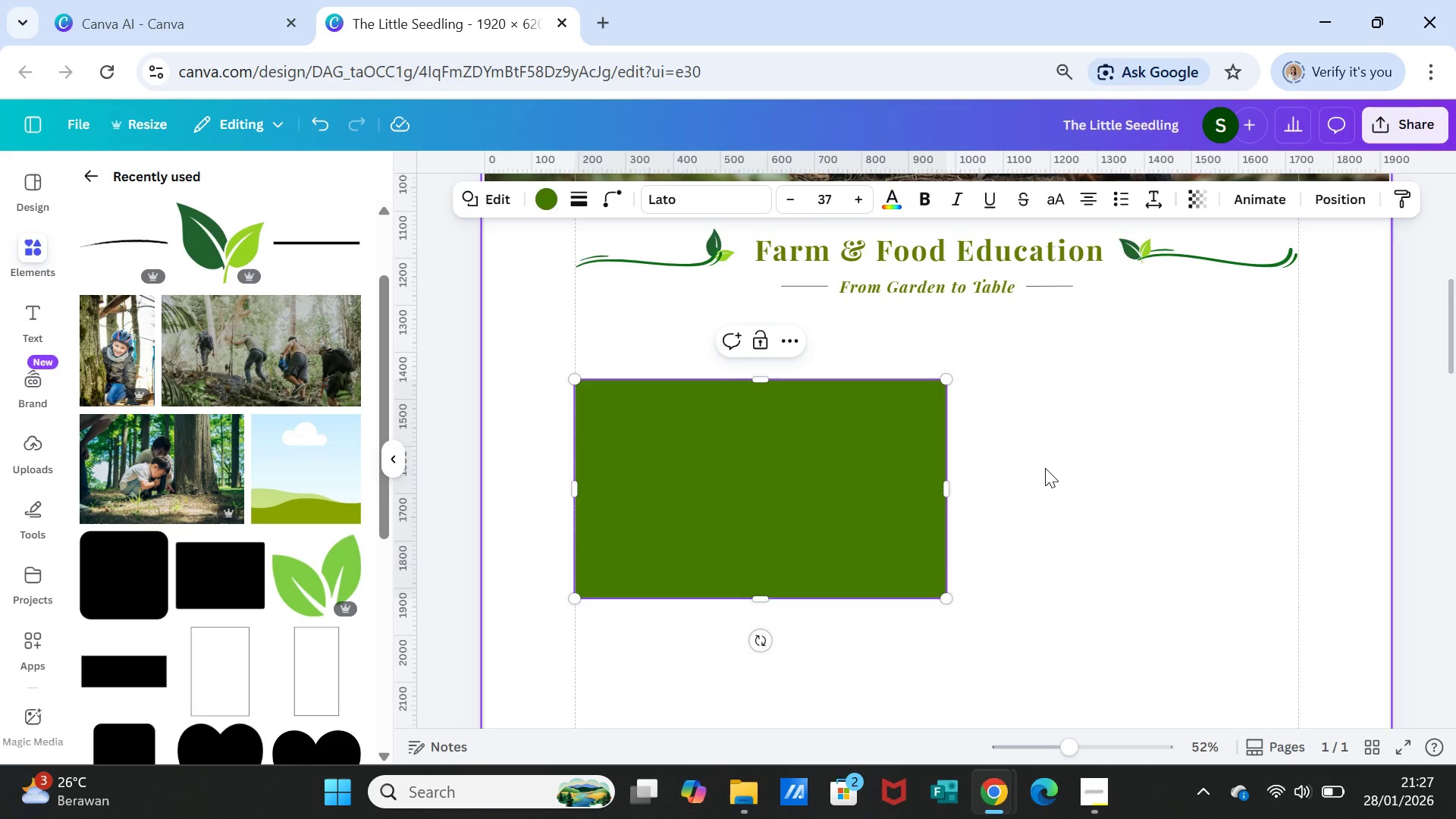 
left_click([1045, 468])
 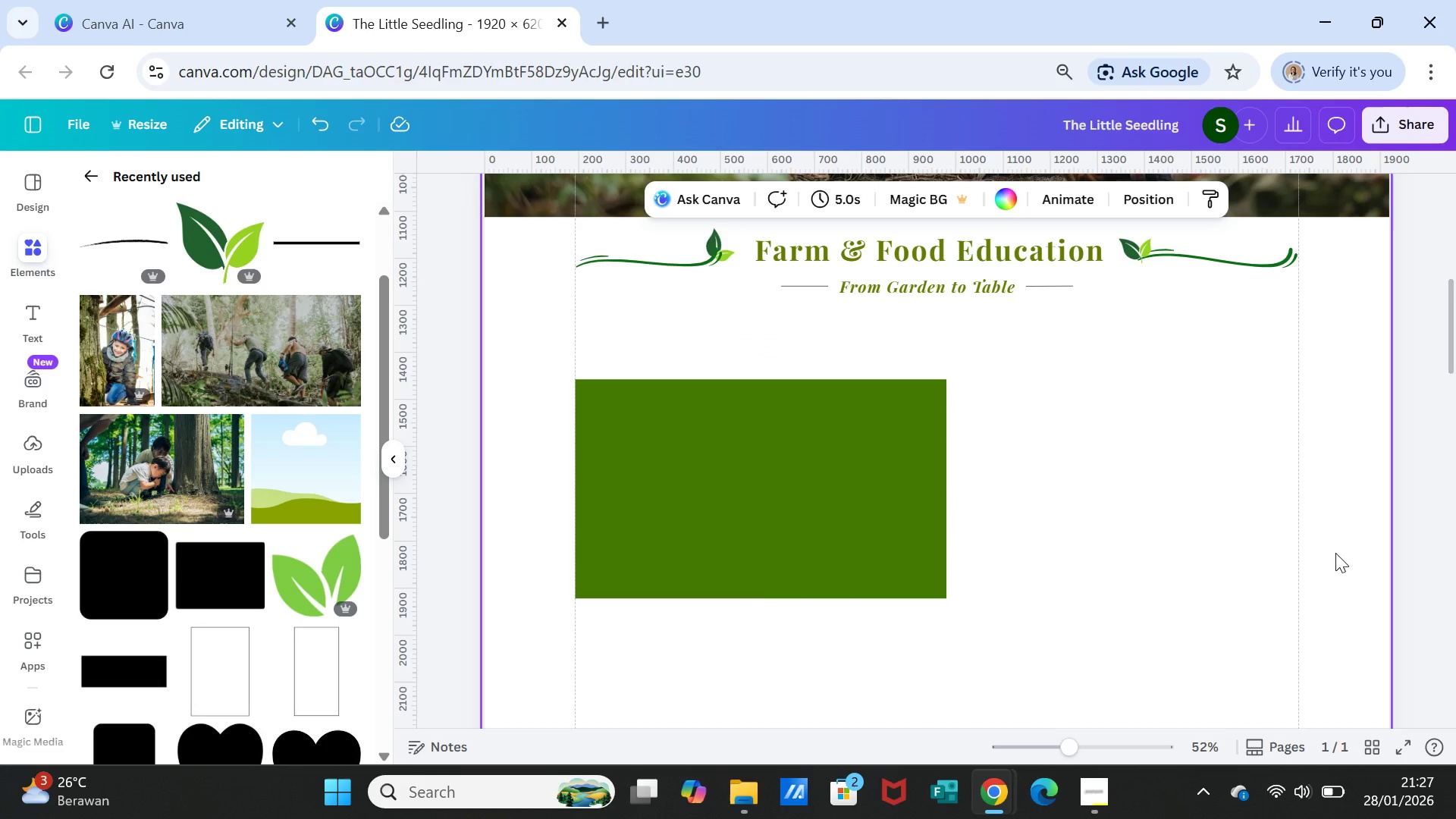 
left_click_drag(start_coordinate=[756, 445], to_coordinate=[759, 396])
 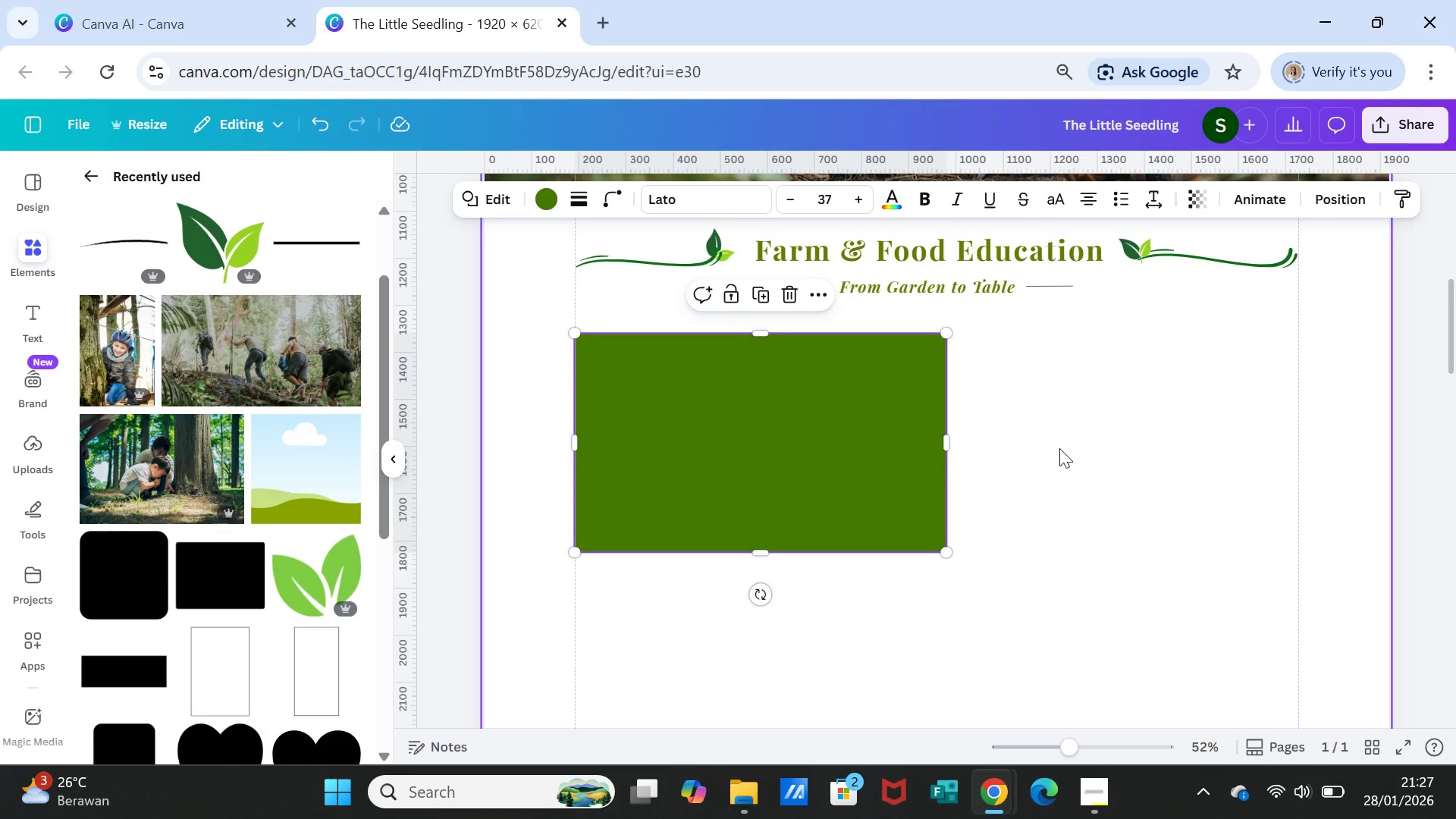 
left_click([1059, 448])
 